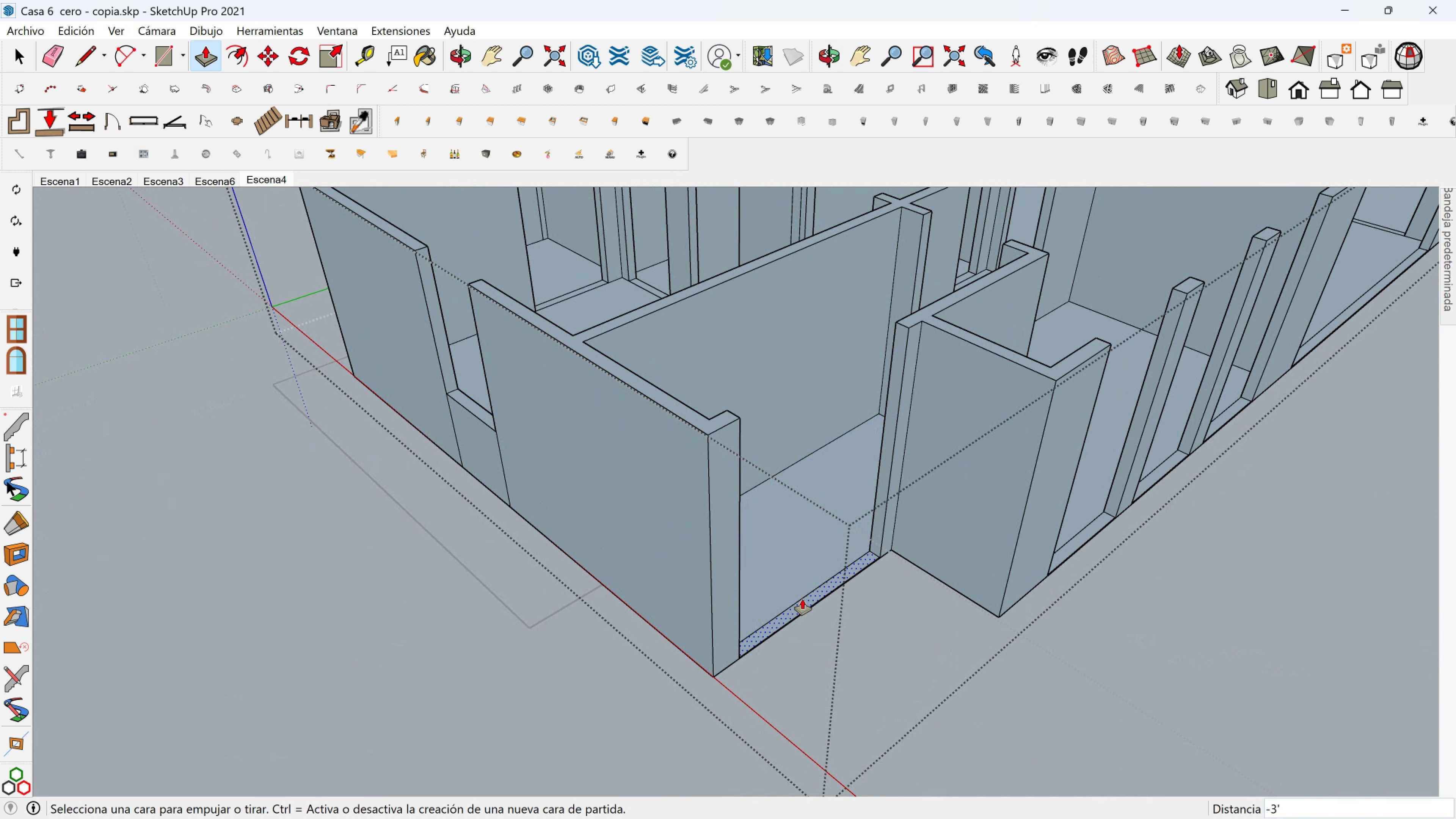 
left_click([802, 599])
 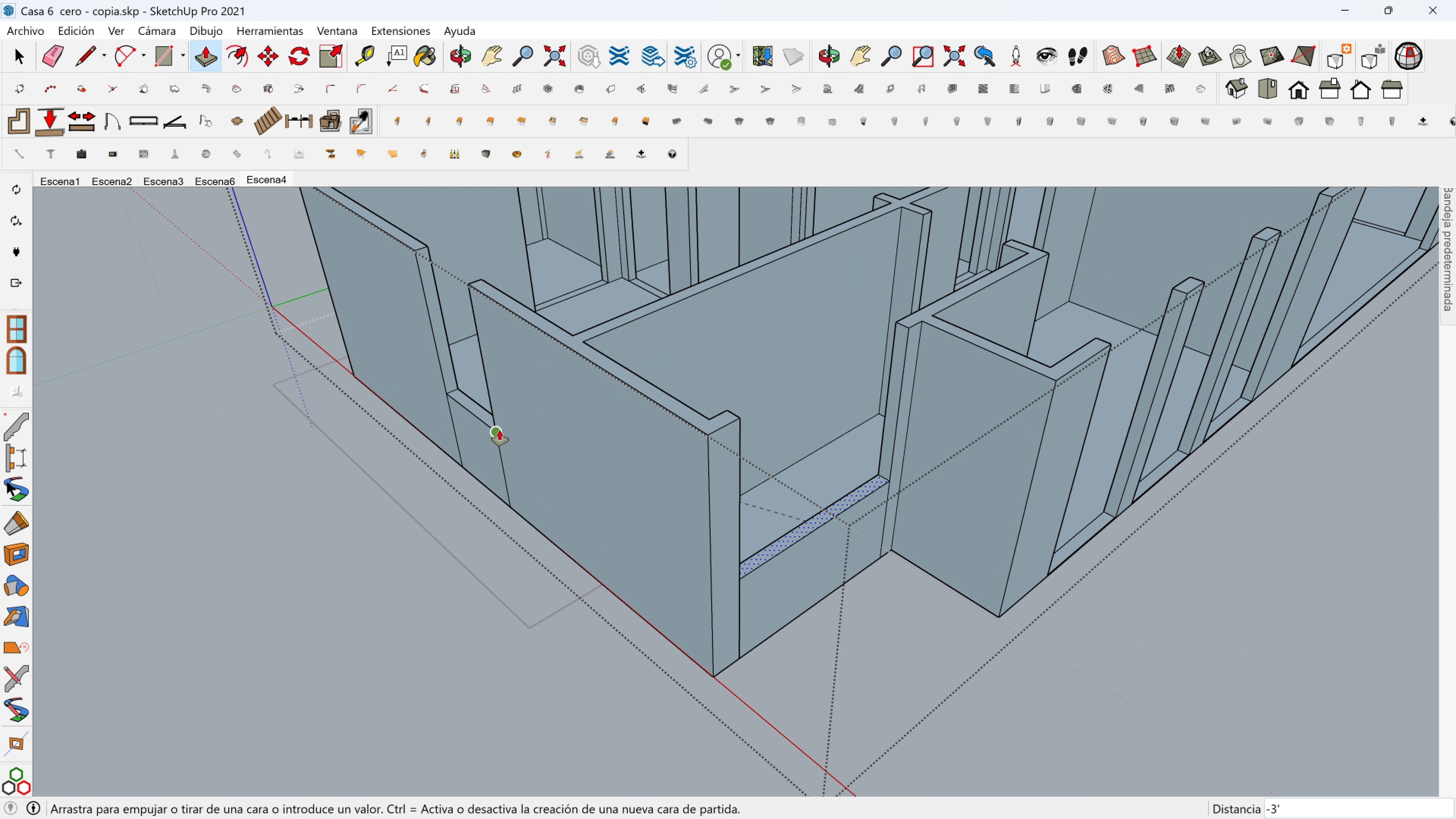 
left_click([499, 430])
 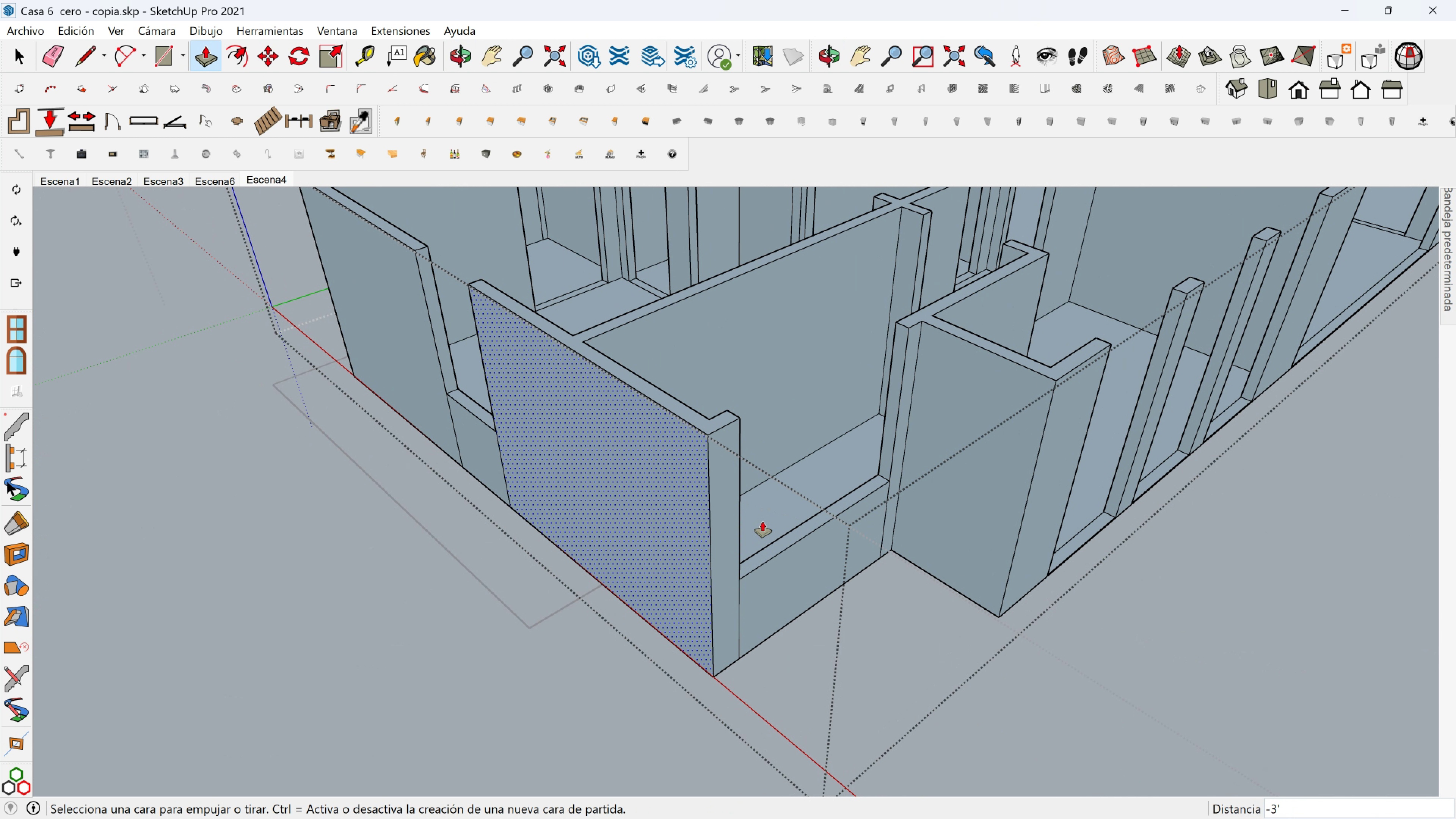 
hold_key(key=ShiftLeft, duration=0.35)
 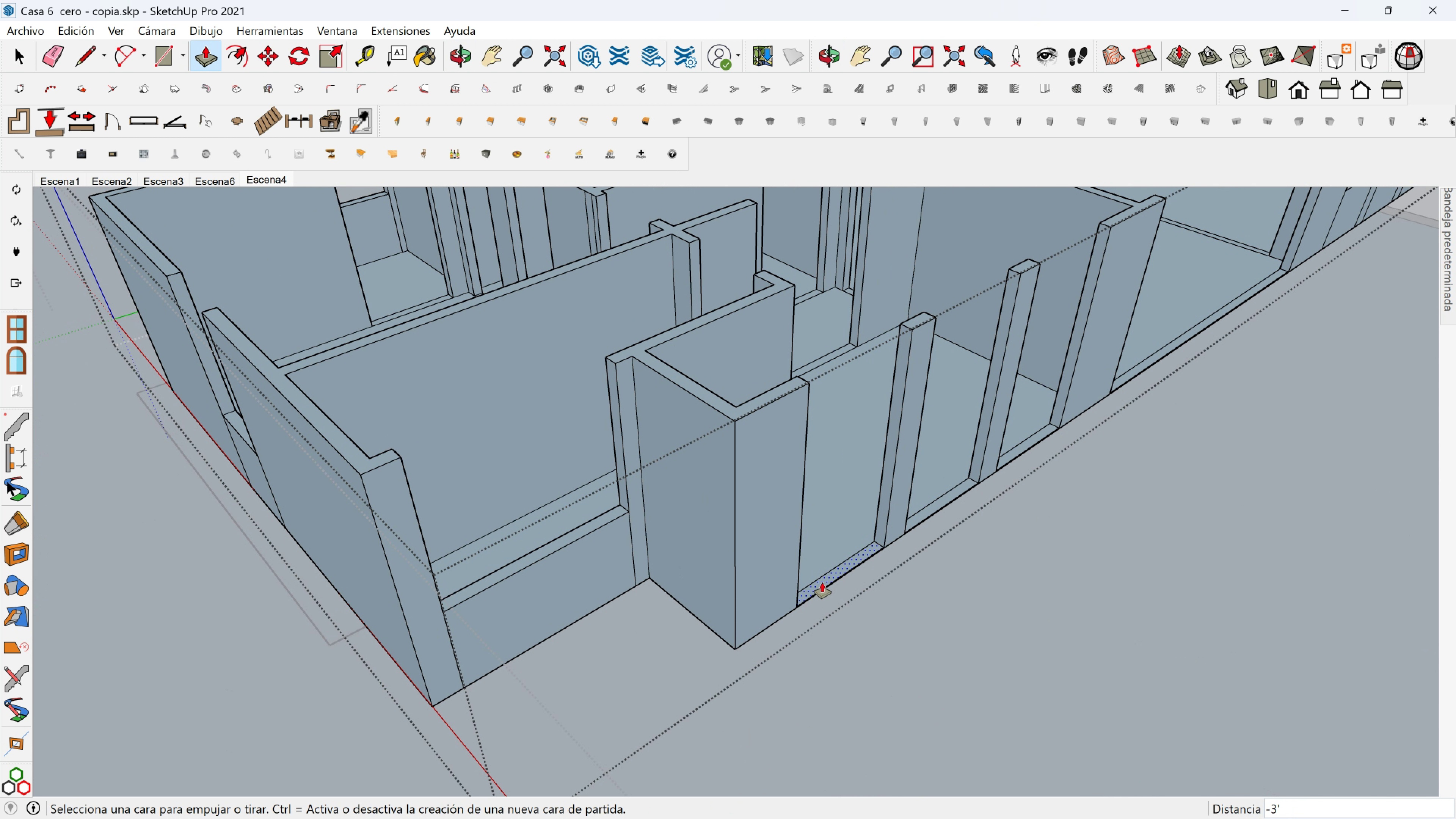 
left_click([822, 582])
 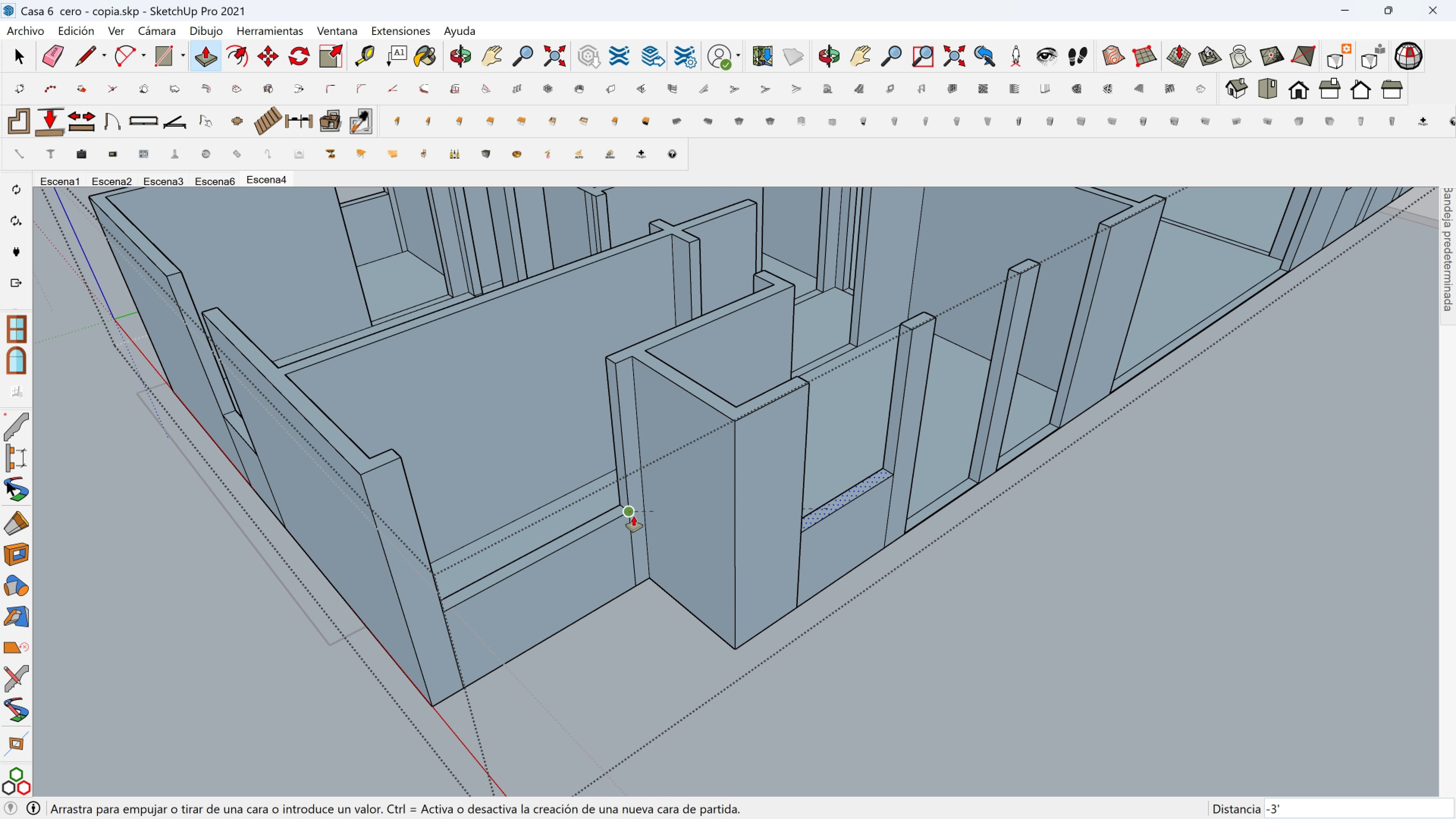 
left_click([634, 516])
 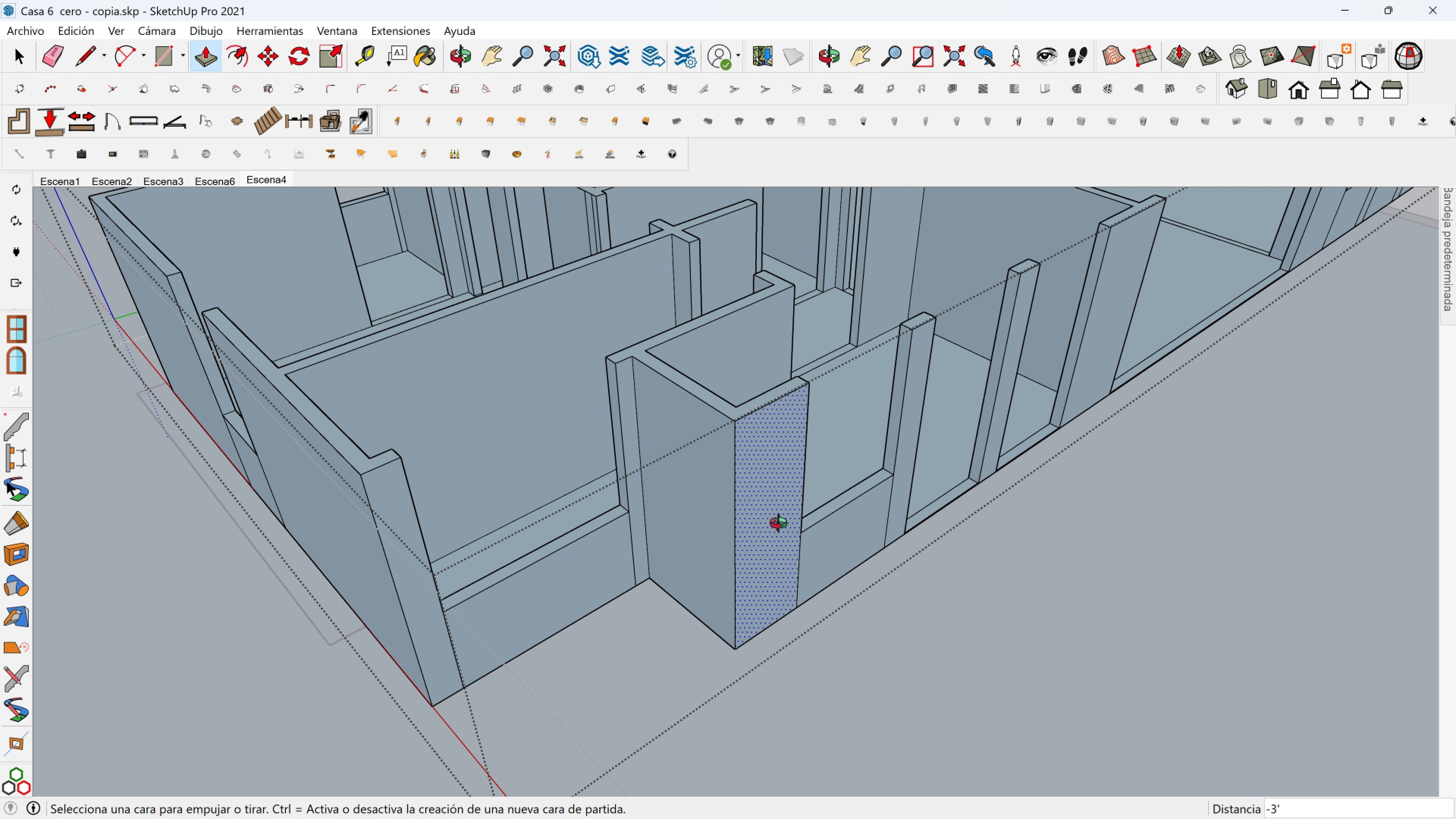 
key(Shift+ShiftLeft)
 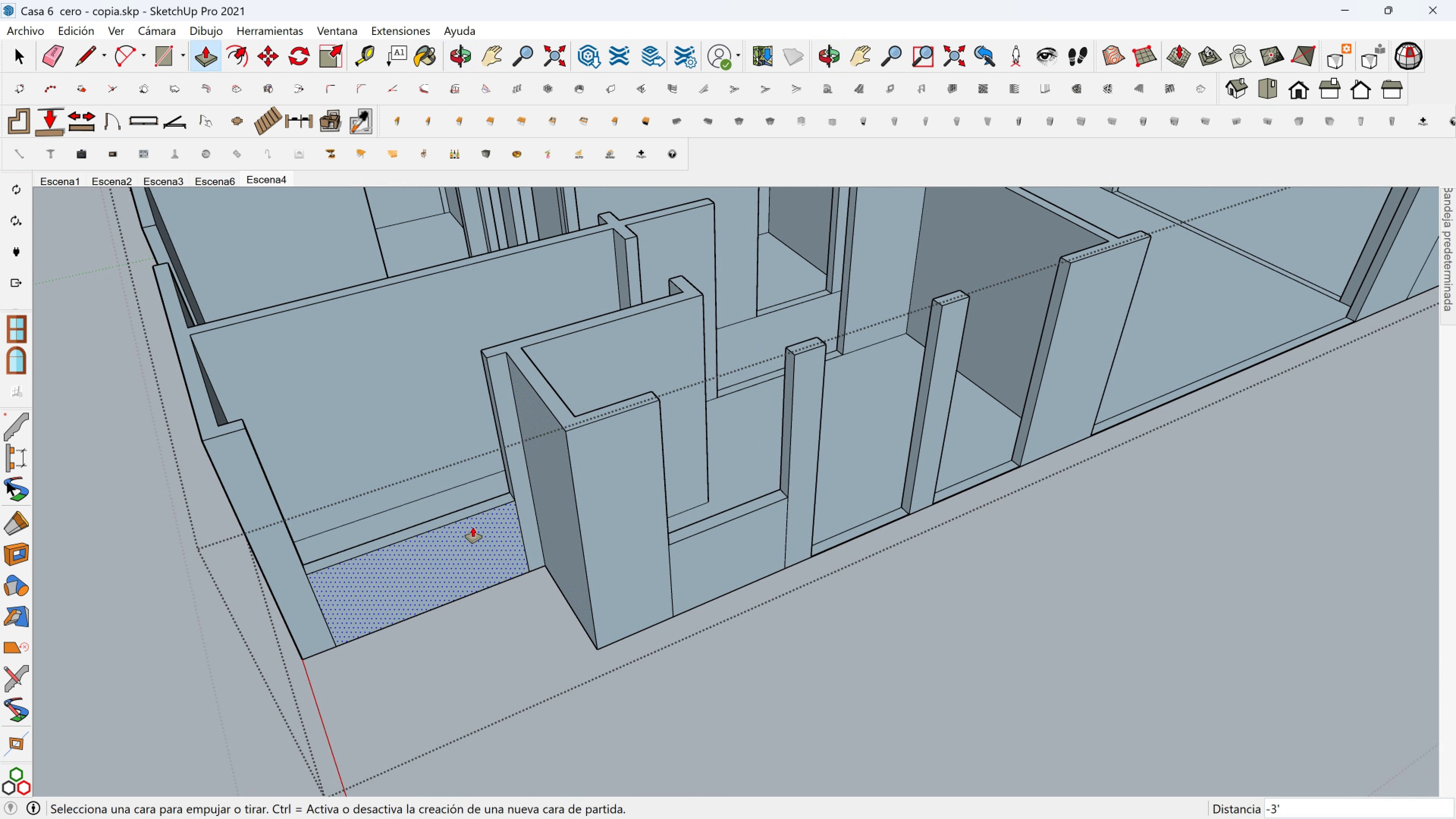 
scroll: coordinate [478, 510], scroll_direction: up, amount: 1.0
 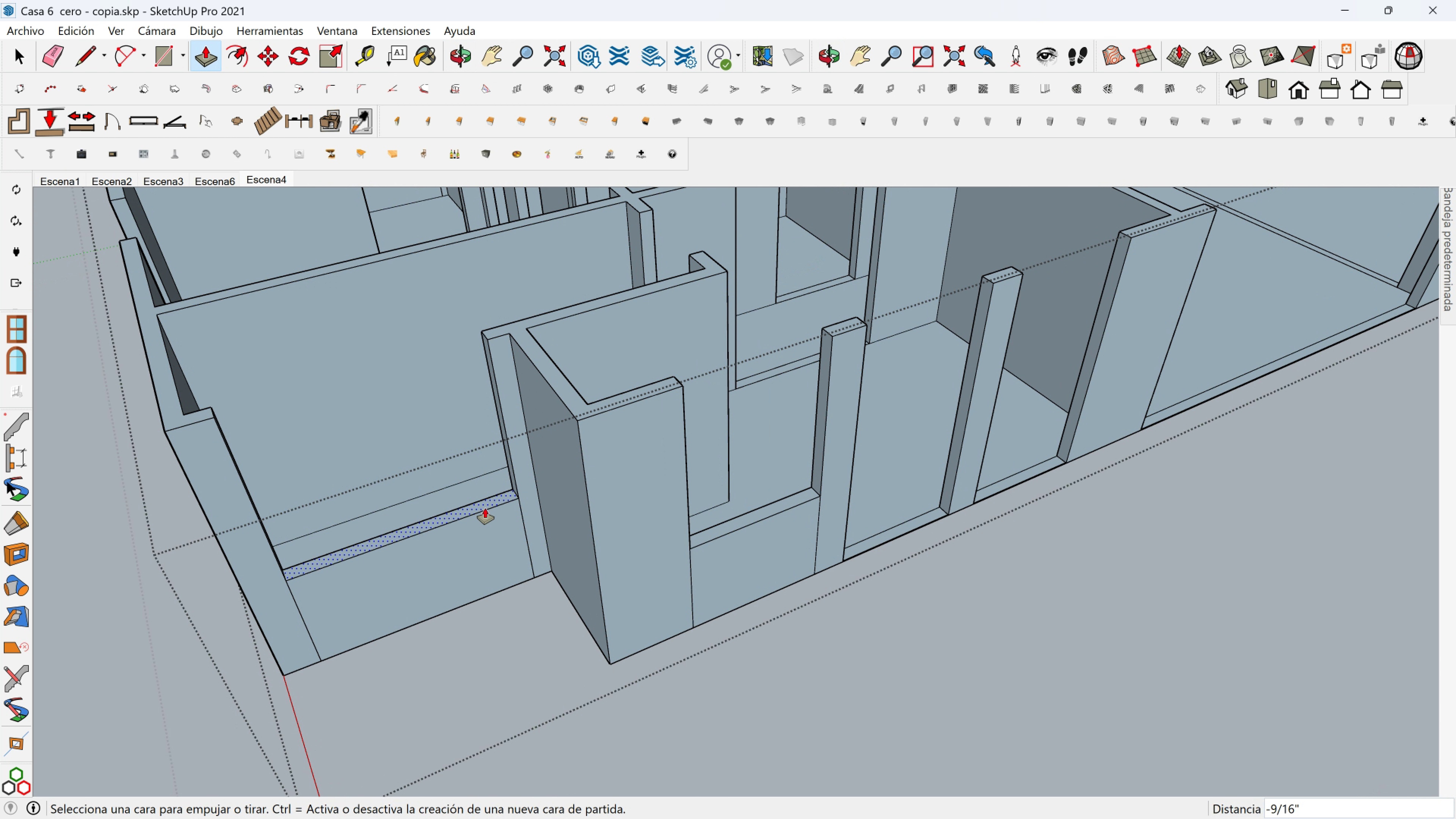 
key(Control+Z)
 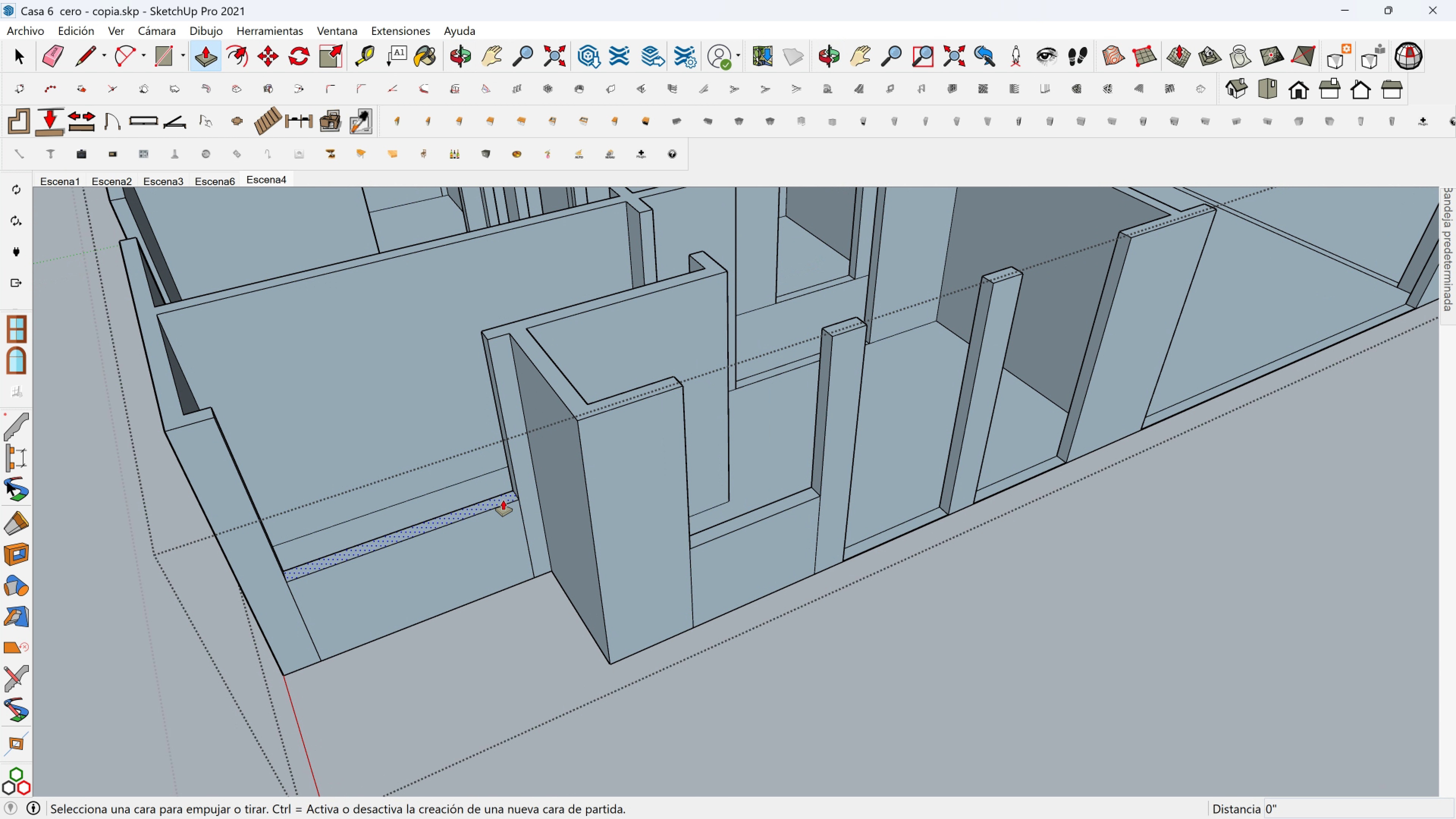 
left_click([503, 500])
 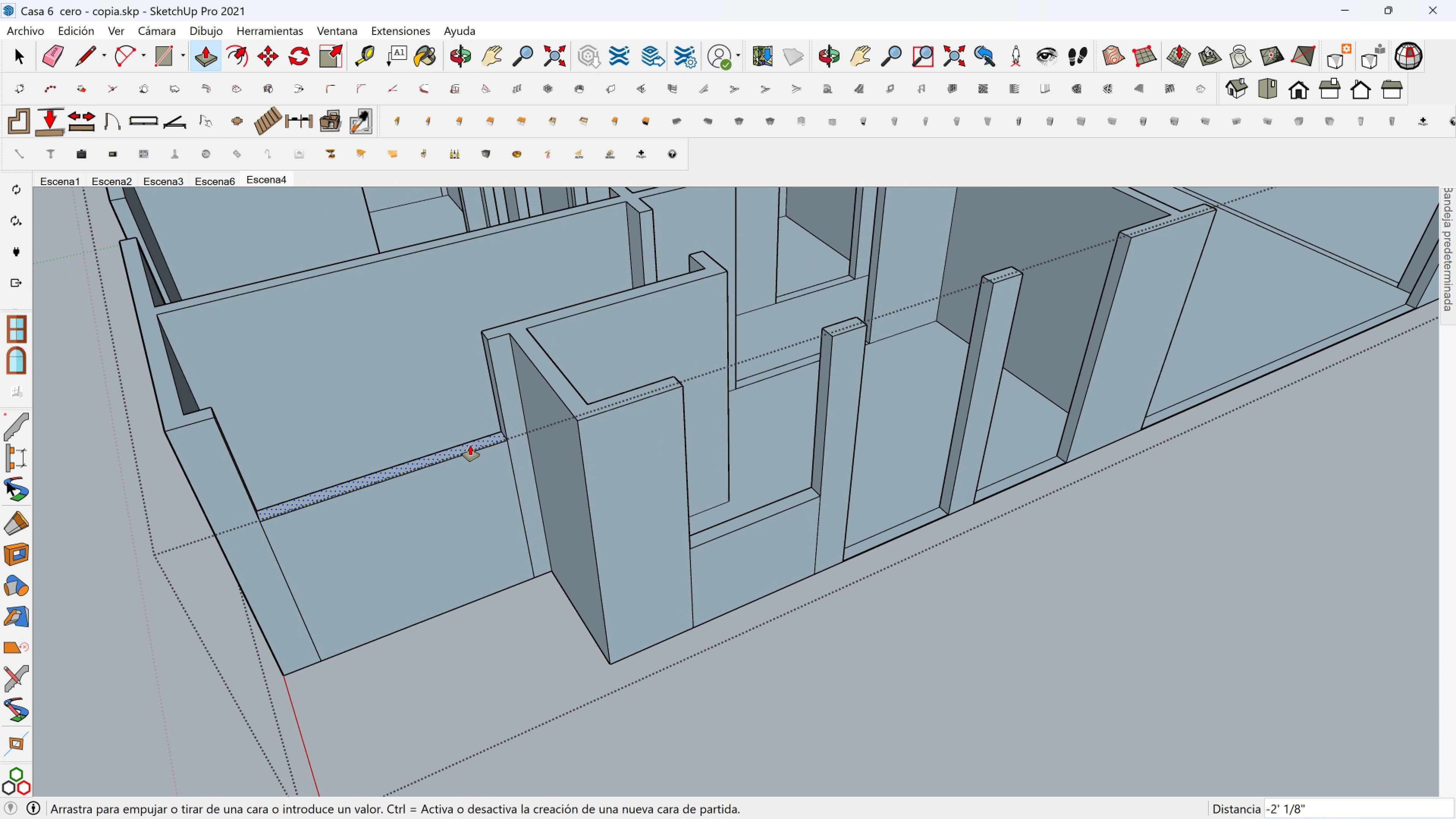 
type(36)
 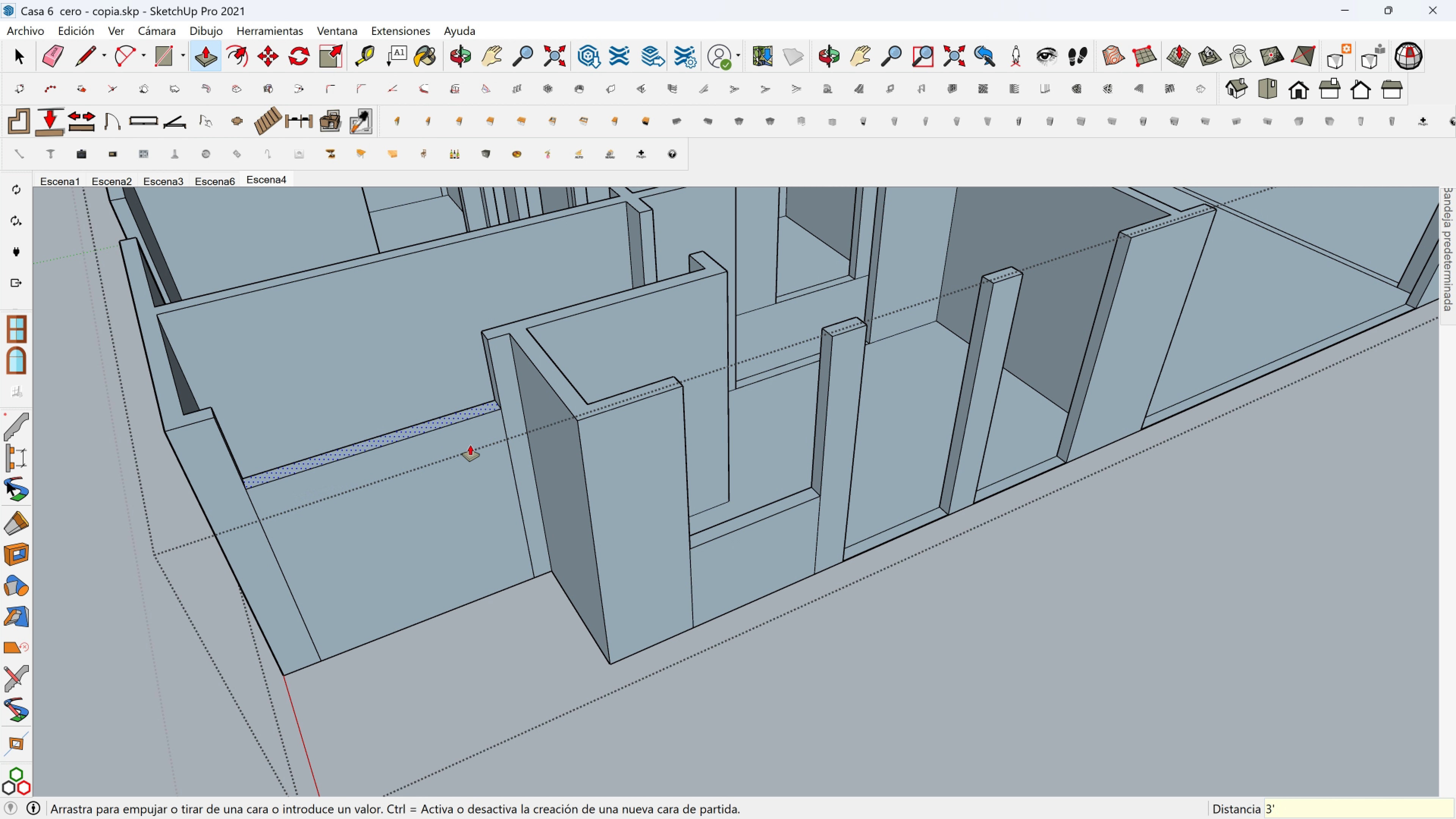 
key(Enter)
 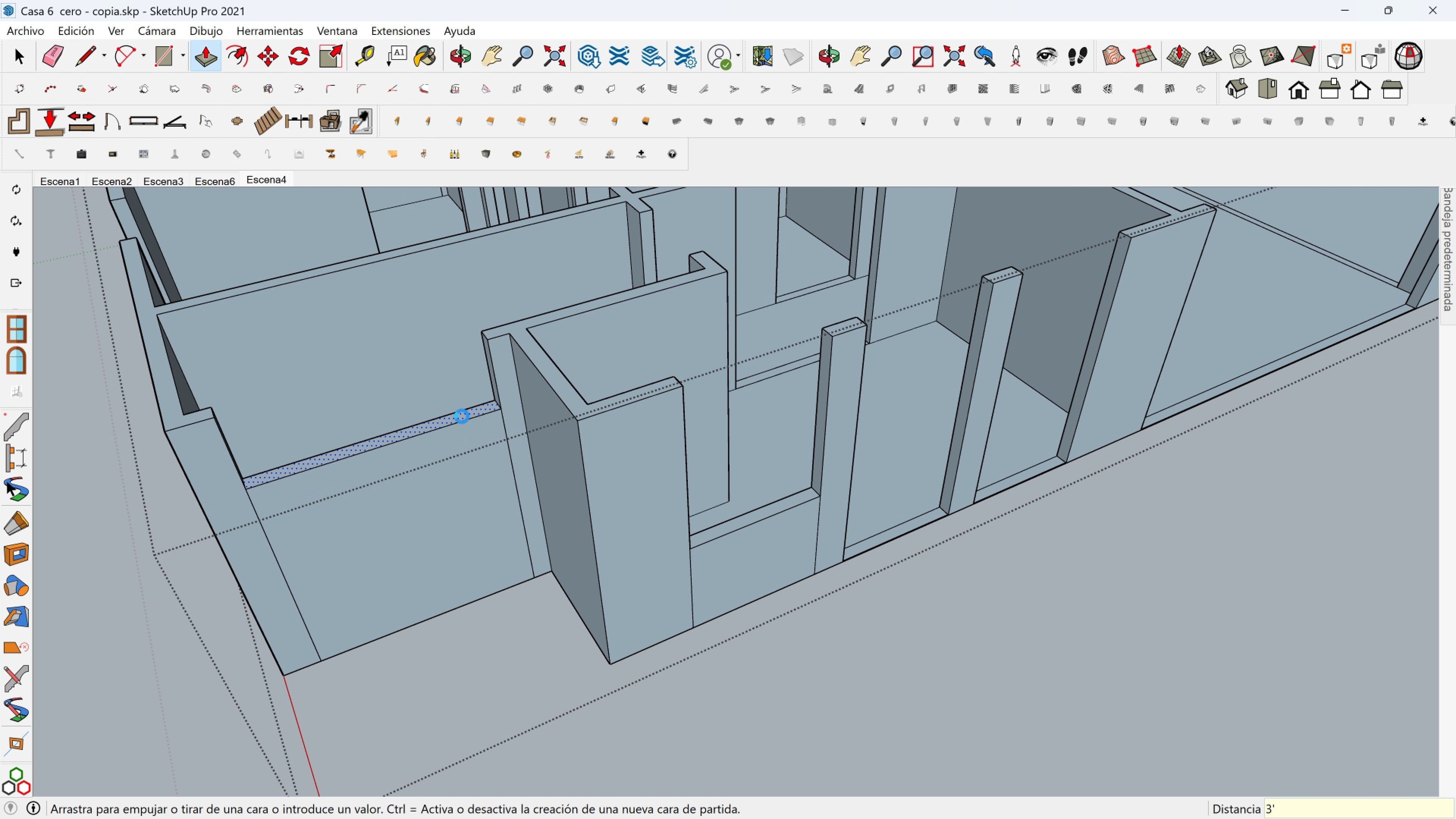 
left_click([457, 417])
 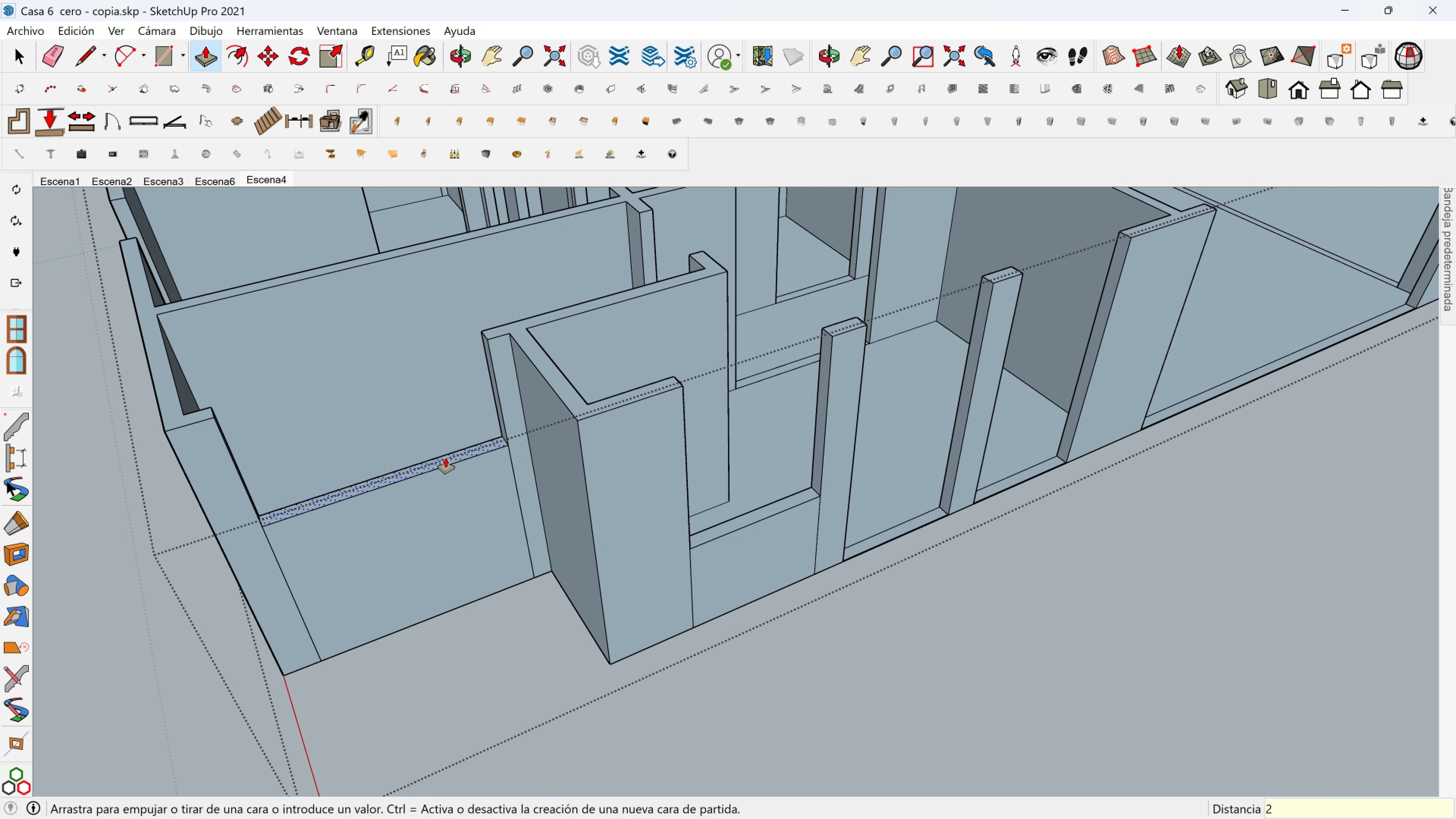 
type(24)
 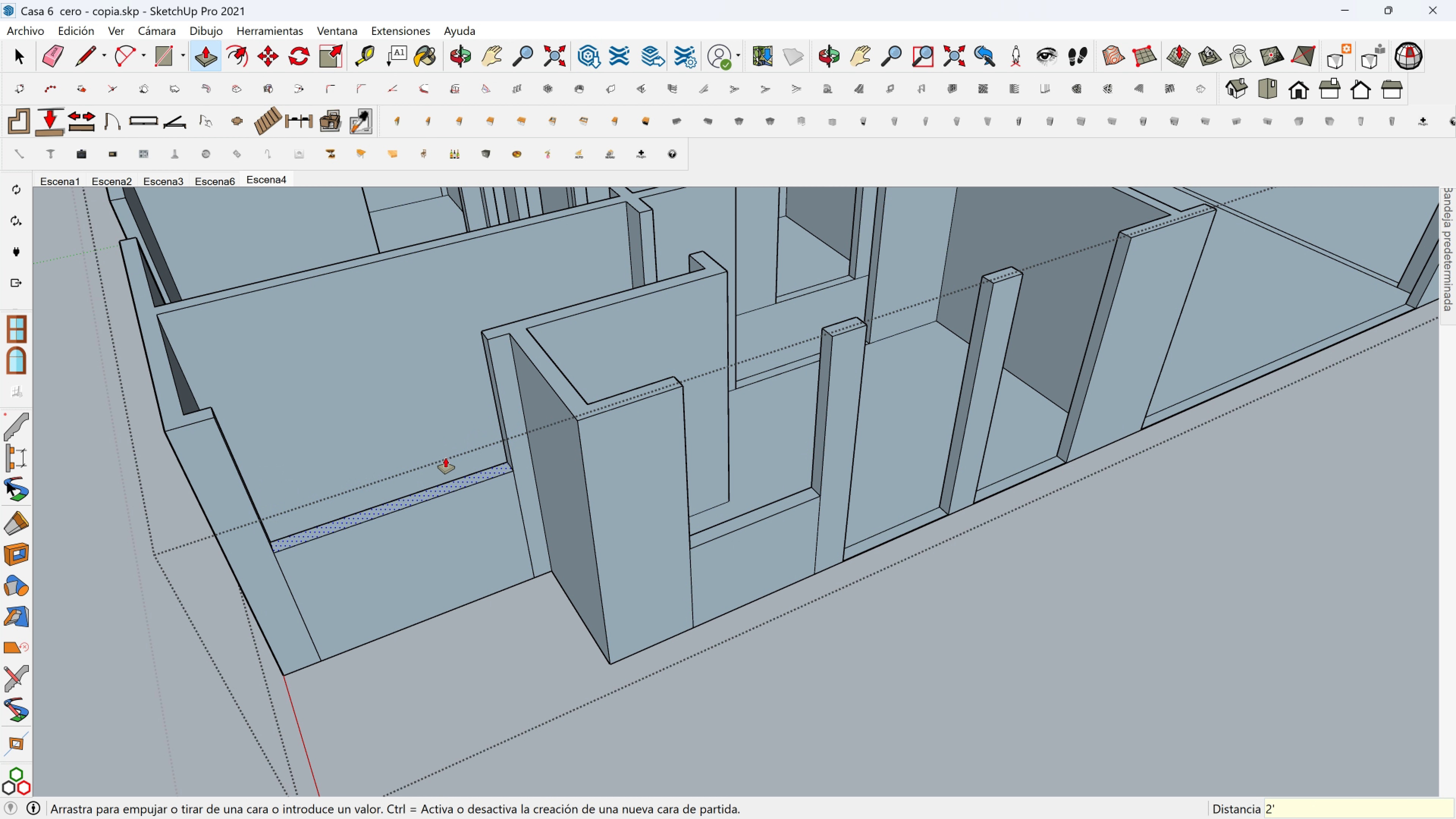 
key(Enter)
 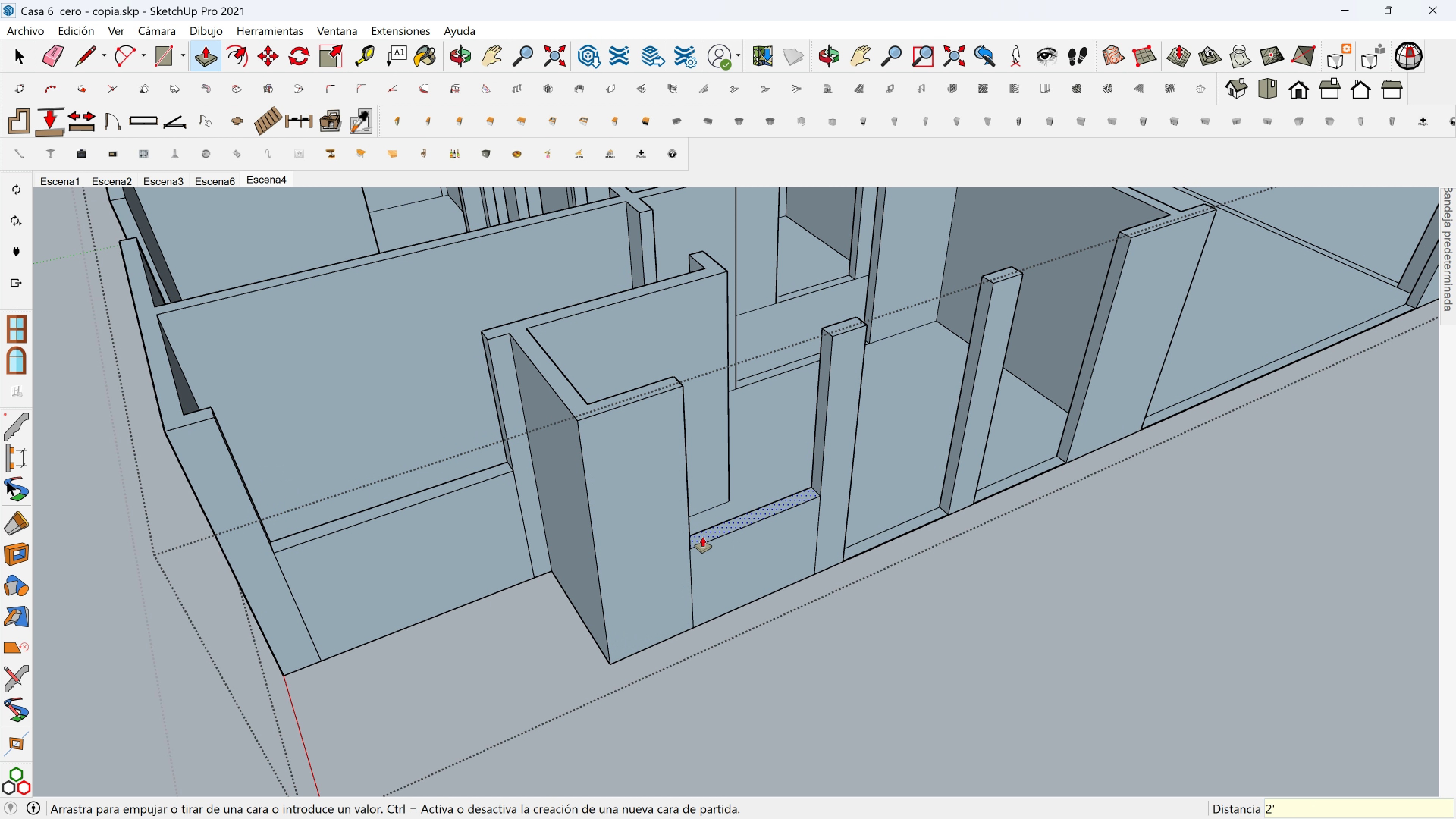 
key(Shift+ShiftLeft)
 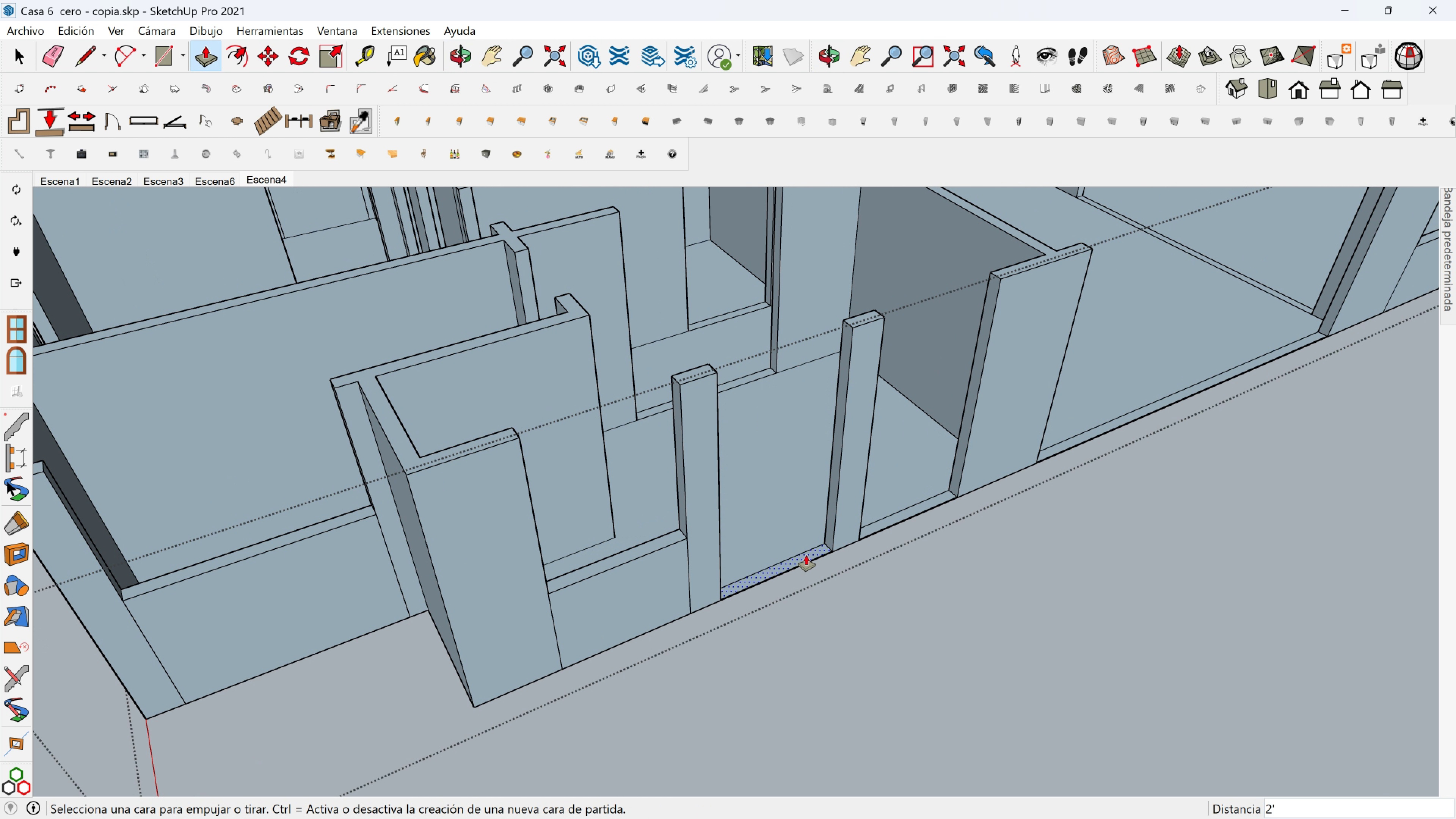 
left_click([806, 555])
 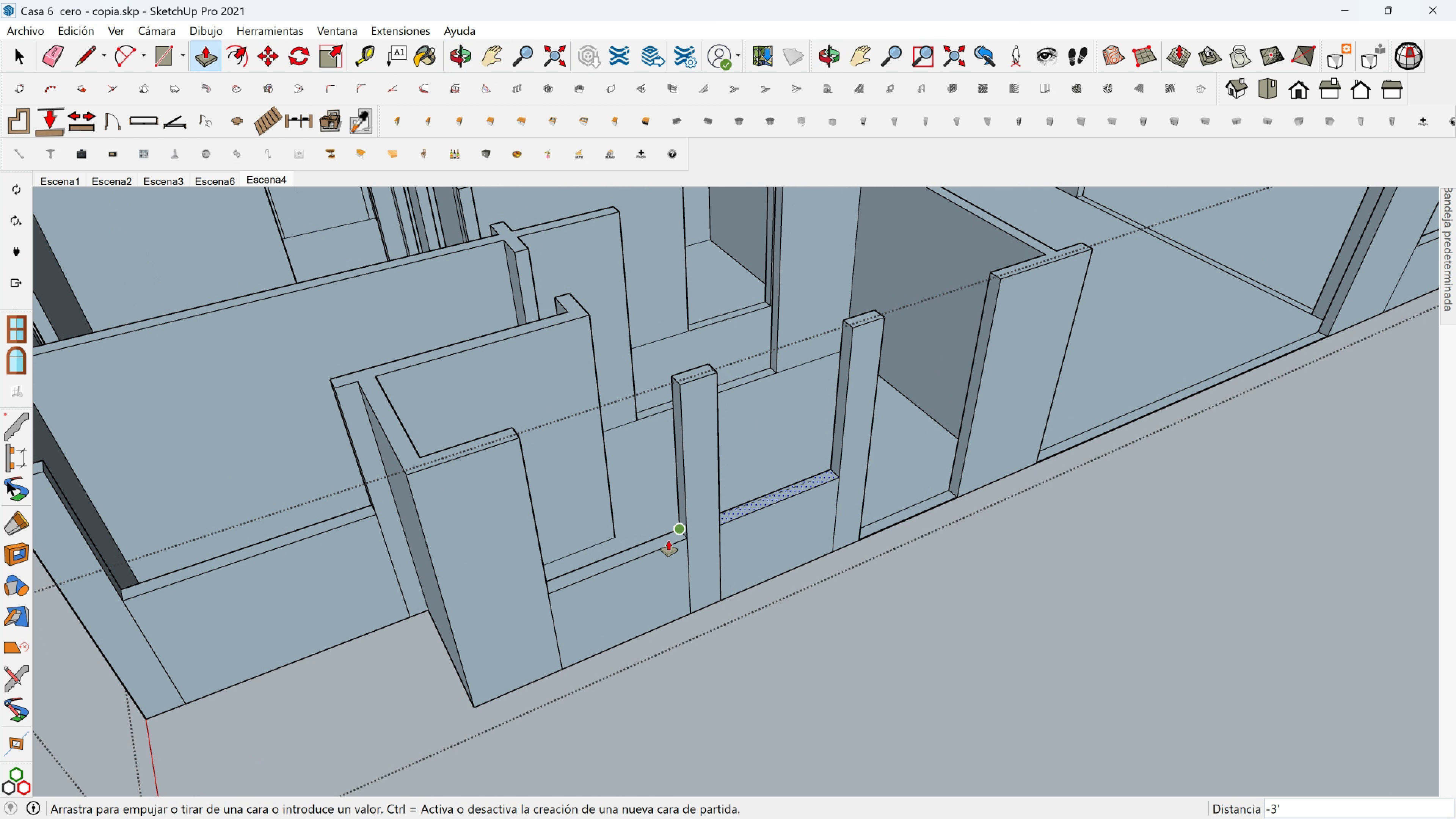 
left_click([668, 540])
 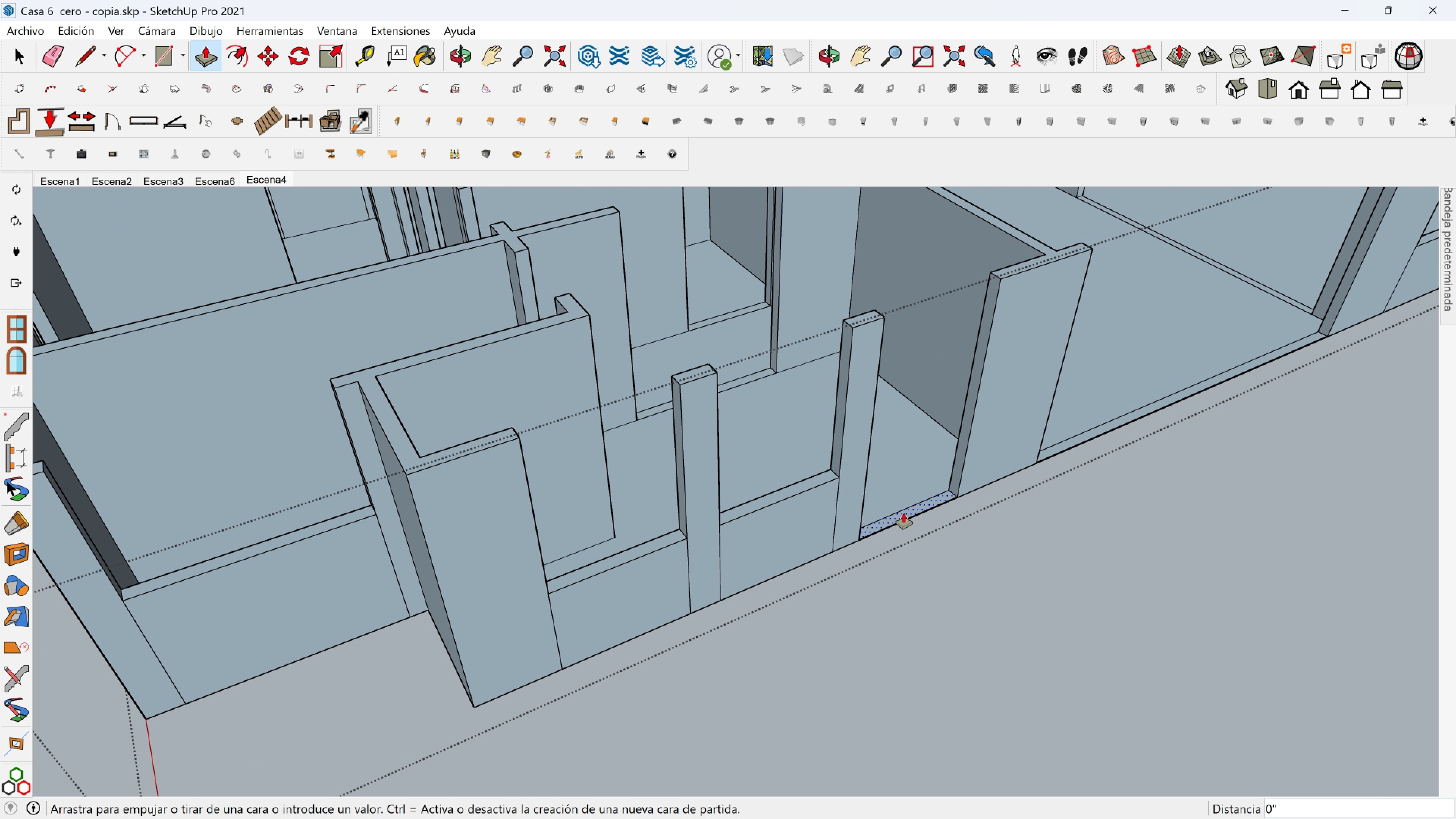 
left_click([904, 513])
 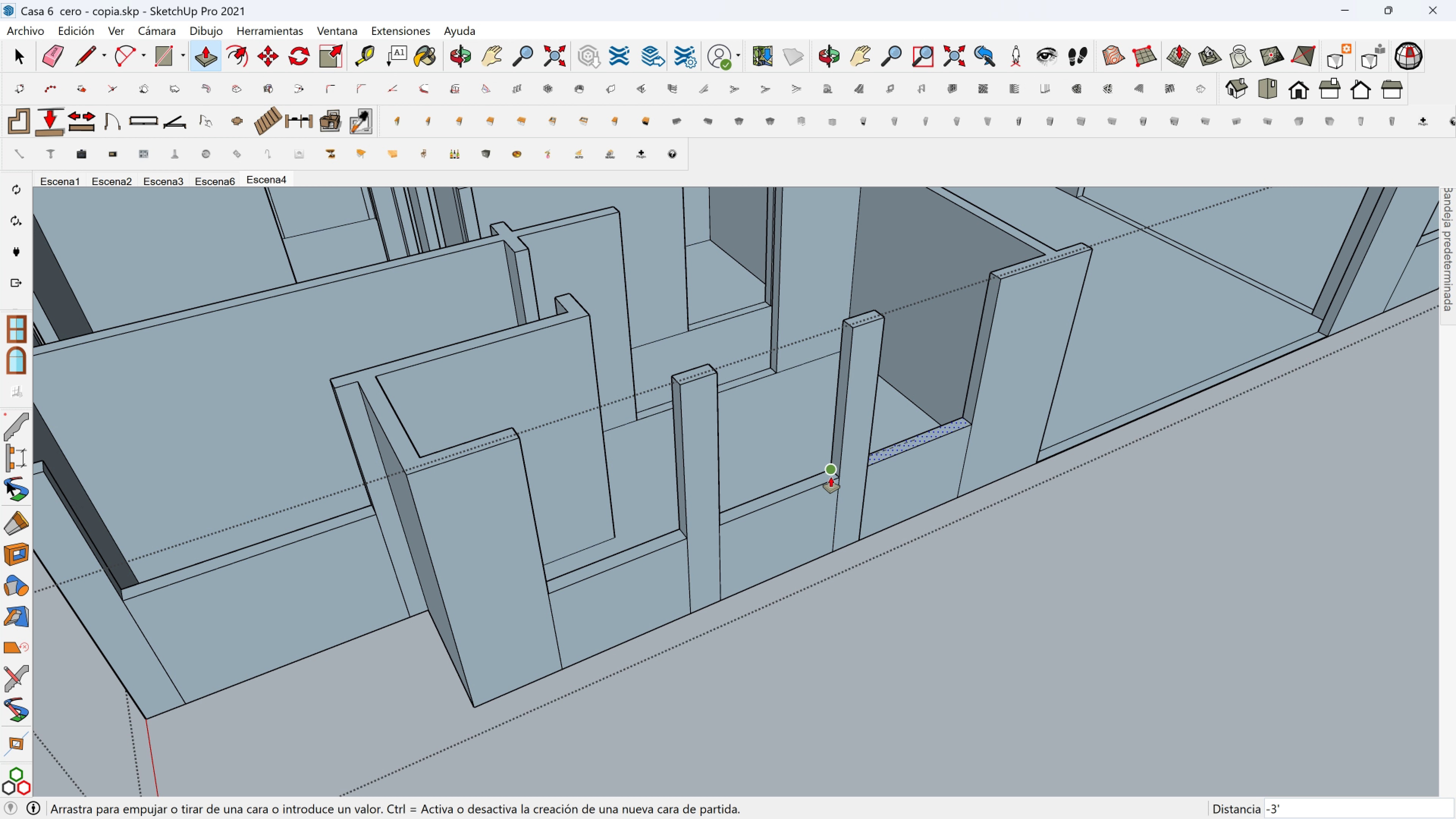 
left_click([831, 477])
 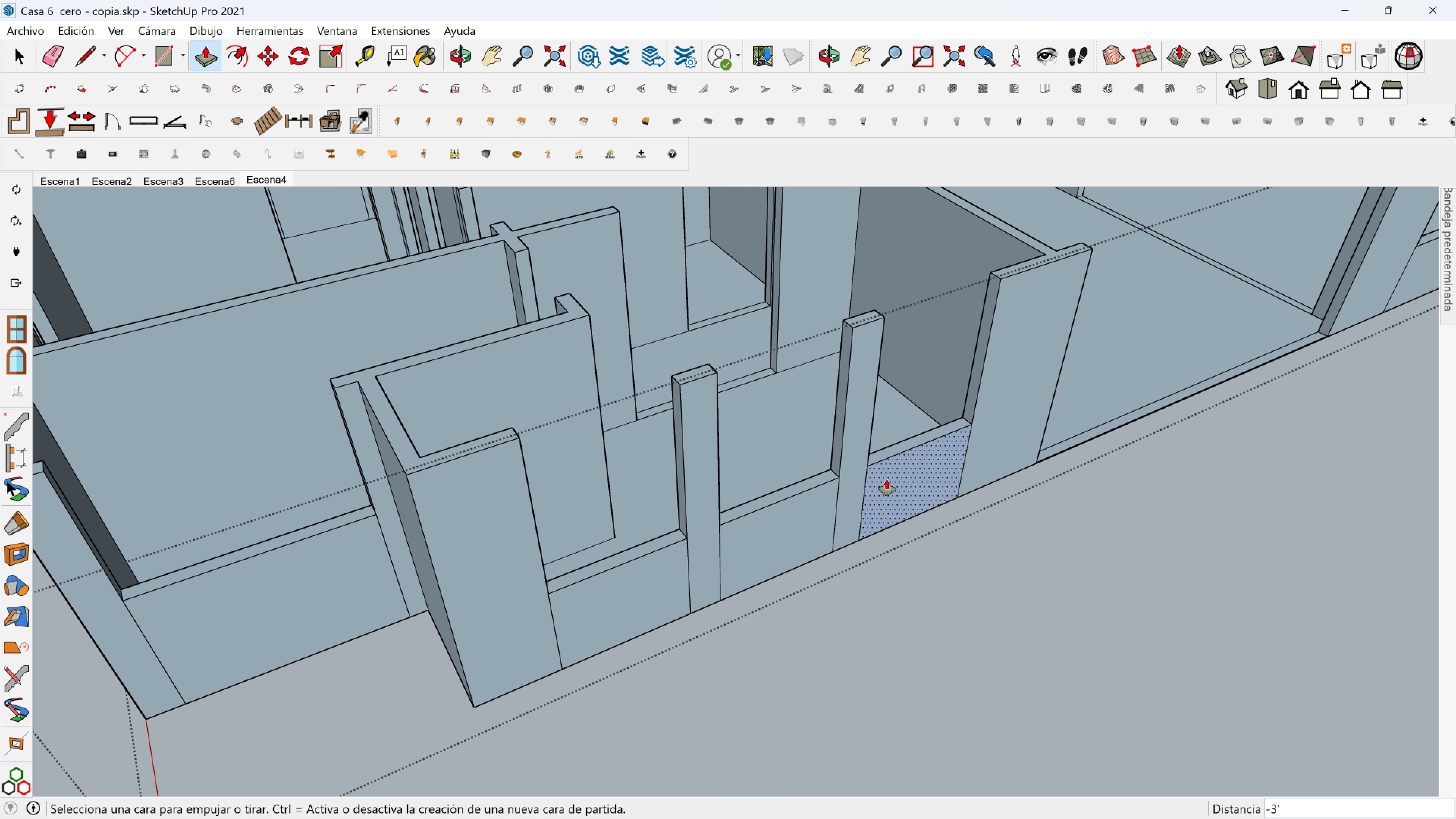 
hold_key(key=ShiftLeft, duration=0.33)
 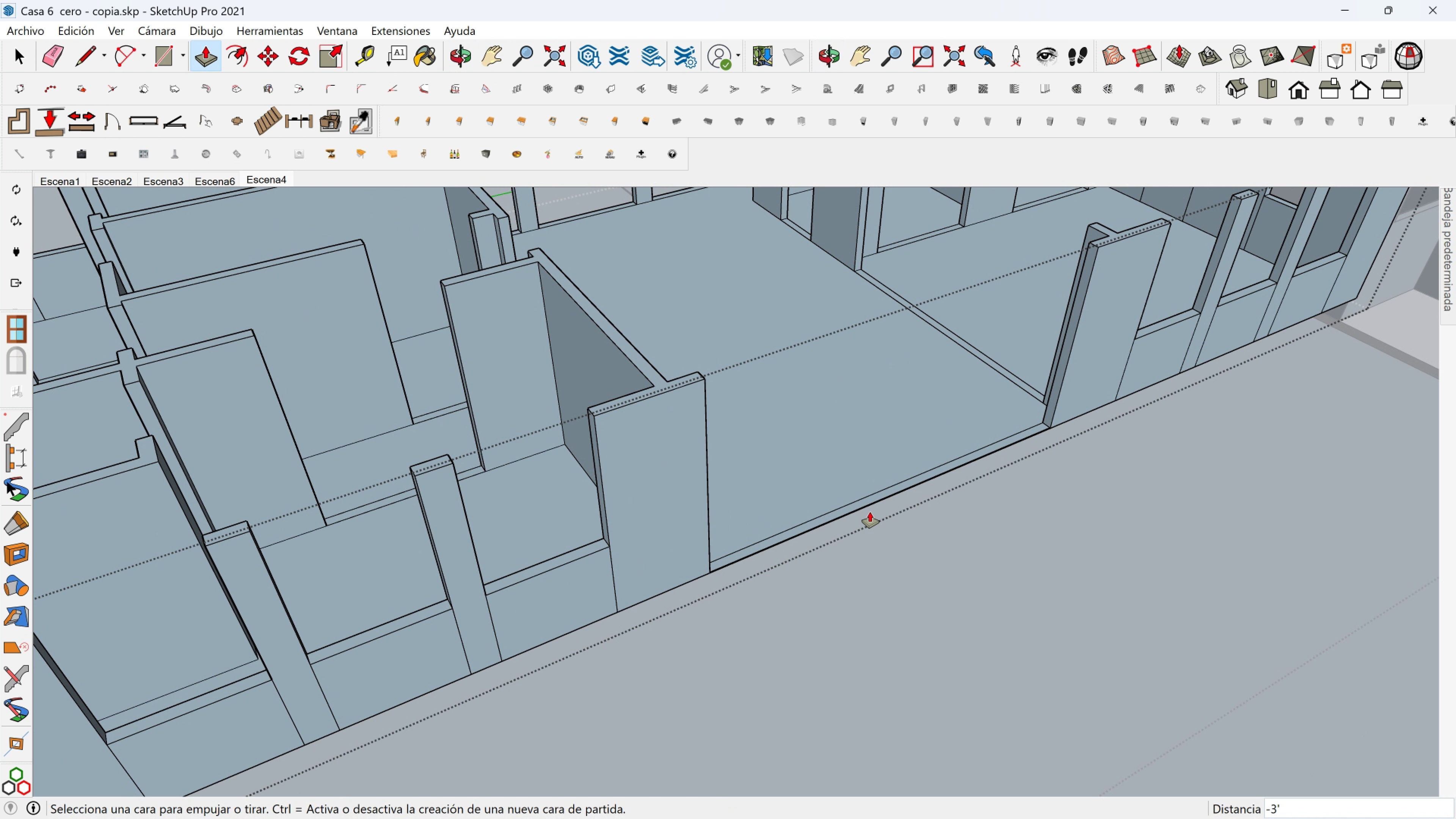 
hold_key(key=ShiftLeft, duration=0.34)
 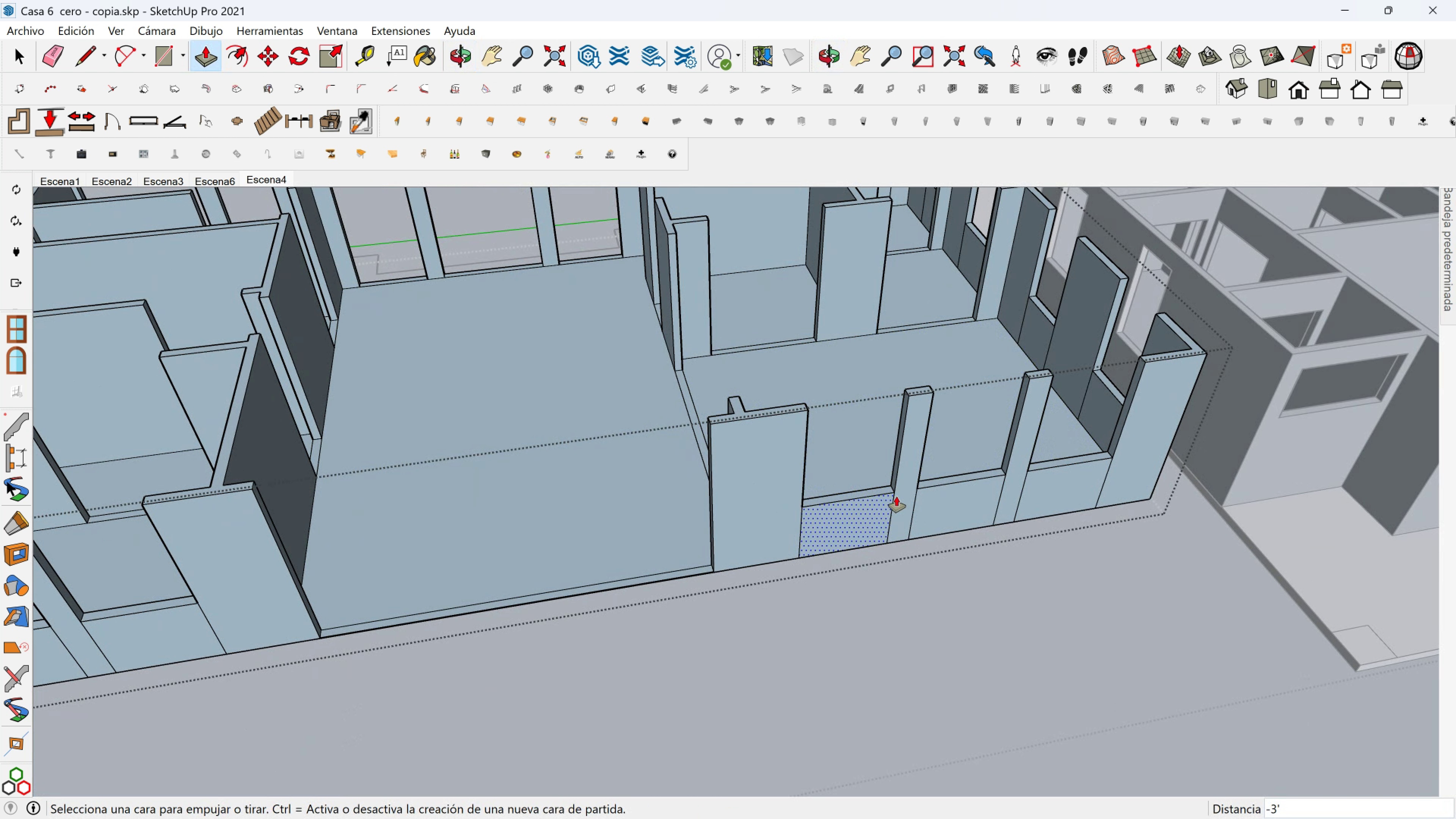 
hold_key(key=ShiftLeft, duration=0.34)
 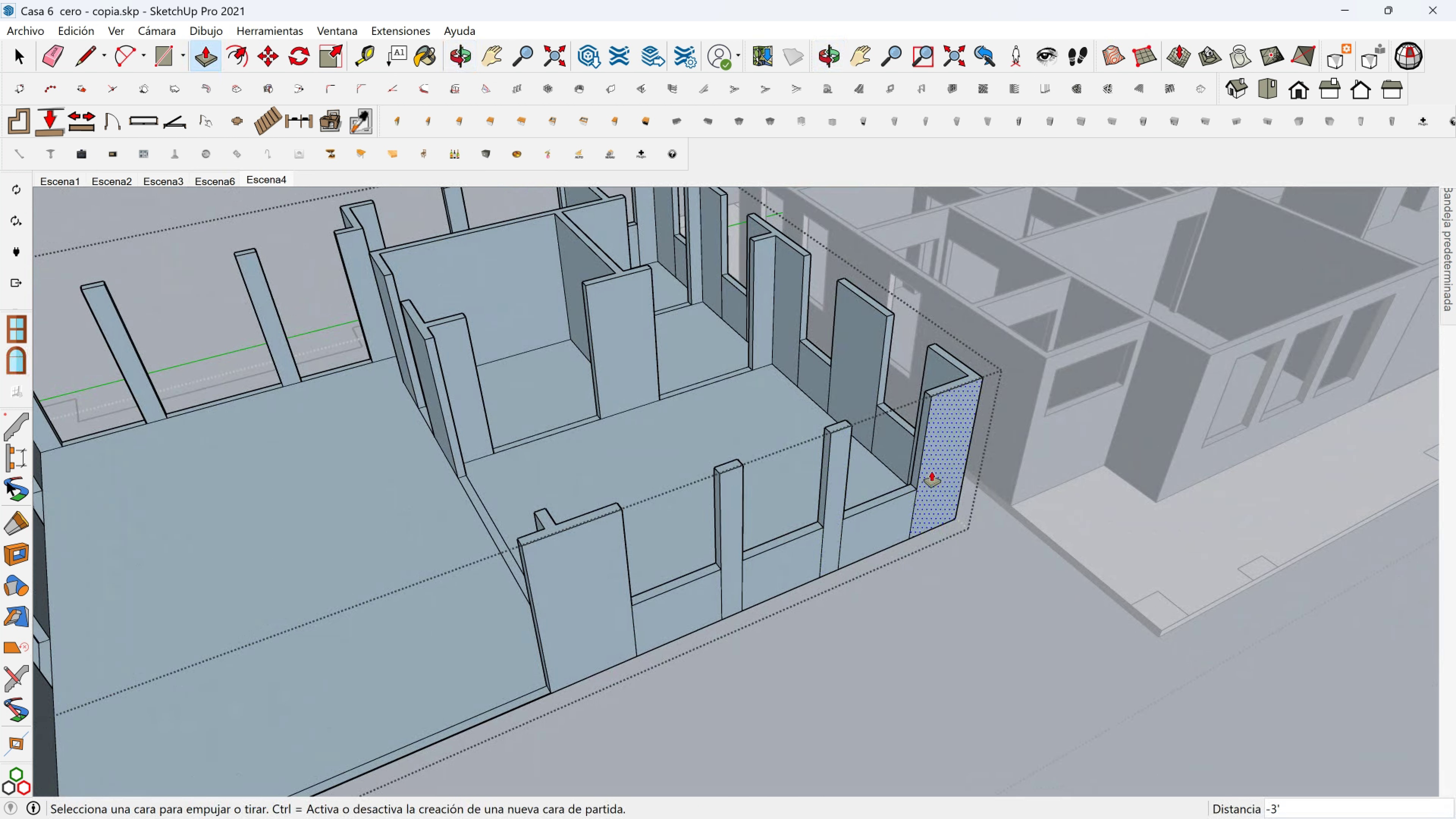 
hold_key(key=ShiftLeft, duration=0.44)
 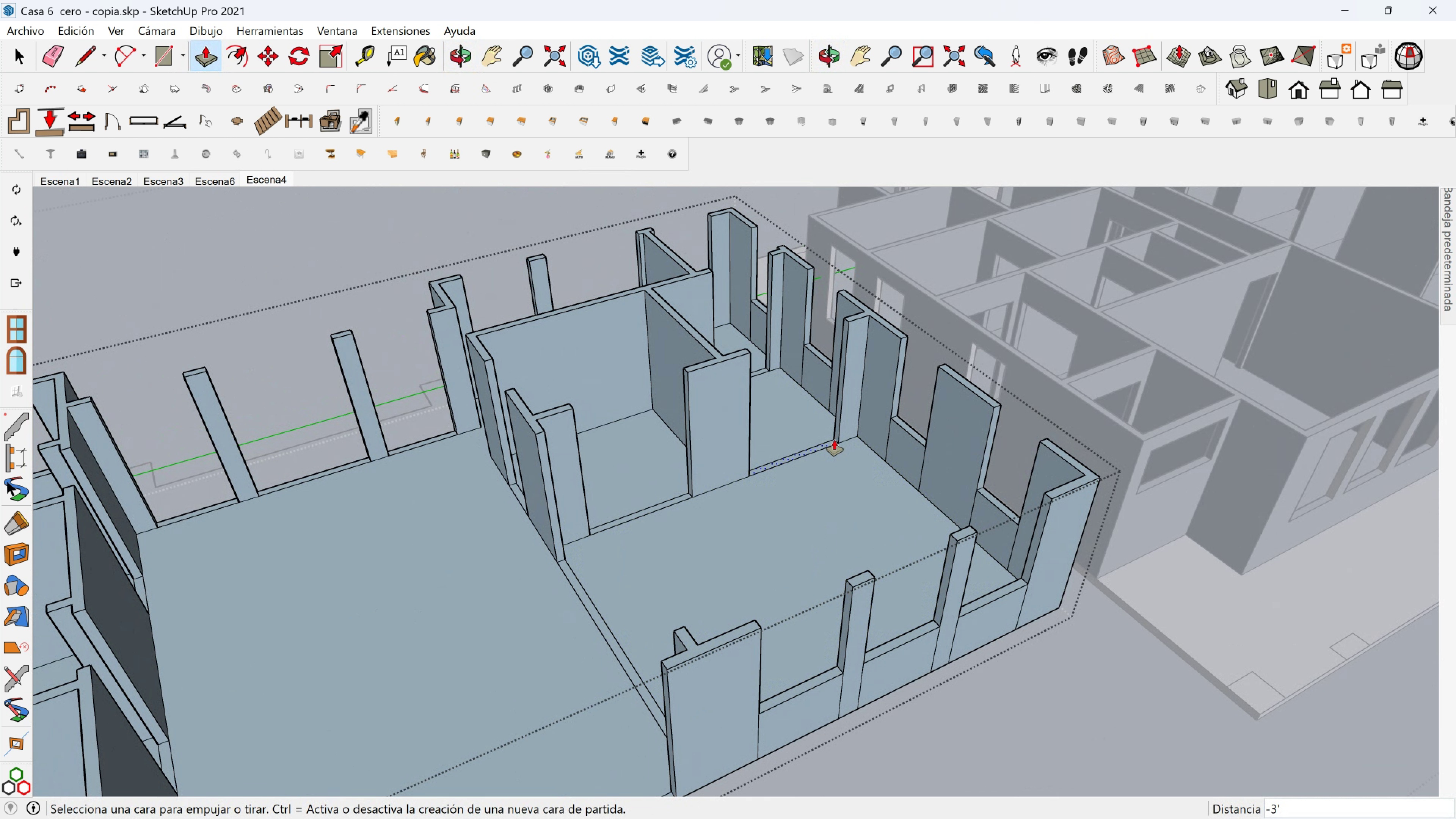 
scroll: coordinate [834, 440], scroll_direction: up, amount: 1.0
 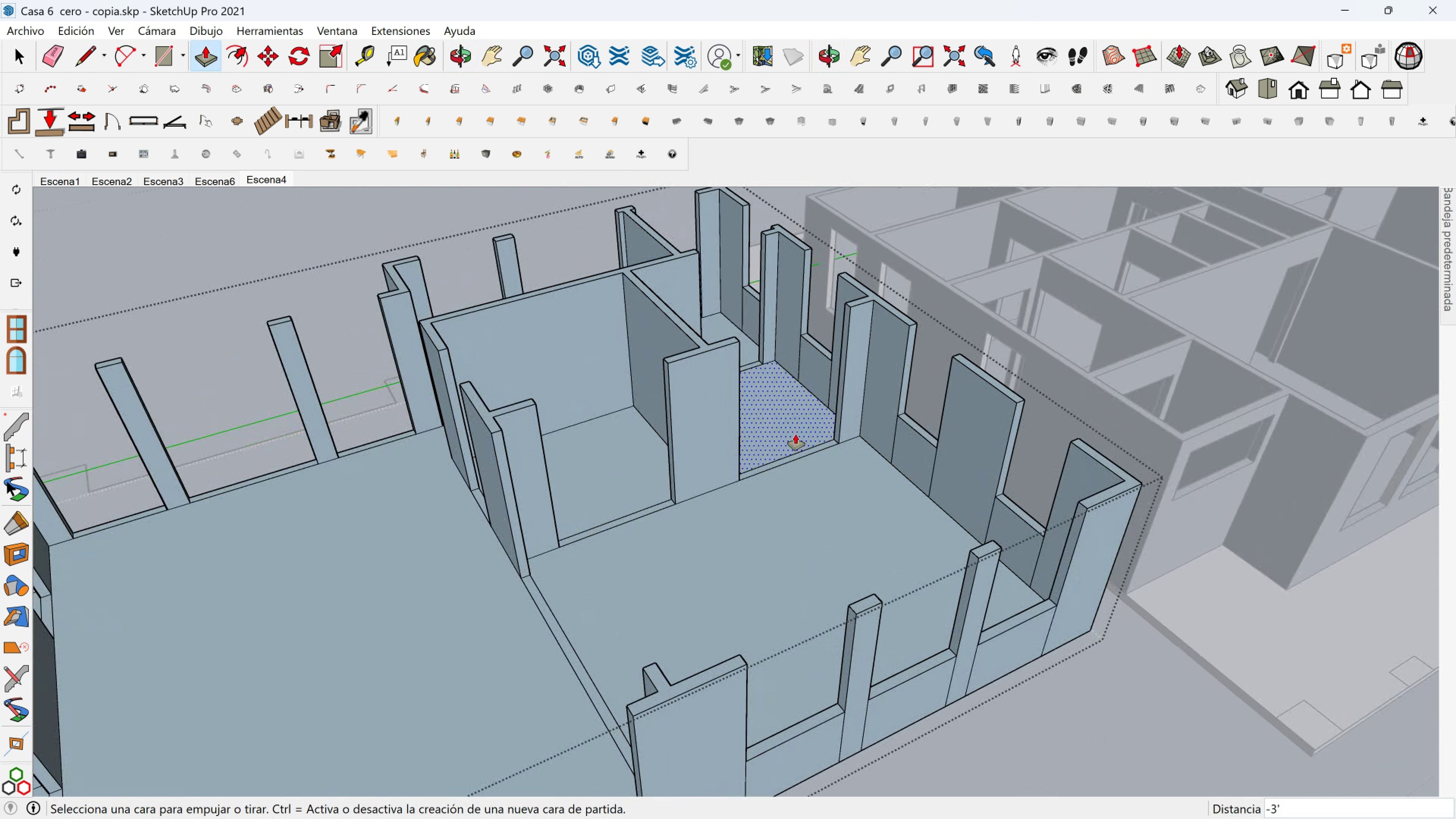 
hold_key(key=ShiftLeft, duration=0.43)
 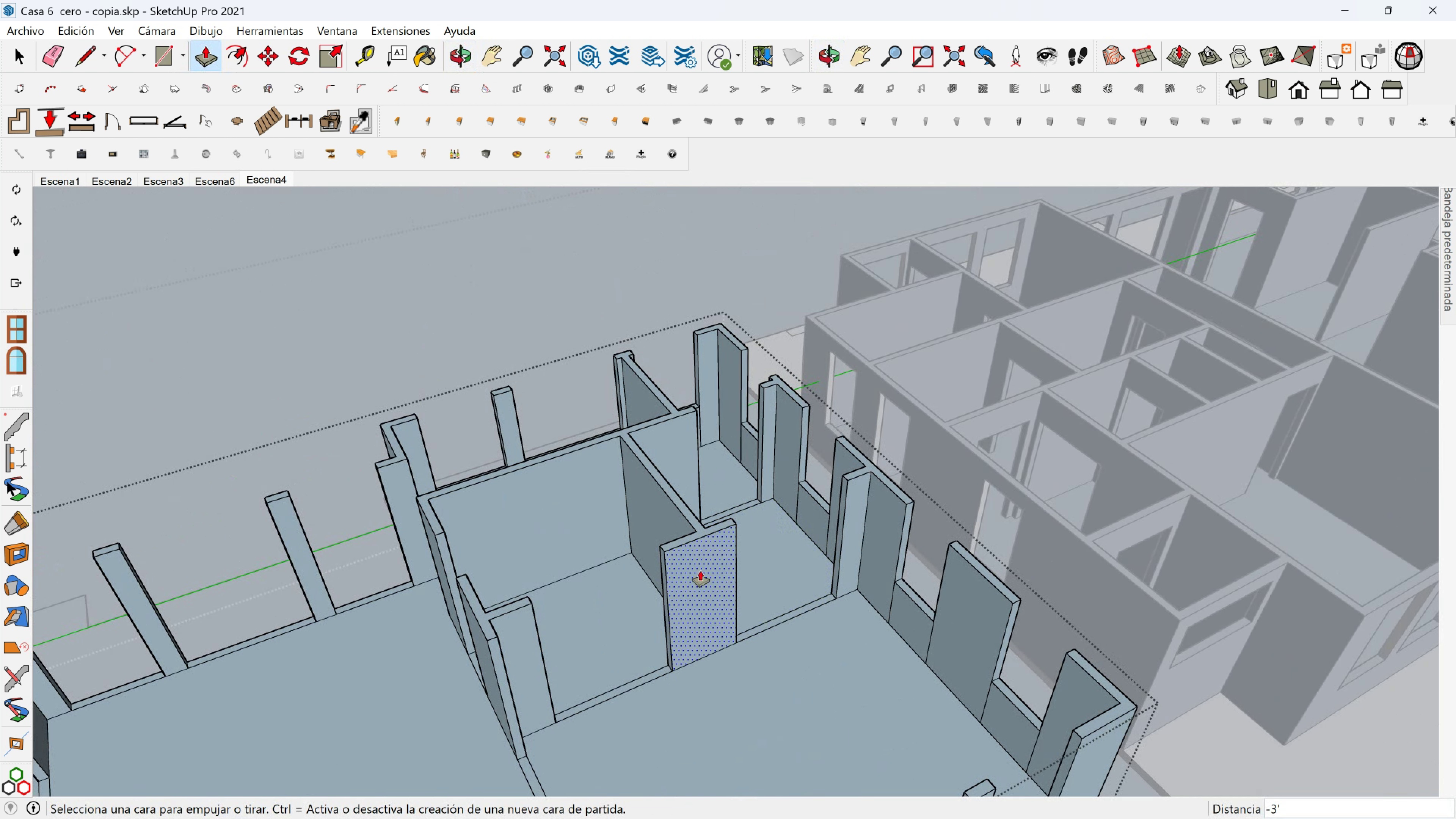 
hold_key(key=ShiftLeft, duration=0.8)
 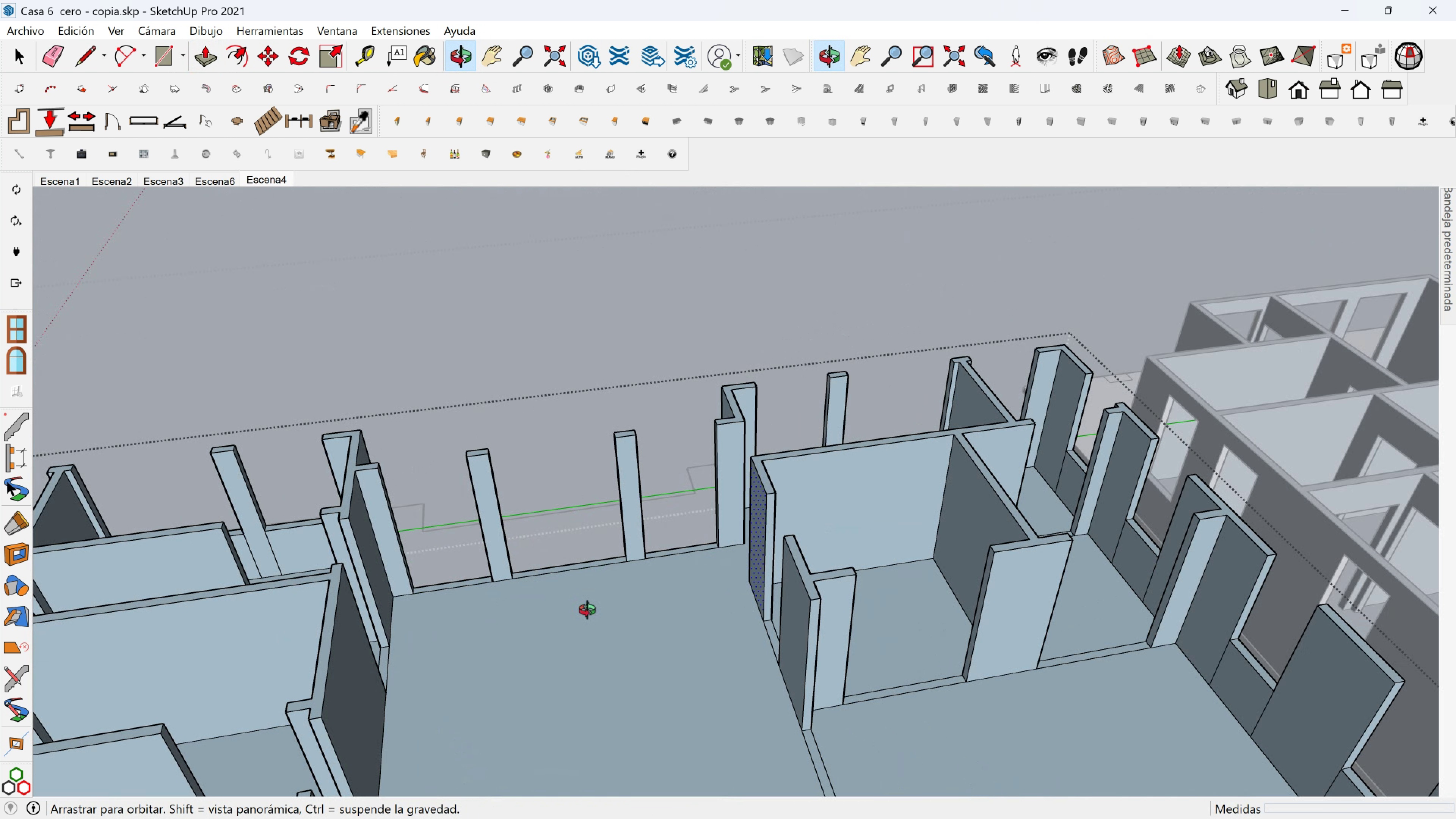 
hold_key(key=ShiftLeft, duration=1.35)
 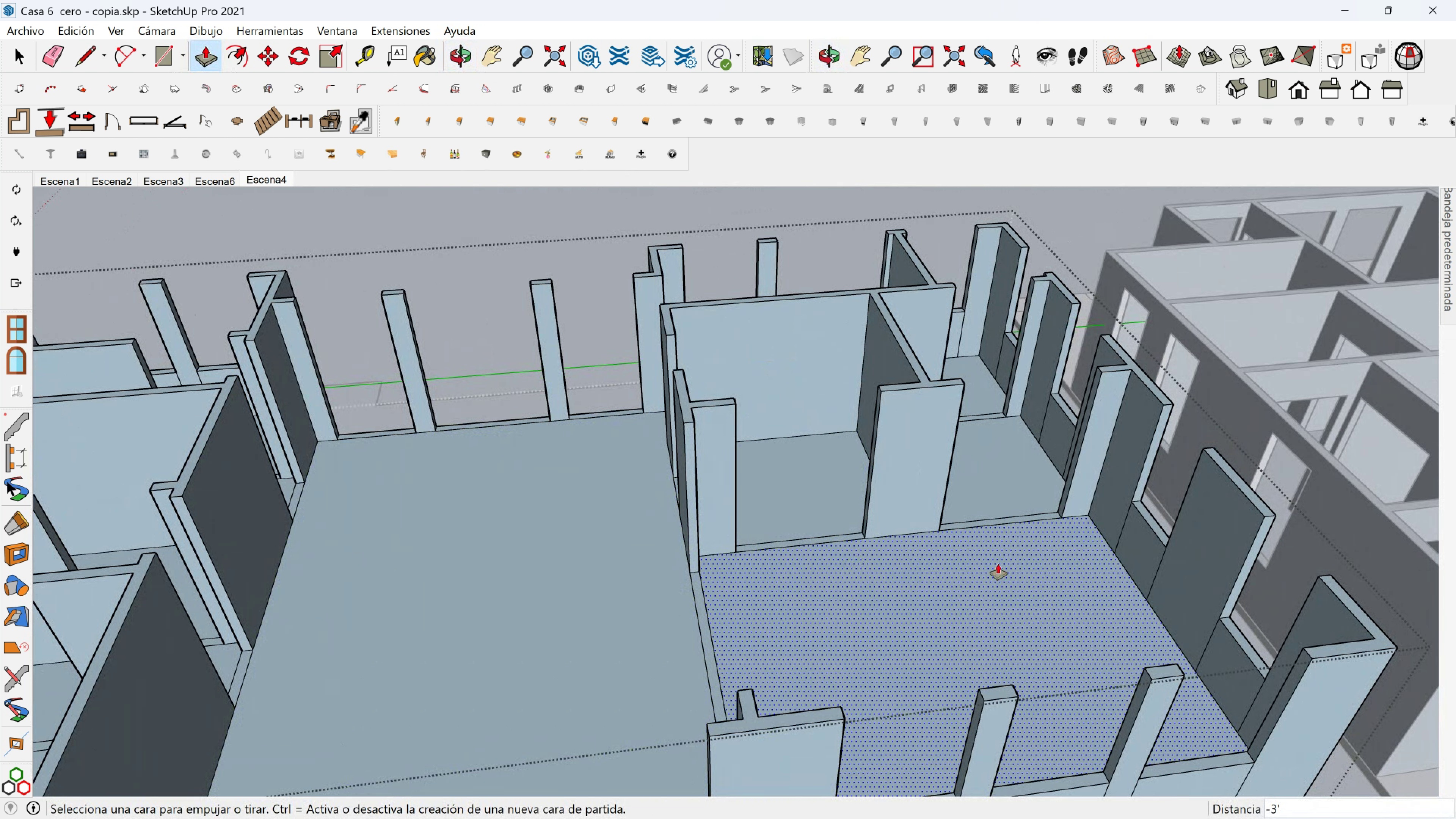 
key(Shift+ShiftLeft)
 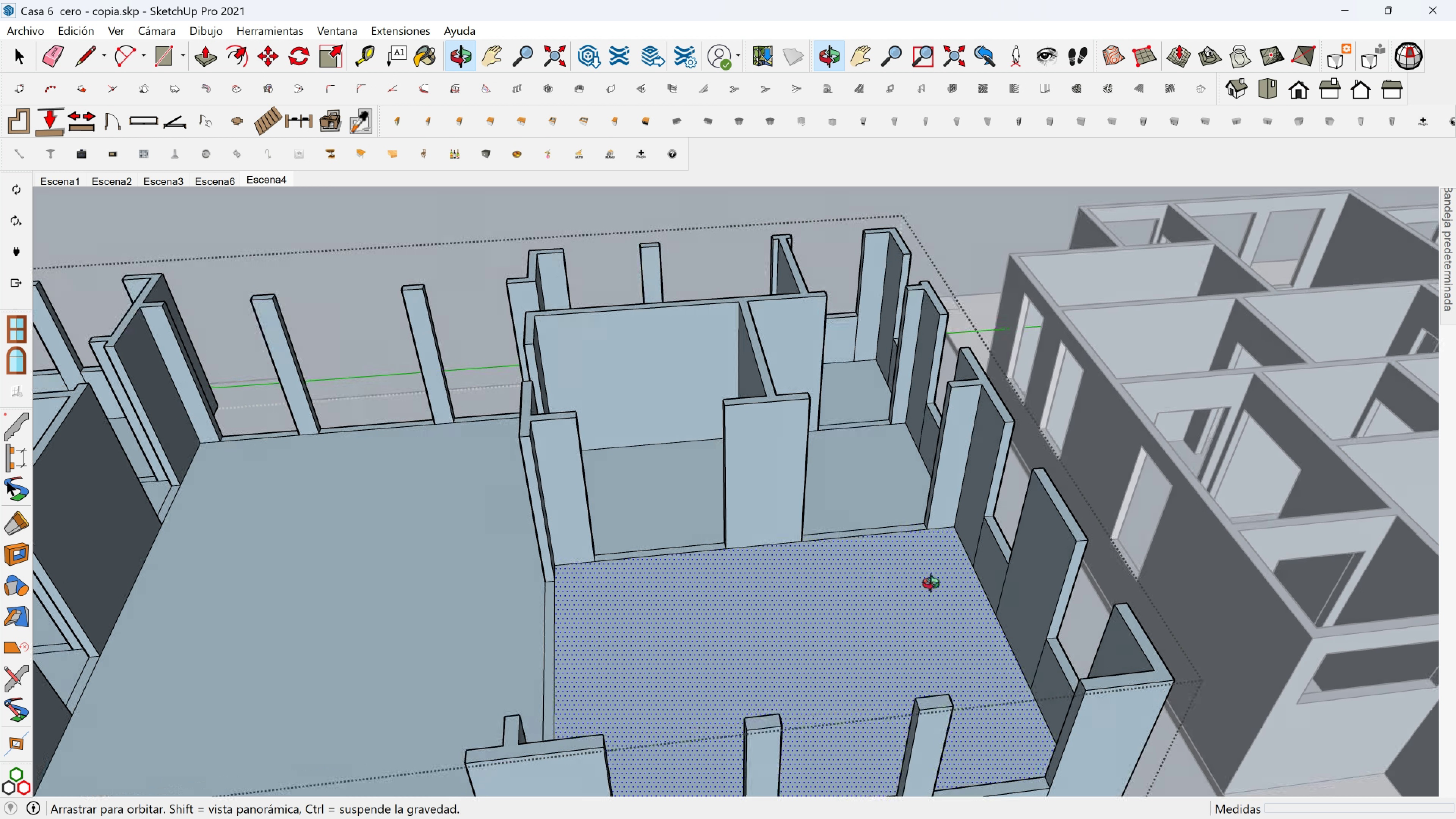 
key(Space)
 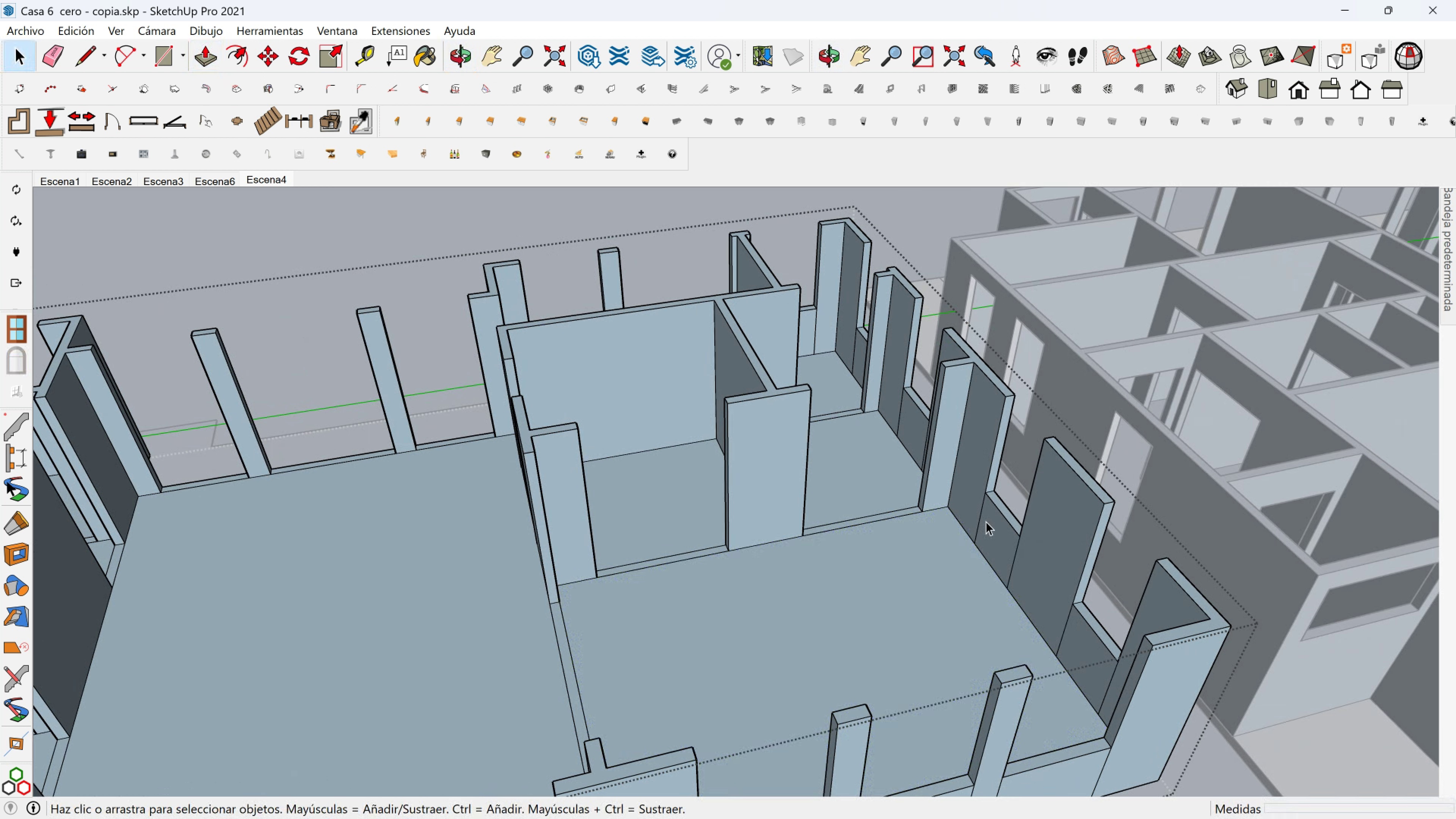 
scroll: coordinate [999, 515], scroll_direction: up, amount: 2.0
 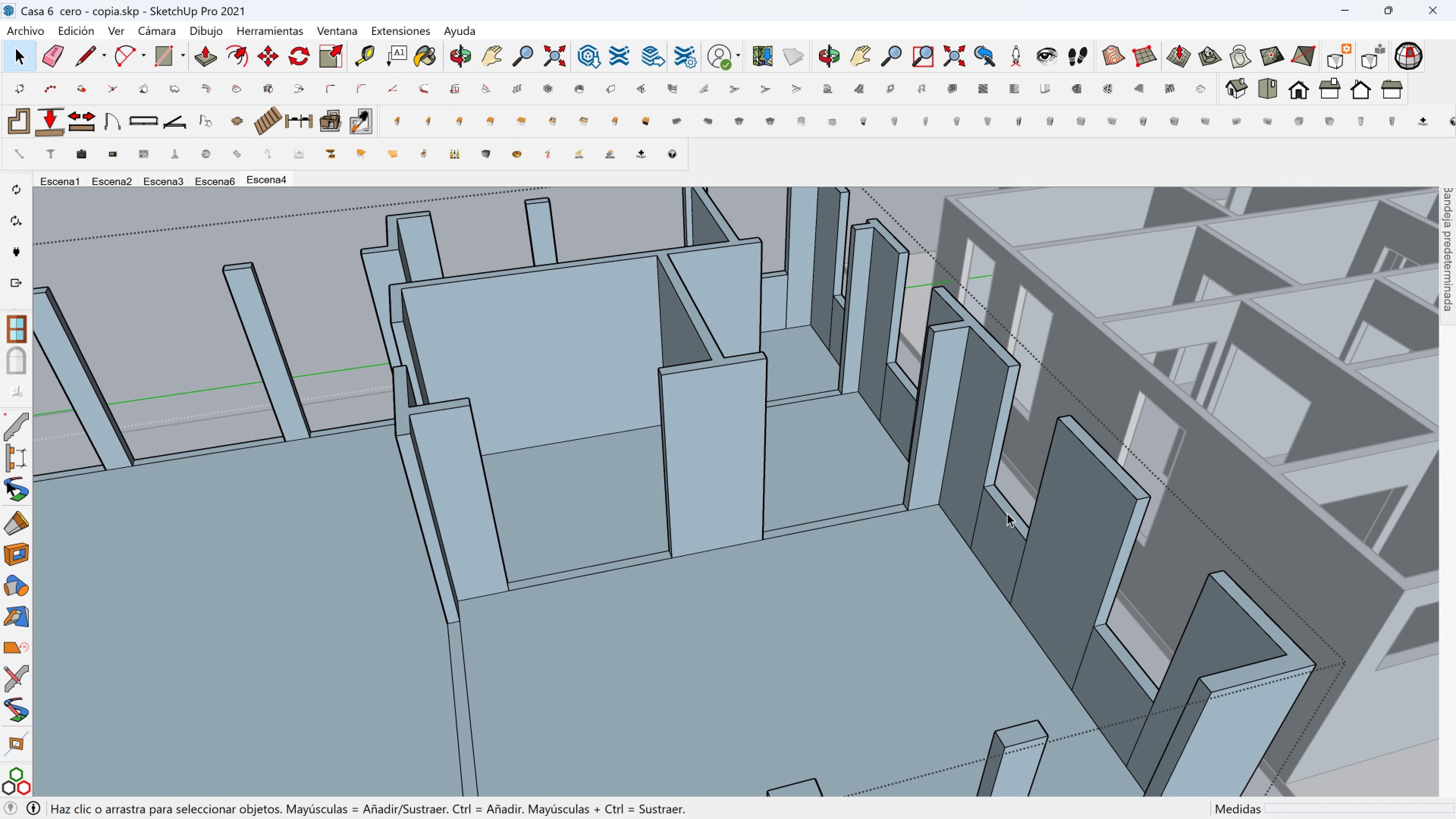 
left_click([1007, 513])
 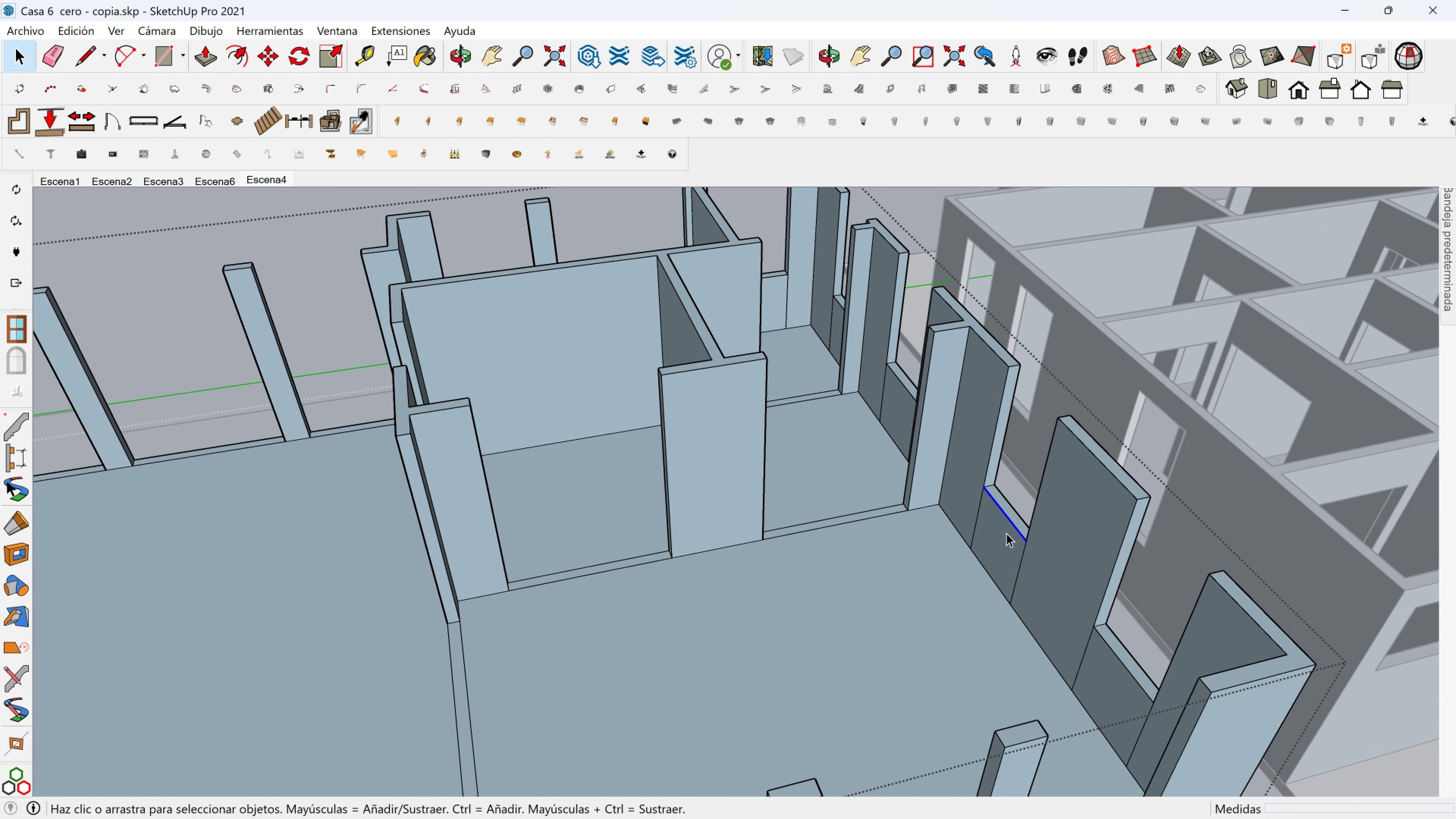 
scroll: coordinate [1007, 505], scroll_direction: up, amount: 2.0
 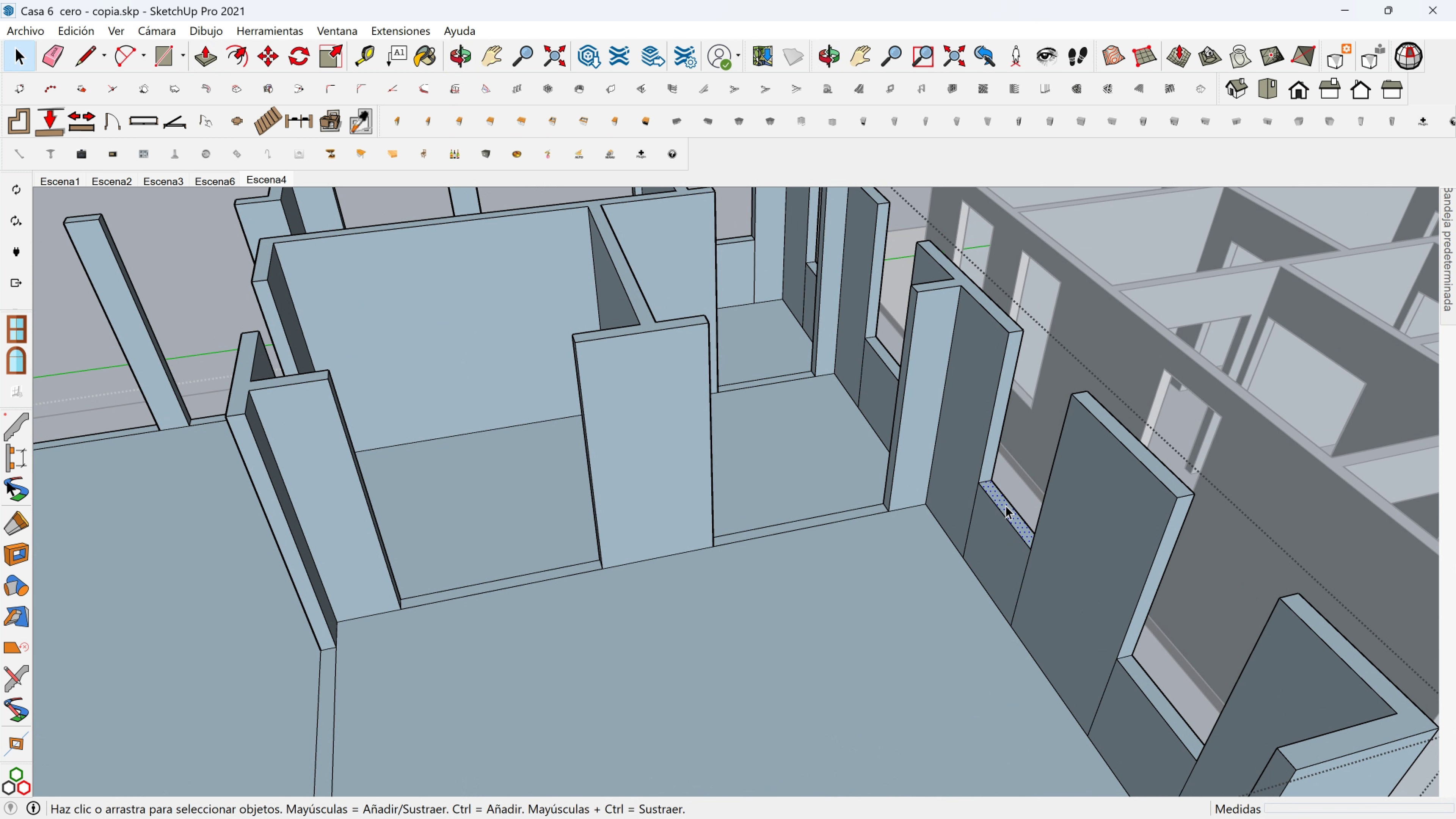 
left_click([1006, 505])
 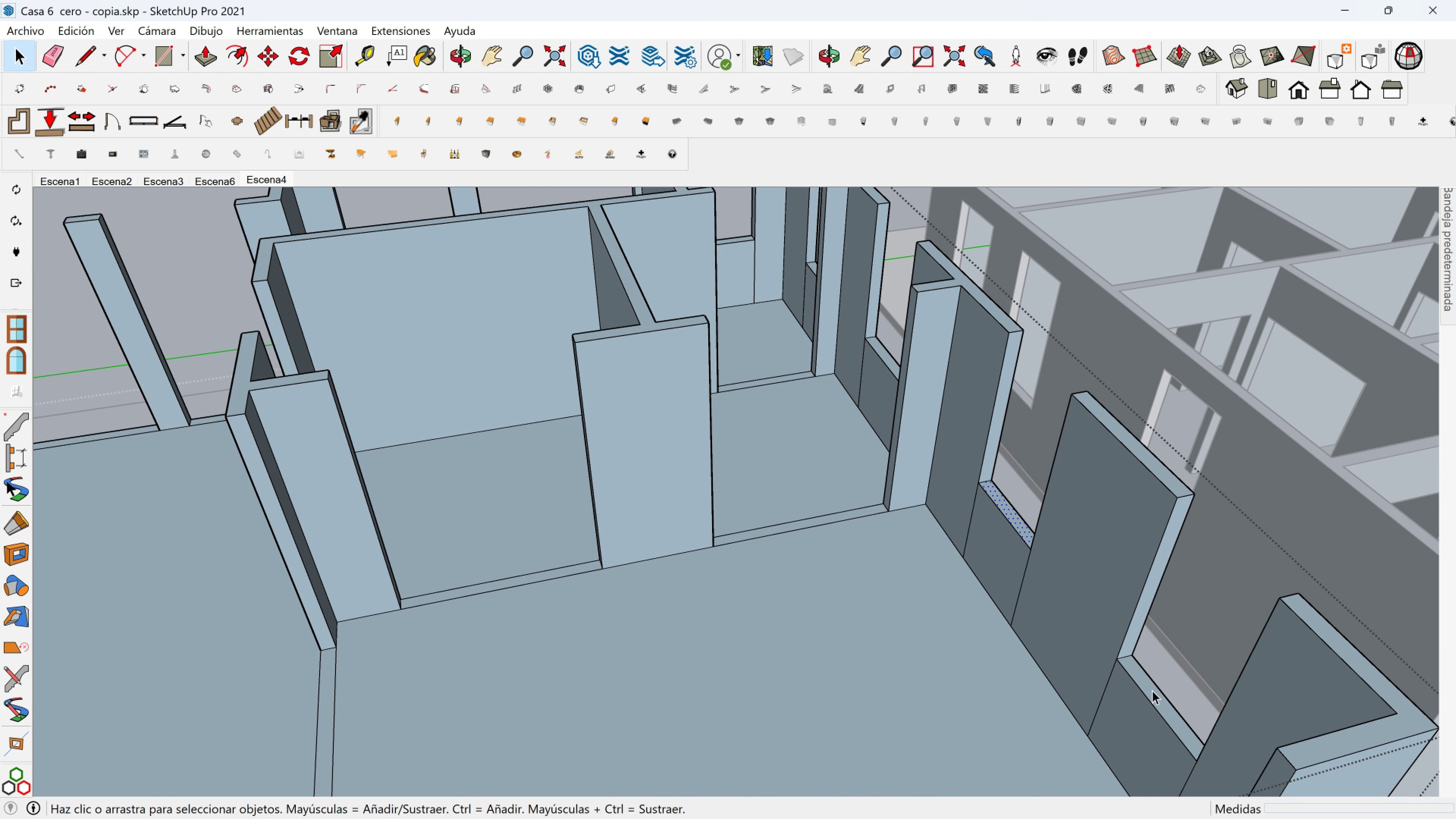 
hold_key(key=ControlLeft, duration=0.84)
left_click([1151, 690])
 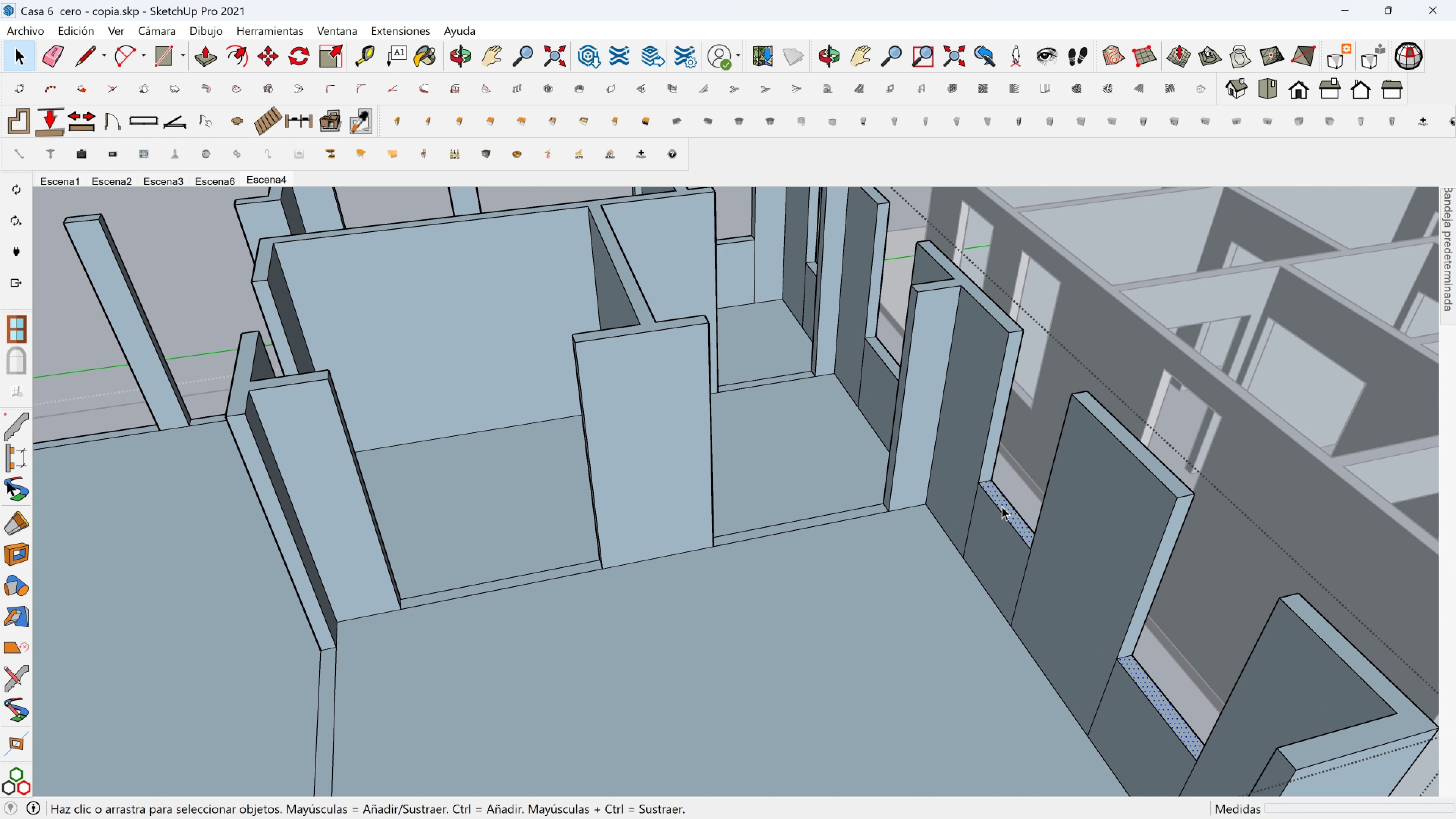 
hold_key(key=ShiftLeft, duration=0.31)
 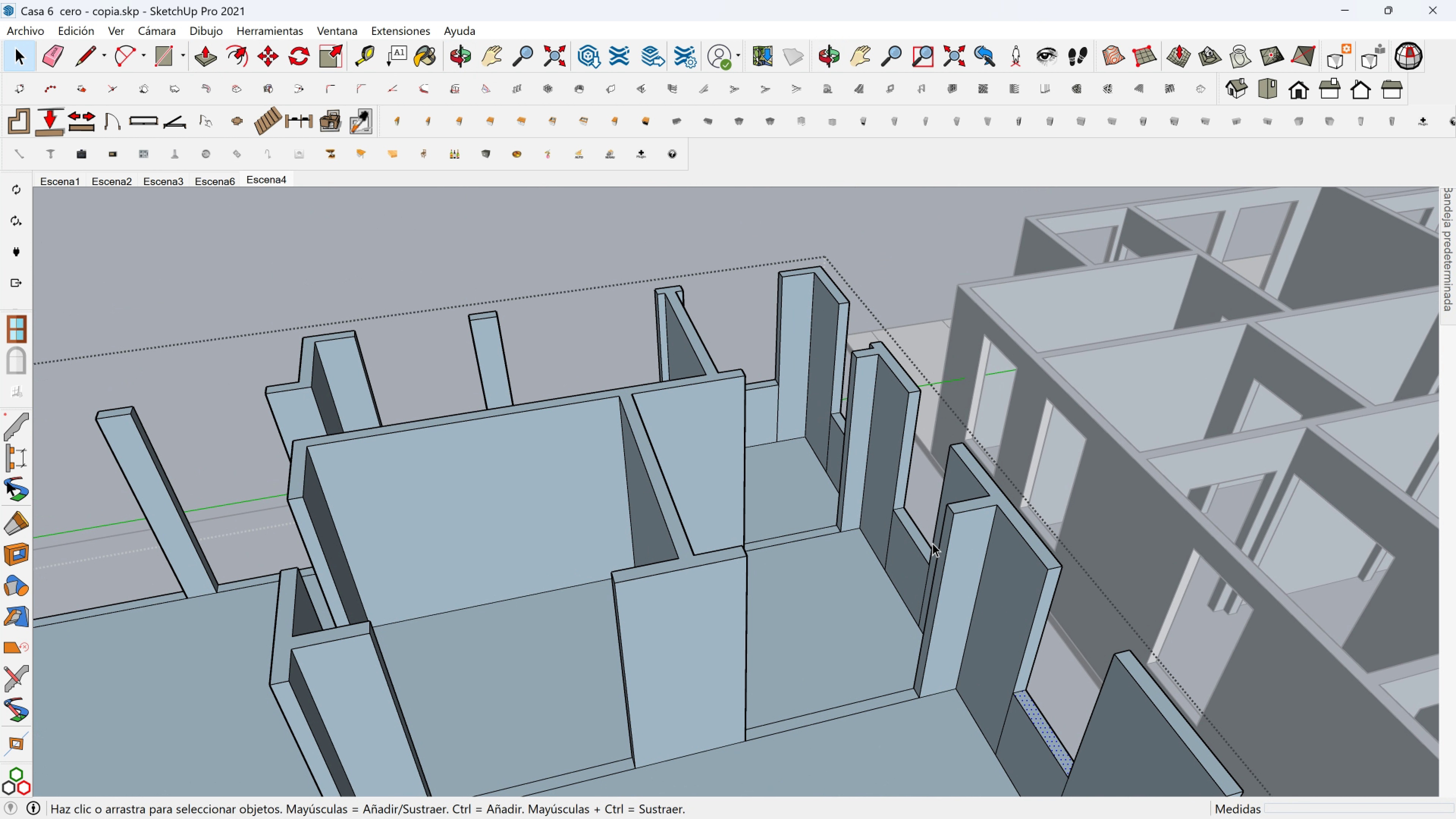 
scroll: coordinate [926, 537], scroll_direction: up, amount: 3.0
 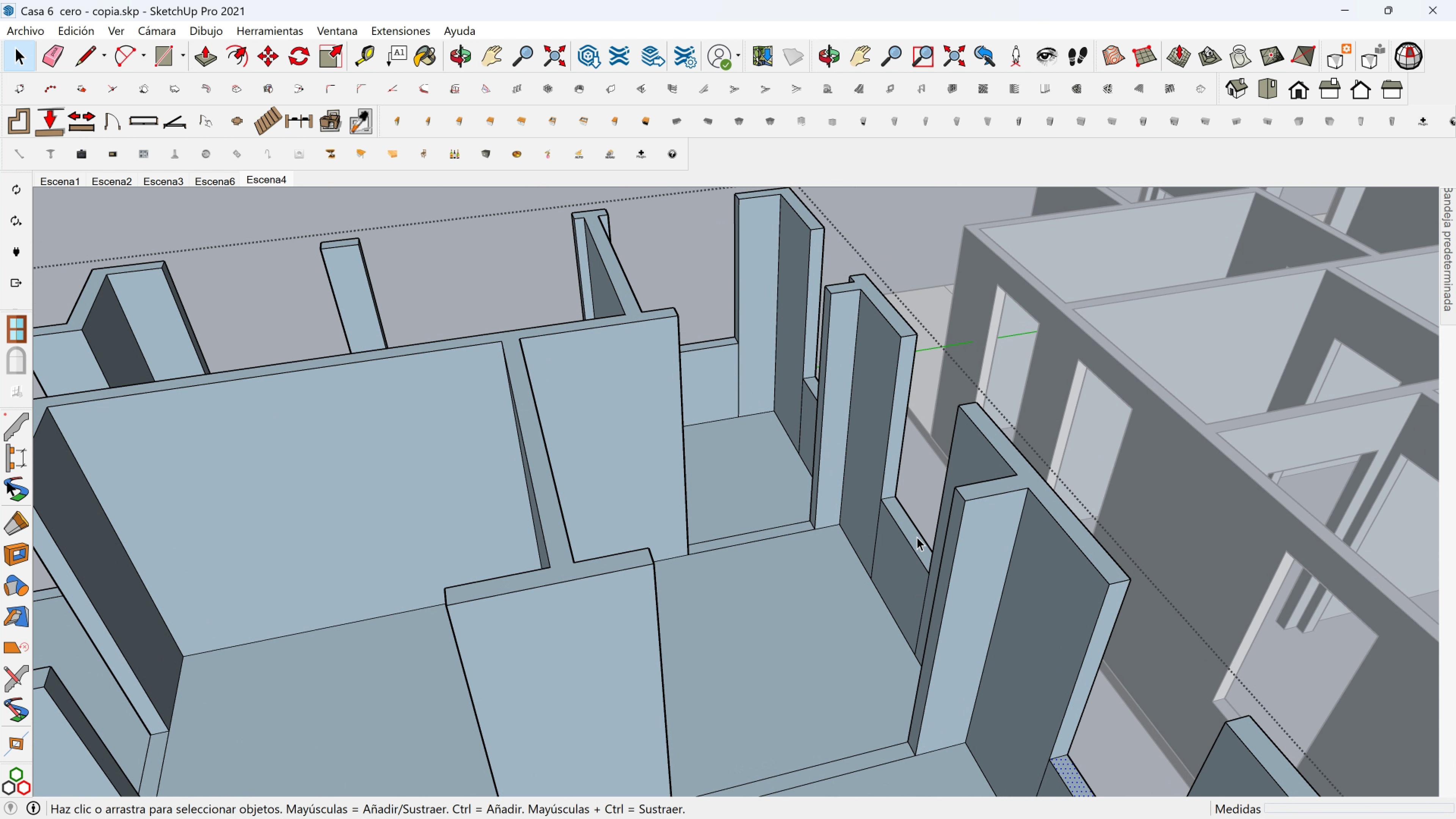 
hold_key(key=ControlLeft, duration=0.55)
left_click([917, 537])
 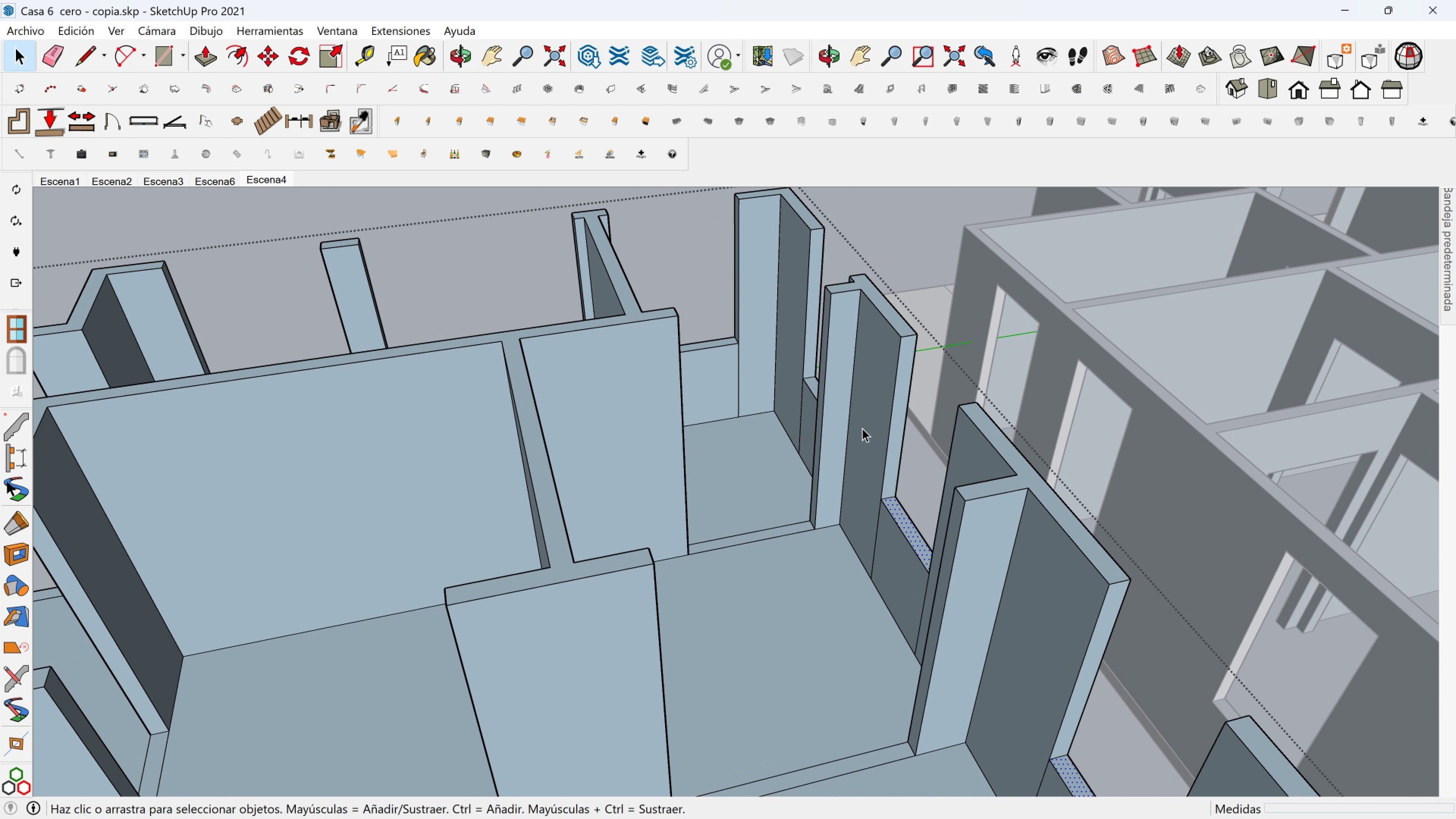 
hold_key(key=ShiftLeft, duration=4.82)
scroll: coordinate [911, 529], scroll_direction: up, amount: 3.0
 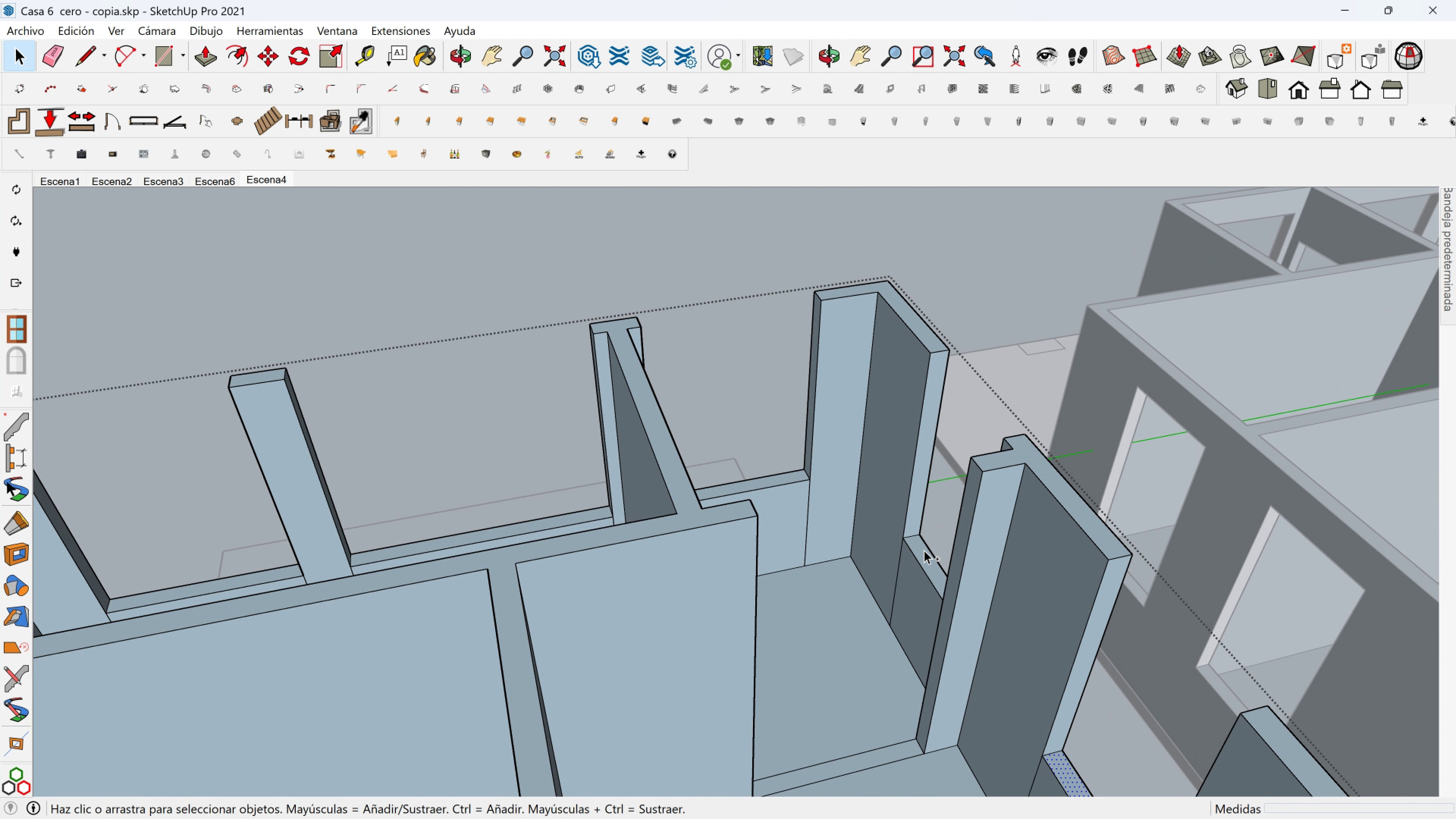 
hold_key(key=ControlLeft, duration=1.5)
left_click([924, 553])
 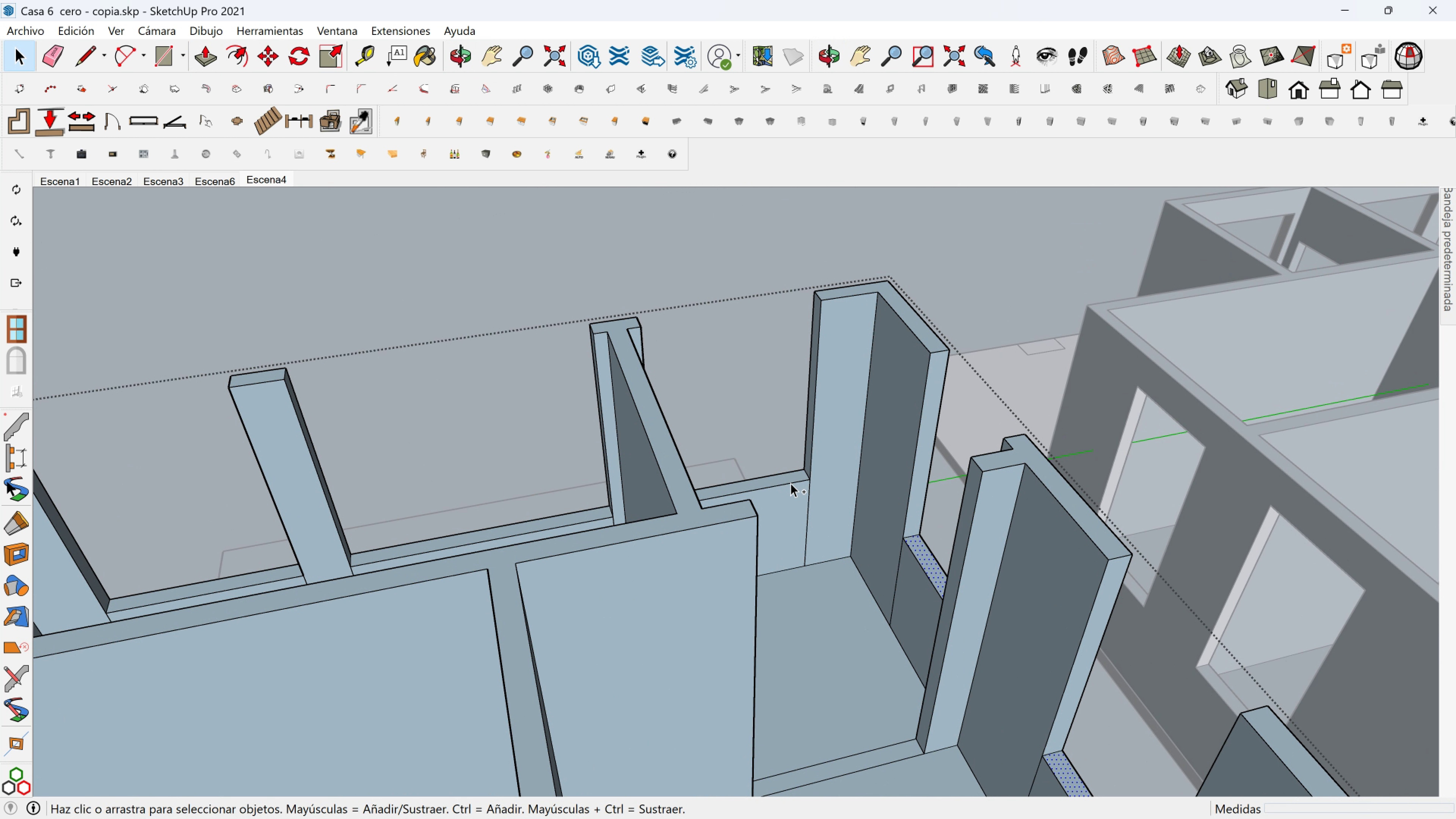 
hold_key(key=ControlLeft, duration=0.45)
left_click([780, 483])
 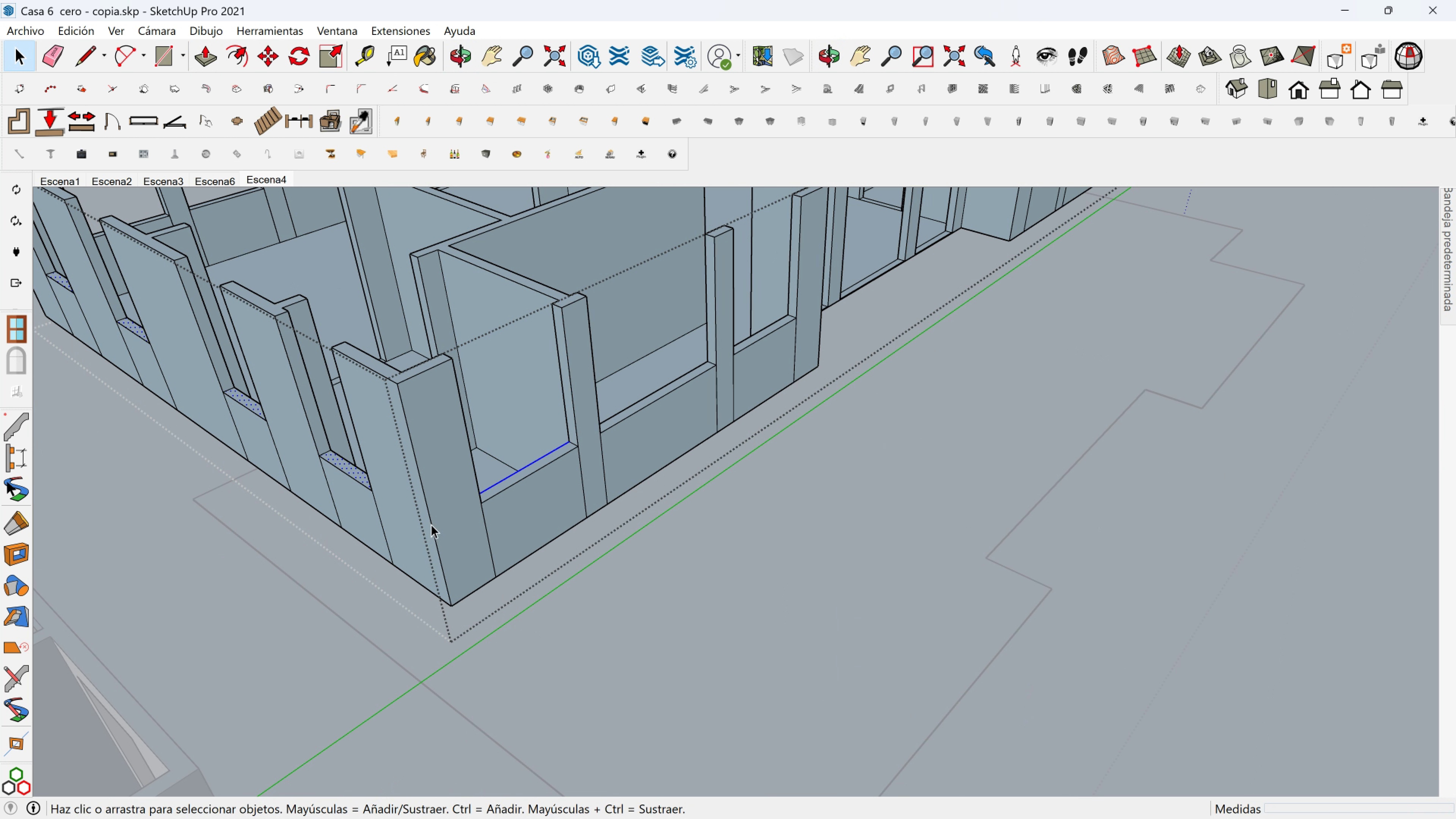 
scroll: coordinate [479, 454], scroll_direction: up, amount: 6.0
 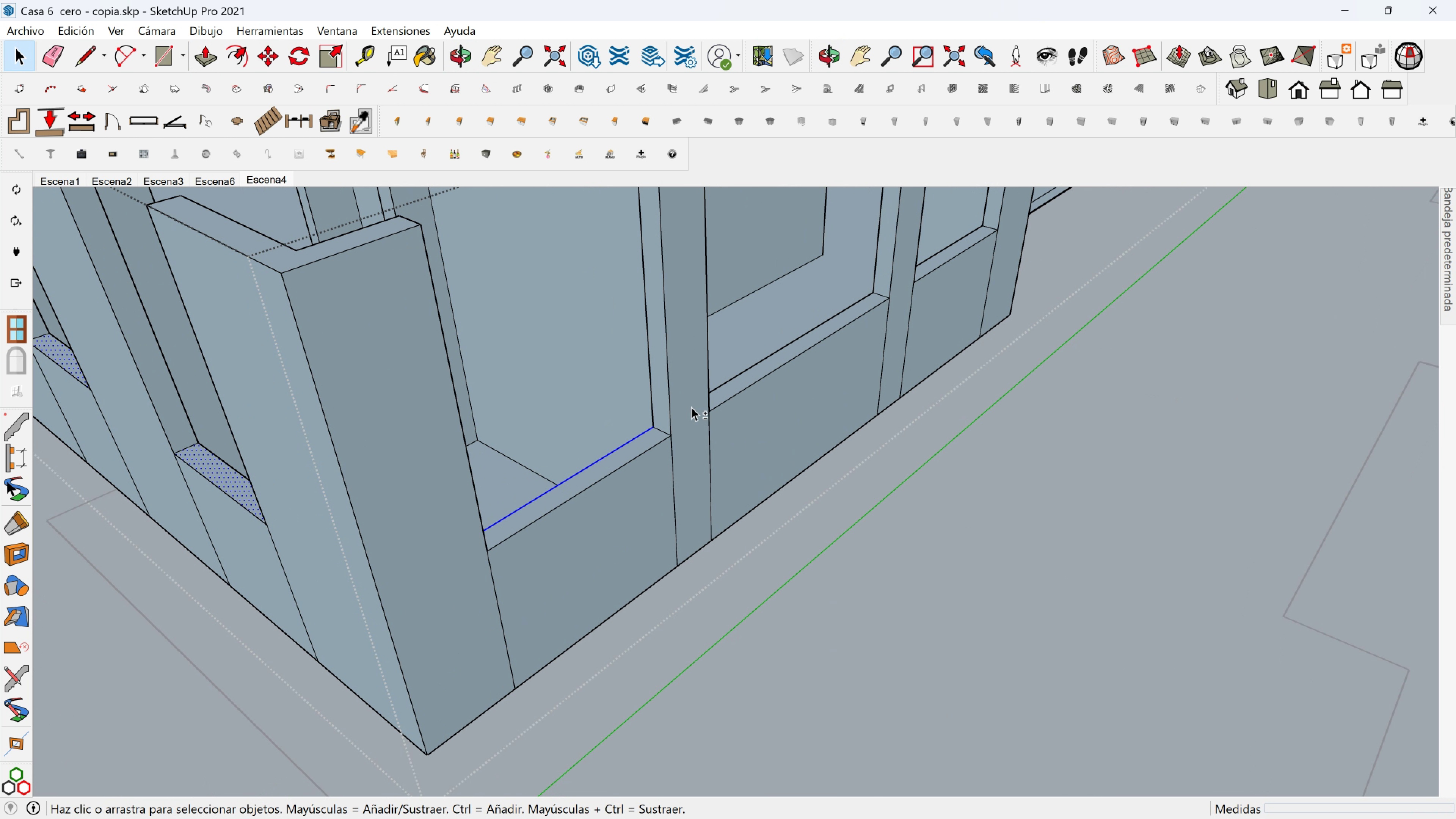 
hold_key(key=ShiftLeft, duration=0.34)
 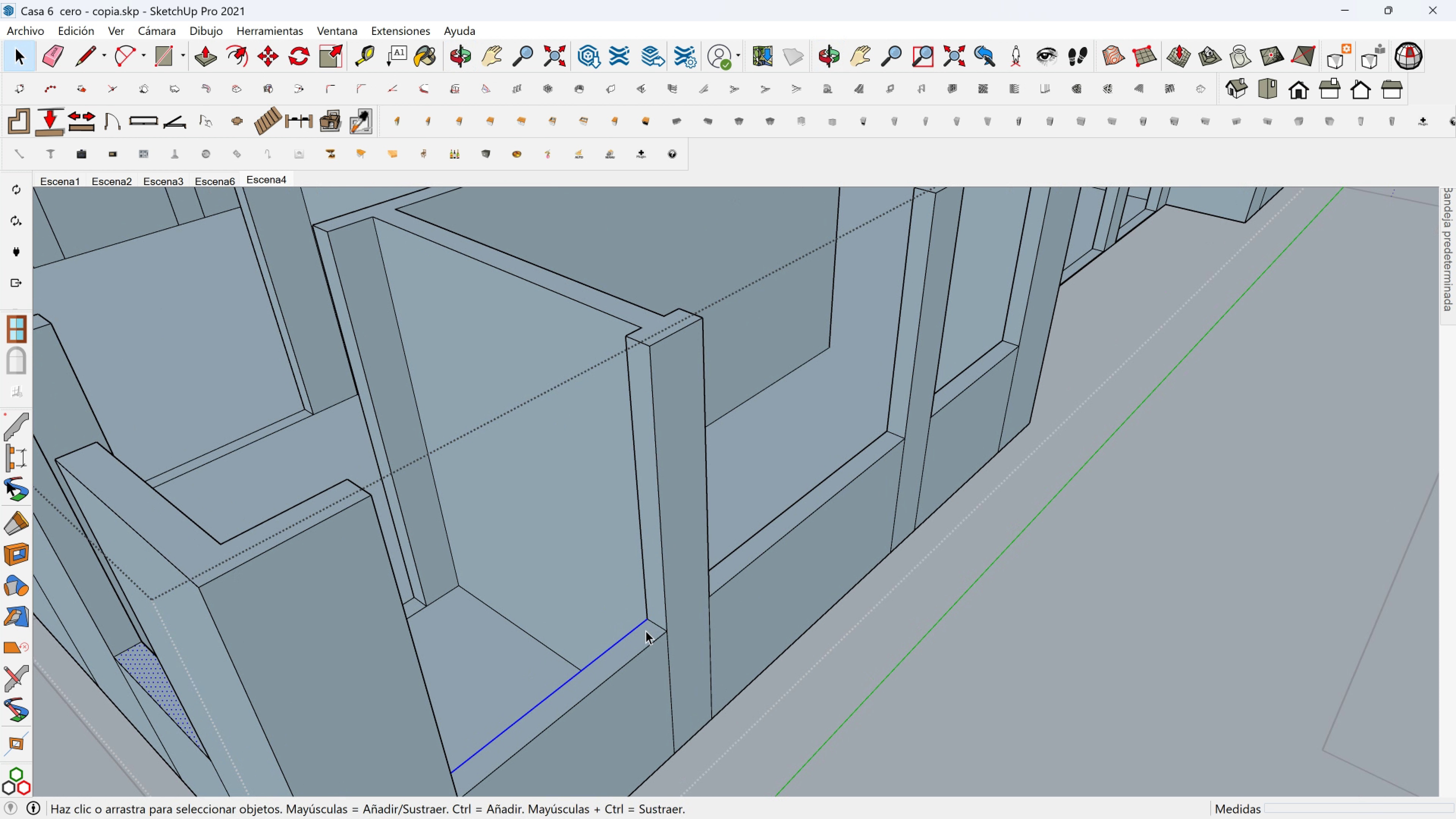 
scroll: coordinate [646, 631], scroll_direction: up, amount: 2.0
 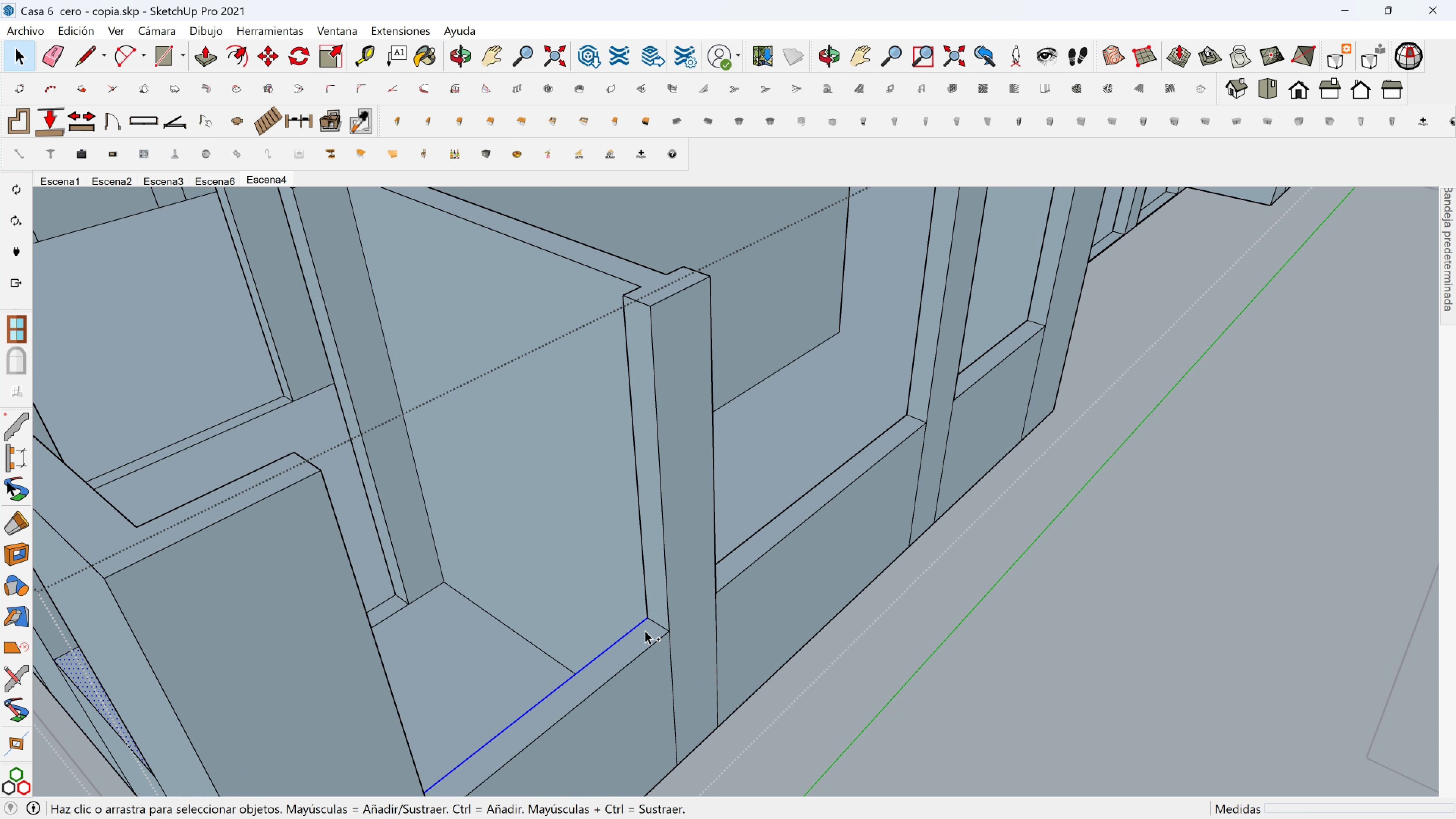 
hold_key(key=ControlLeft, duration=1.12)
left_click([645, 634])
 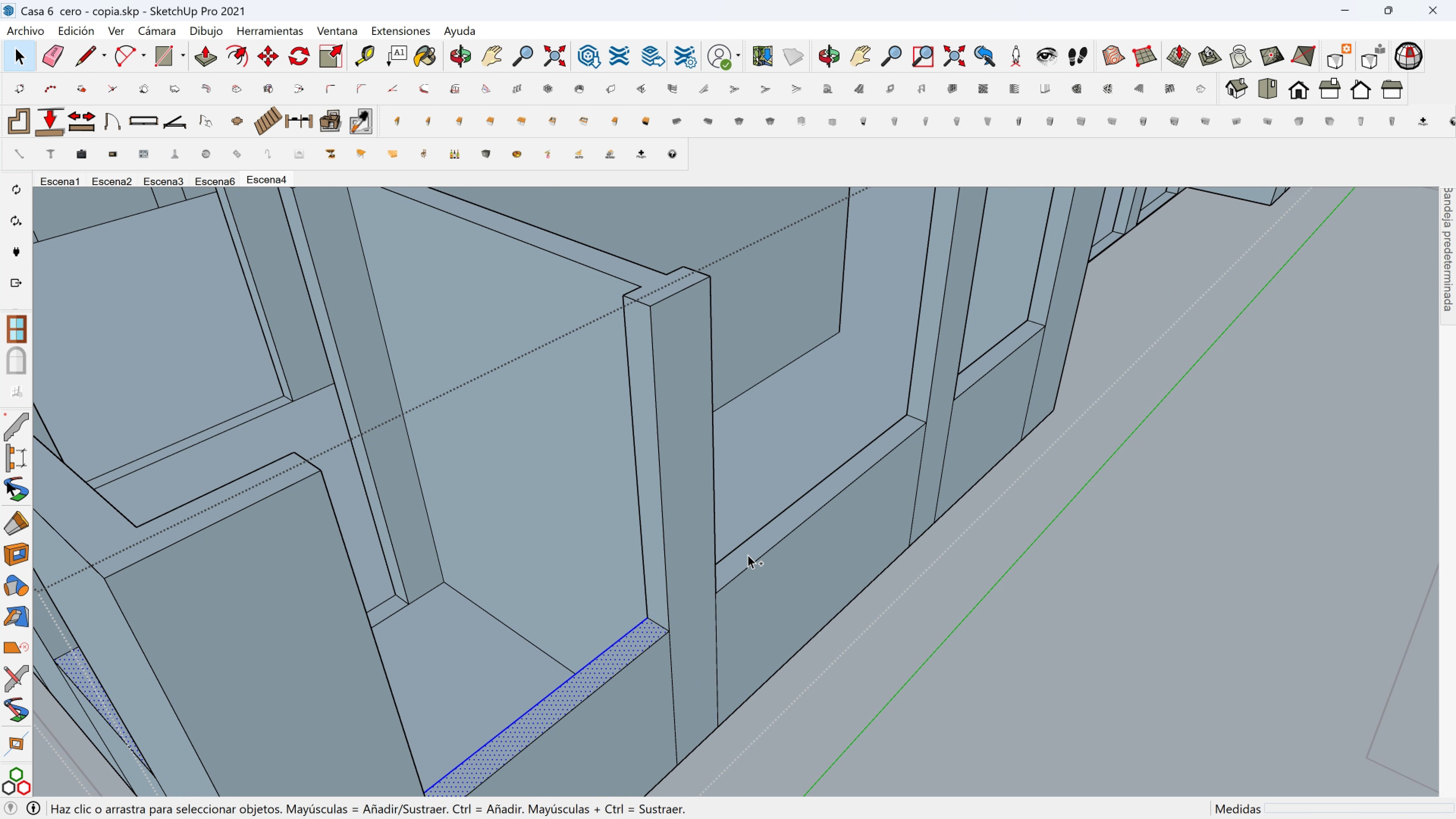 
left_click([748, 555])
 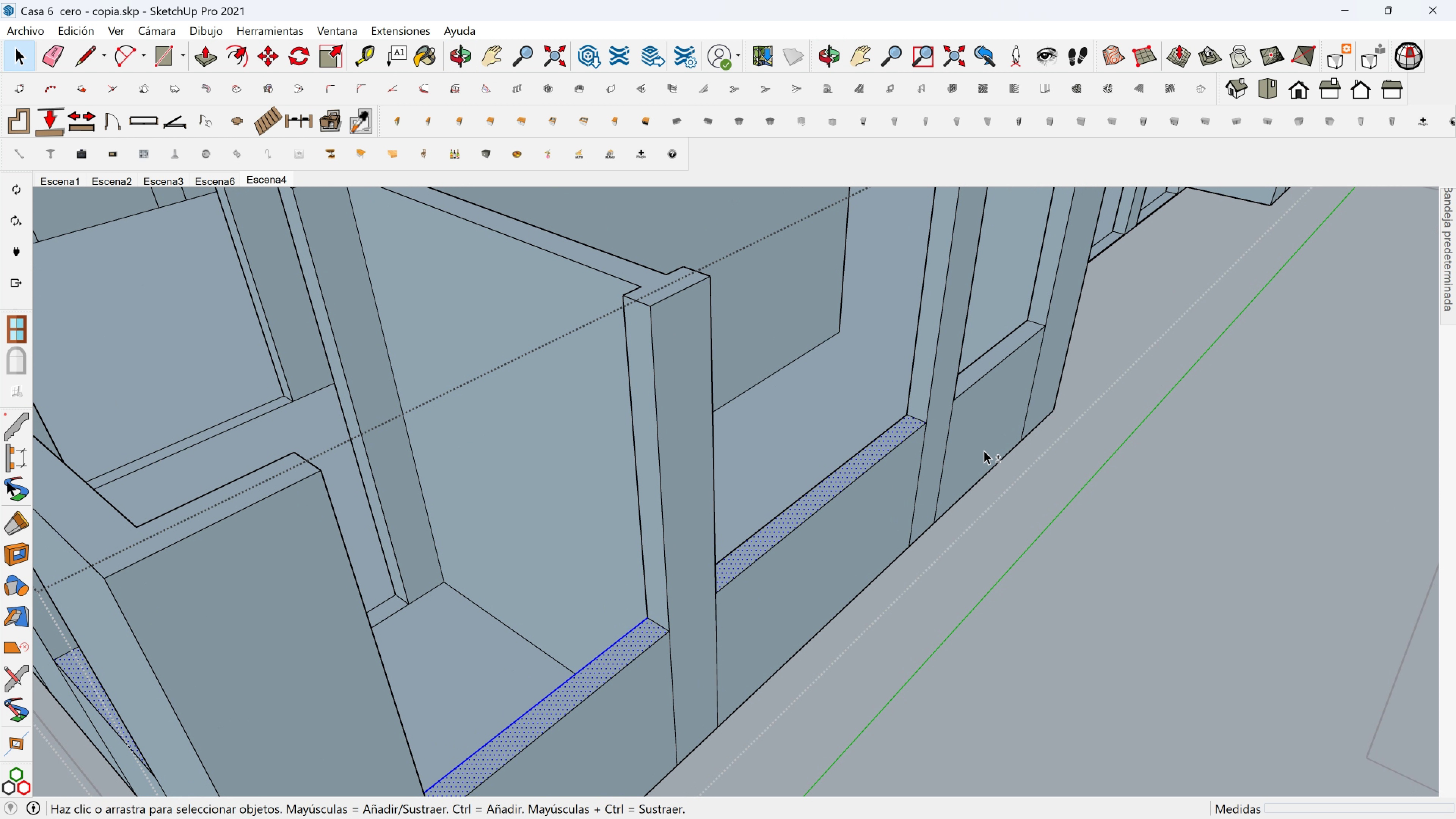 
hold_key(key=ShiftLeft, duration=0.32)
 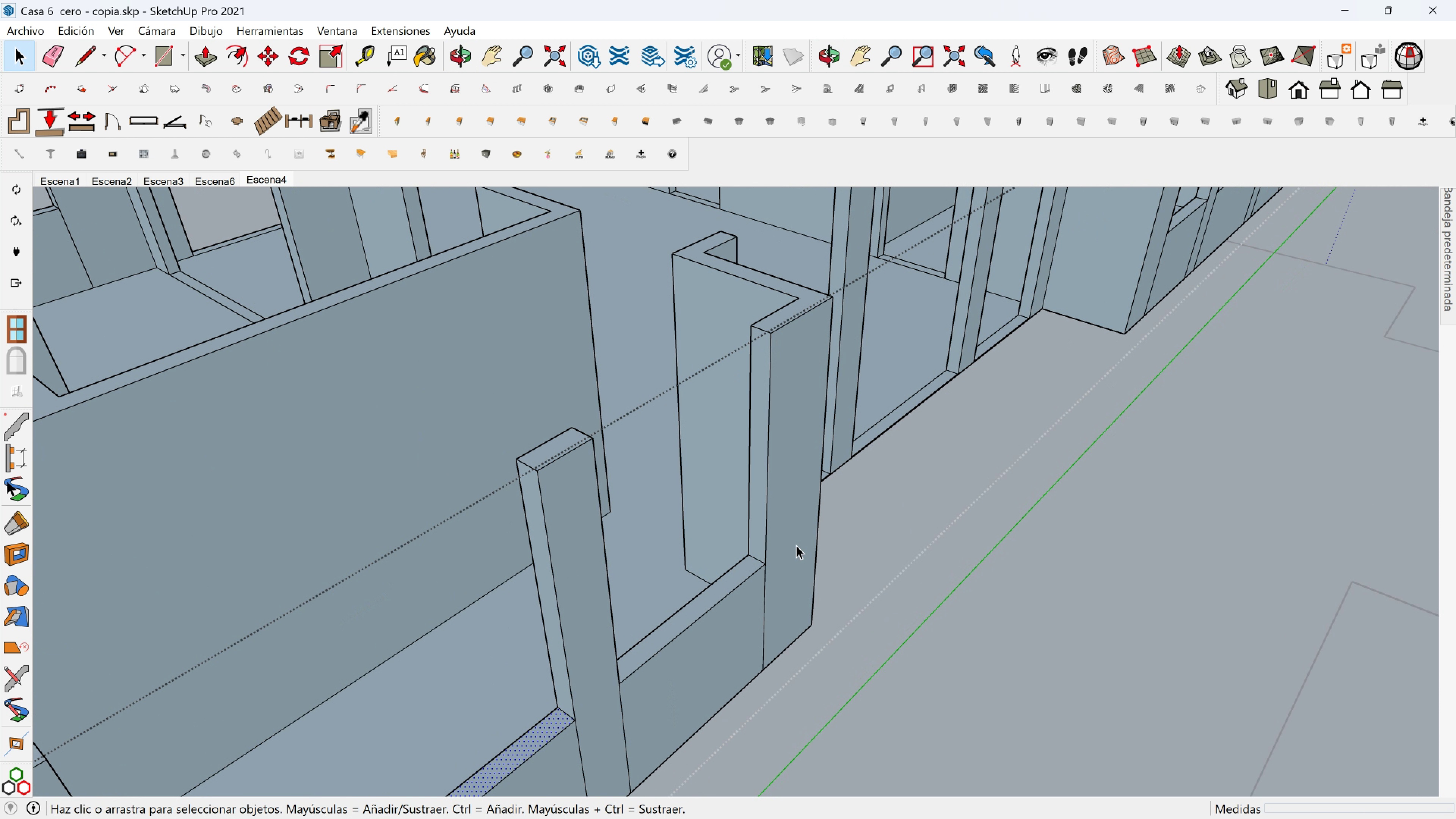 
scroll: coordinate [796, 545], scroll_direction: up, amount: 2.0
 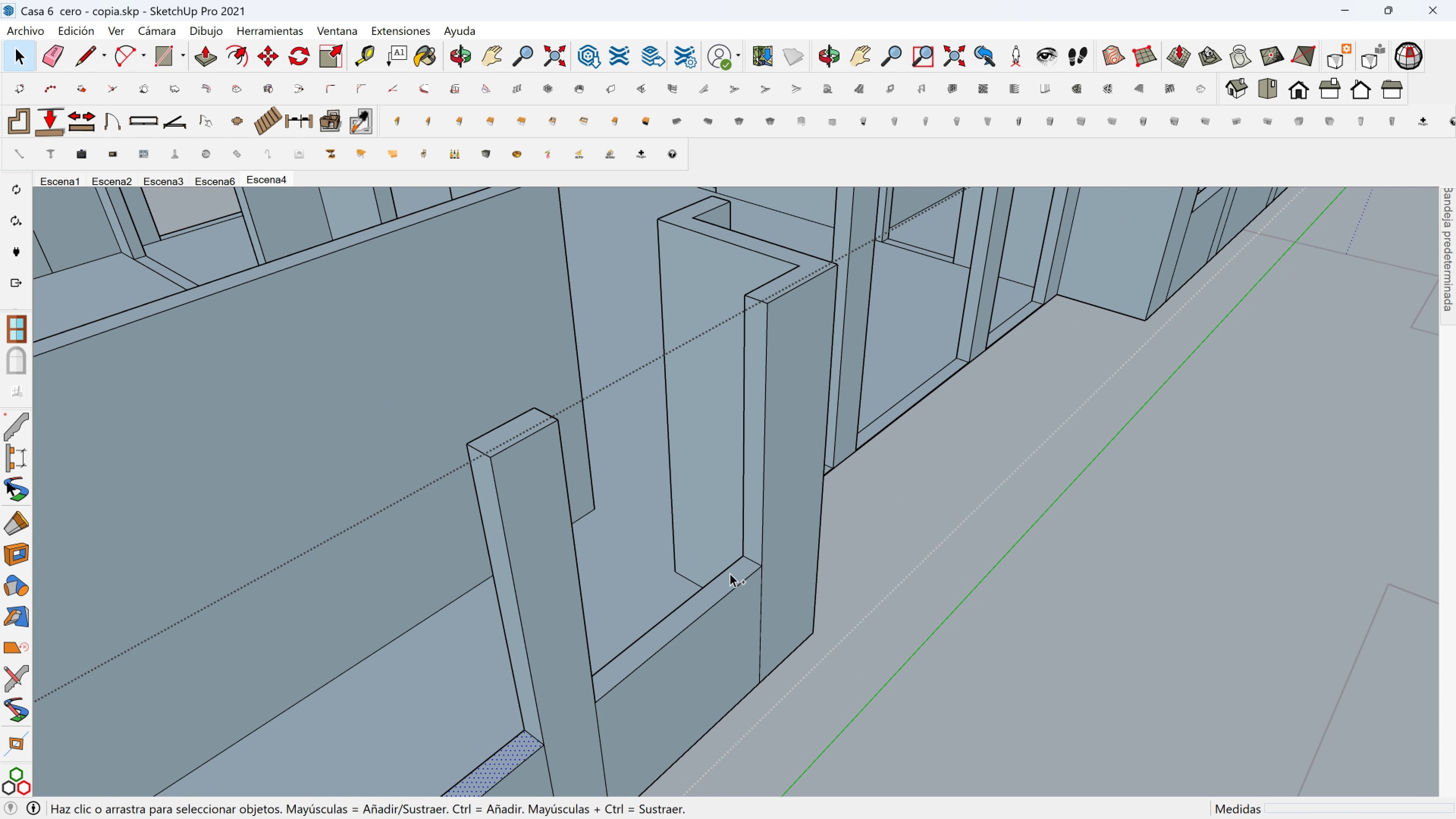 
hold_key(key=ControlLeft, duration=0.64)
left_click([739, 574])
 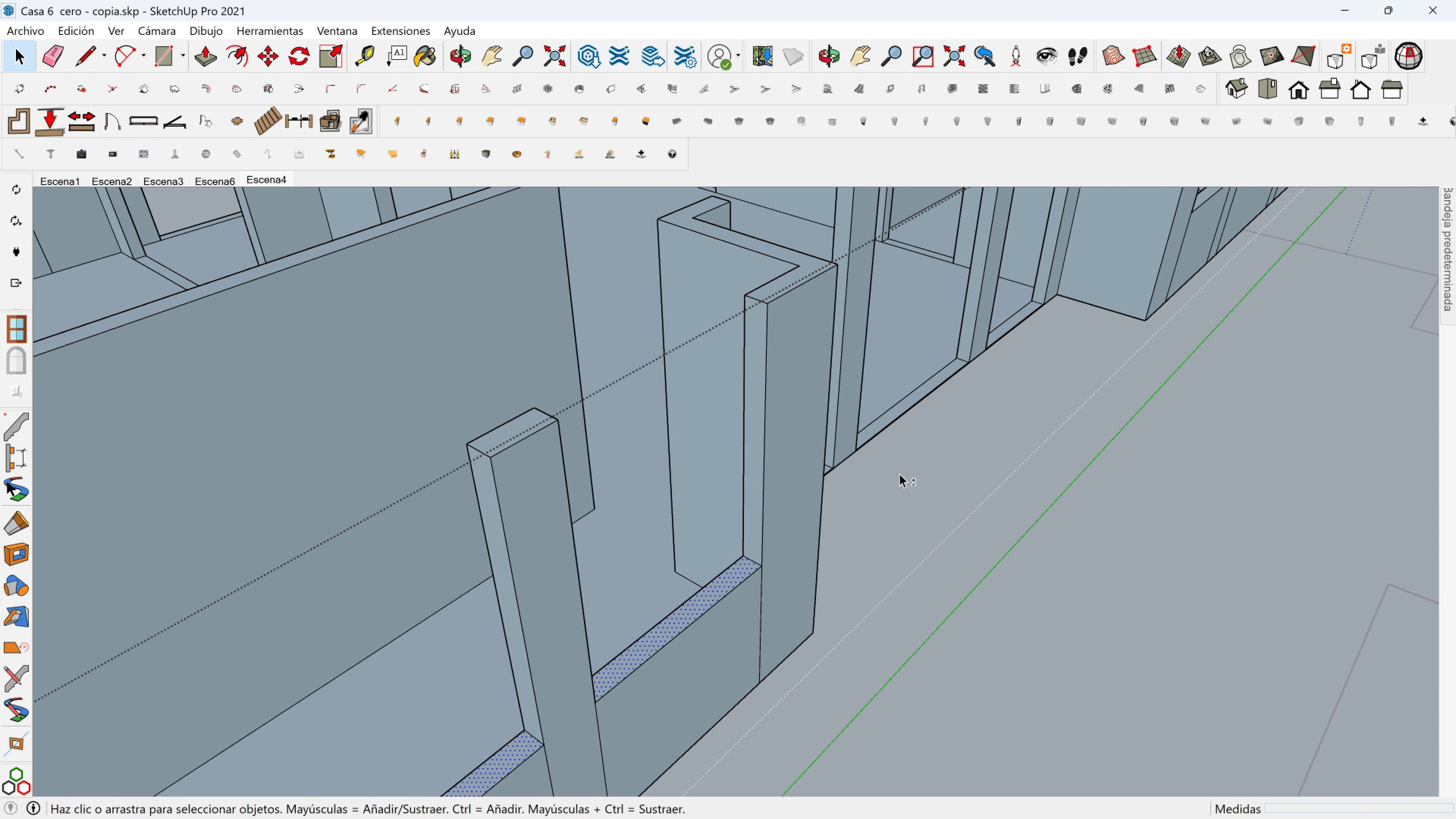 
hold_key(key=ShiftLeft, duration=0.67)
 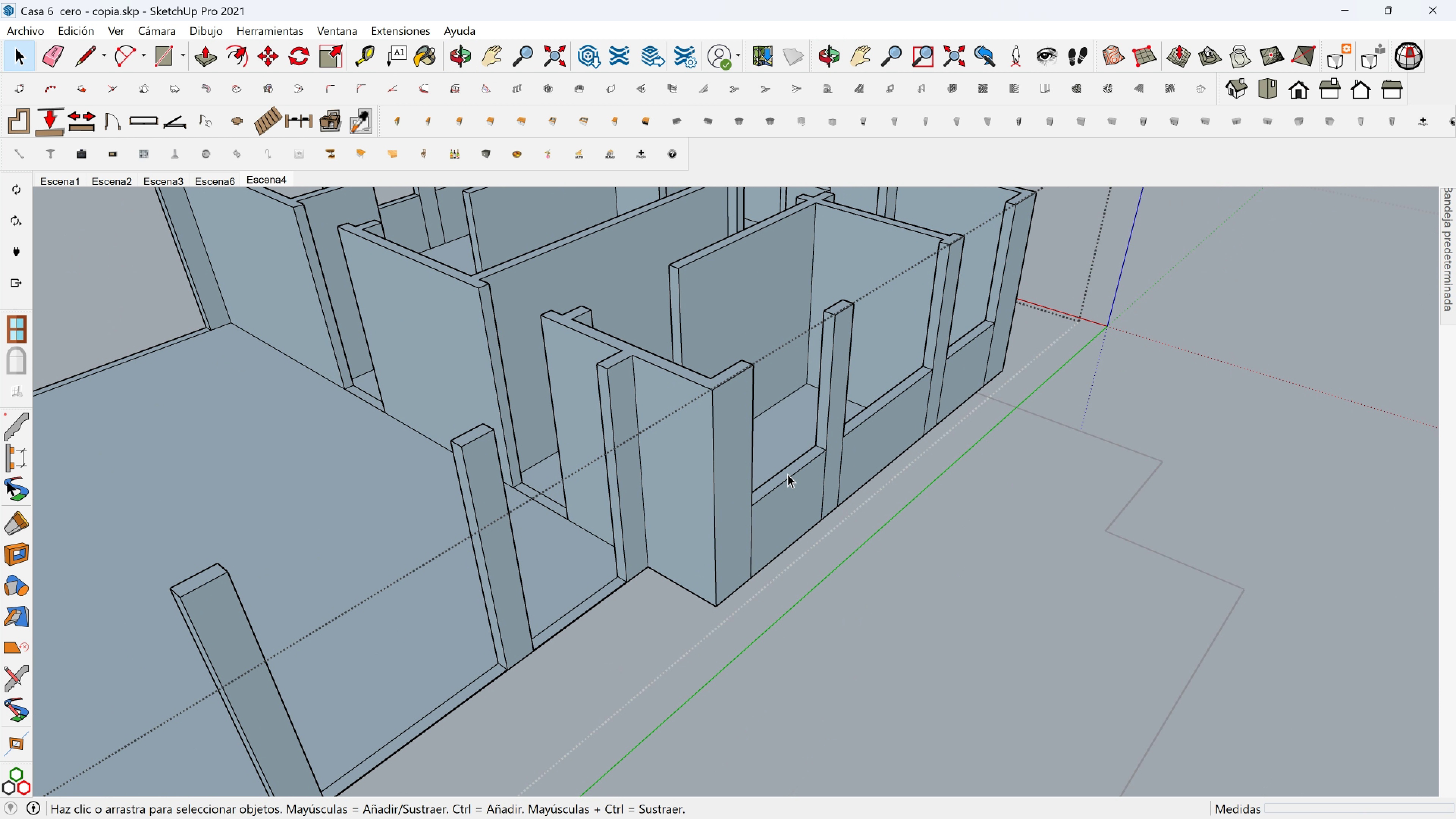 
scroll: coordinate [788, 474], scroll_direction: up, amount: 6.0
 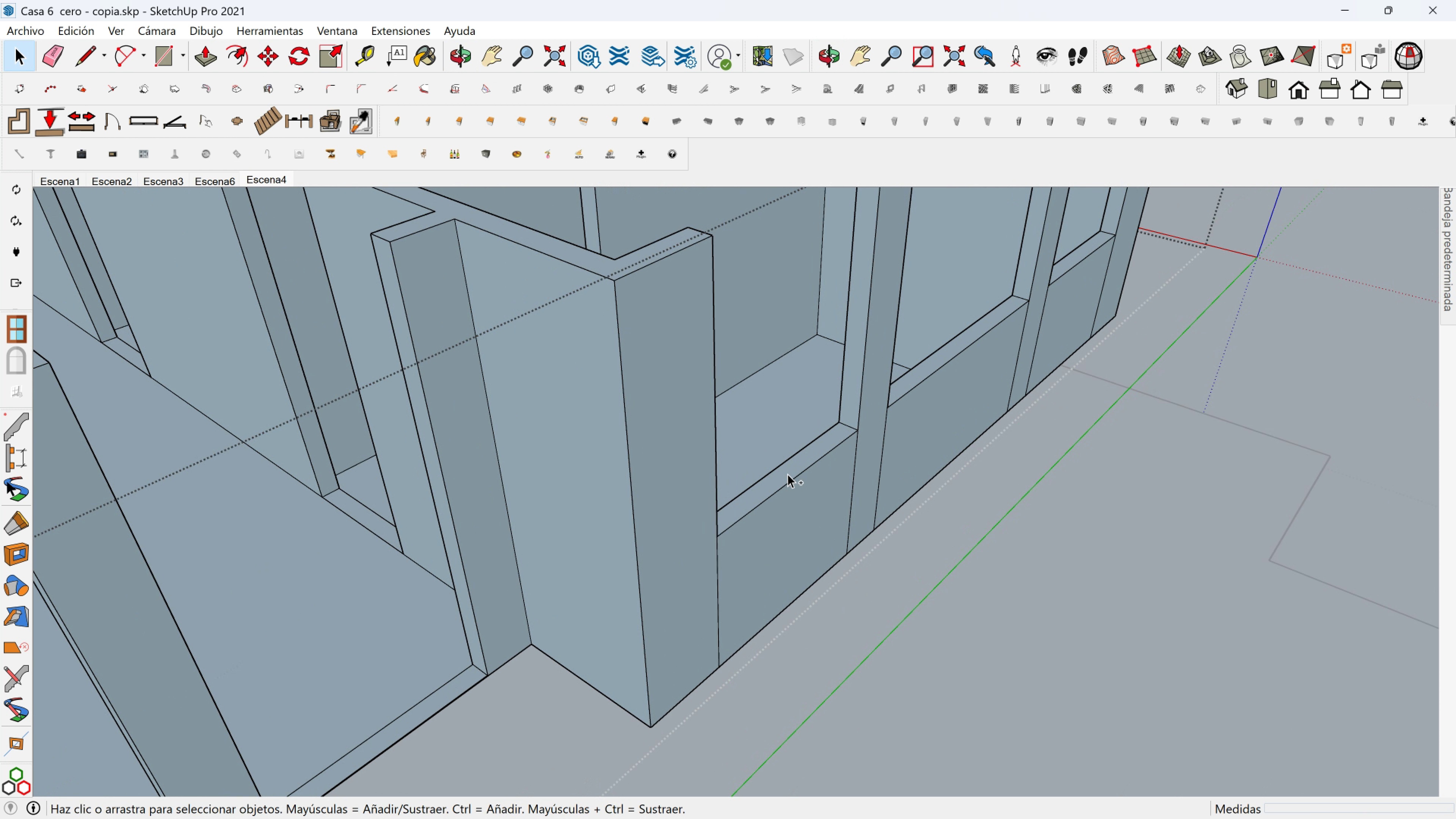 
hold_key(key=ControlLeft, duration=0.36)
left_click([788, 474])
 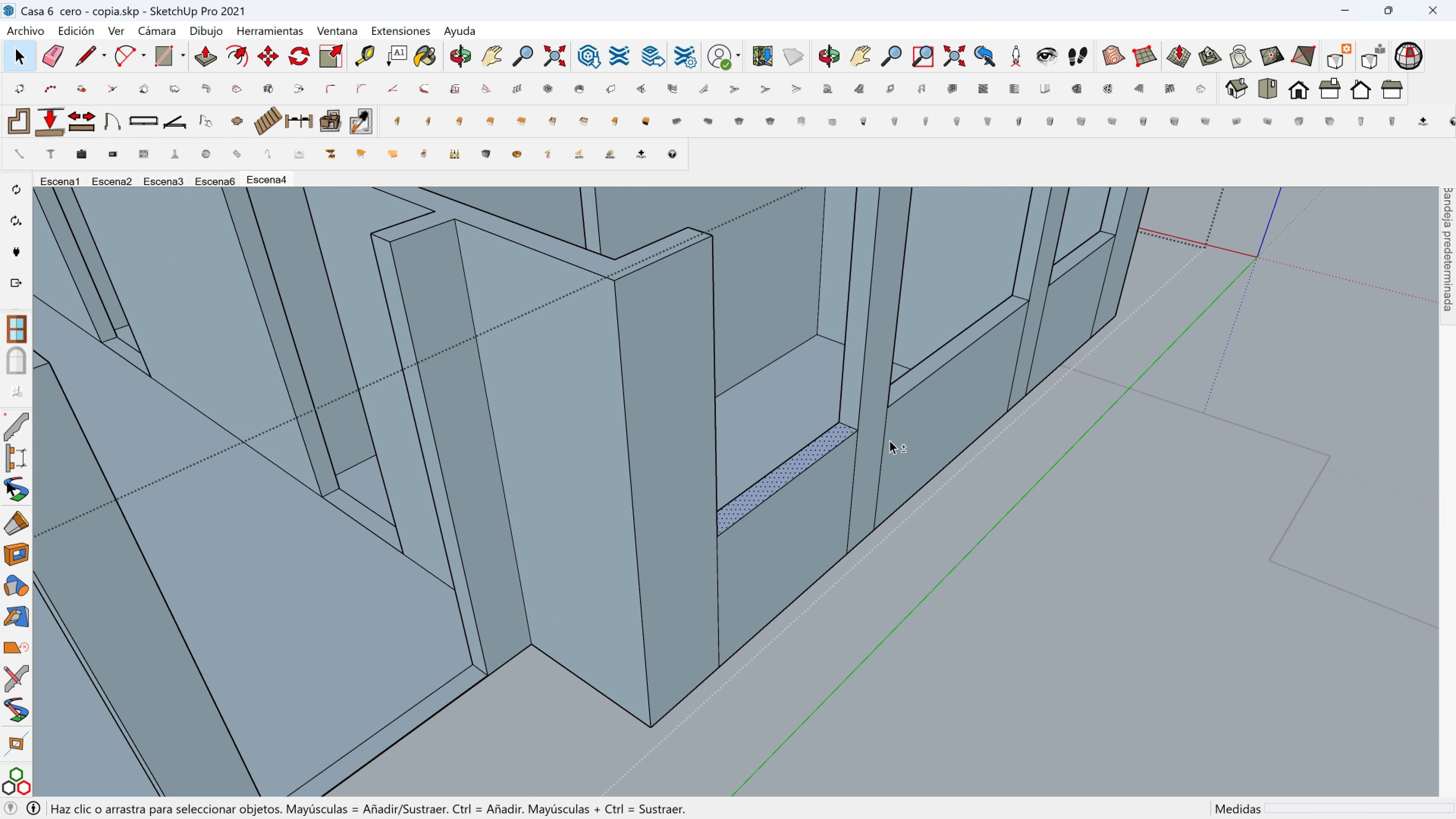 
key(Shift+ShiftLeft)
 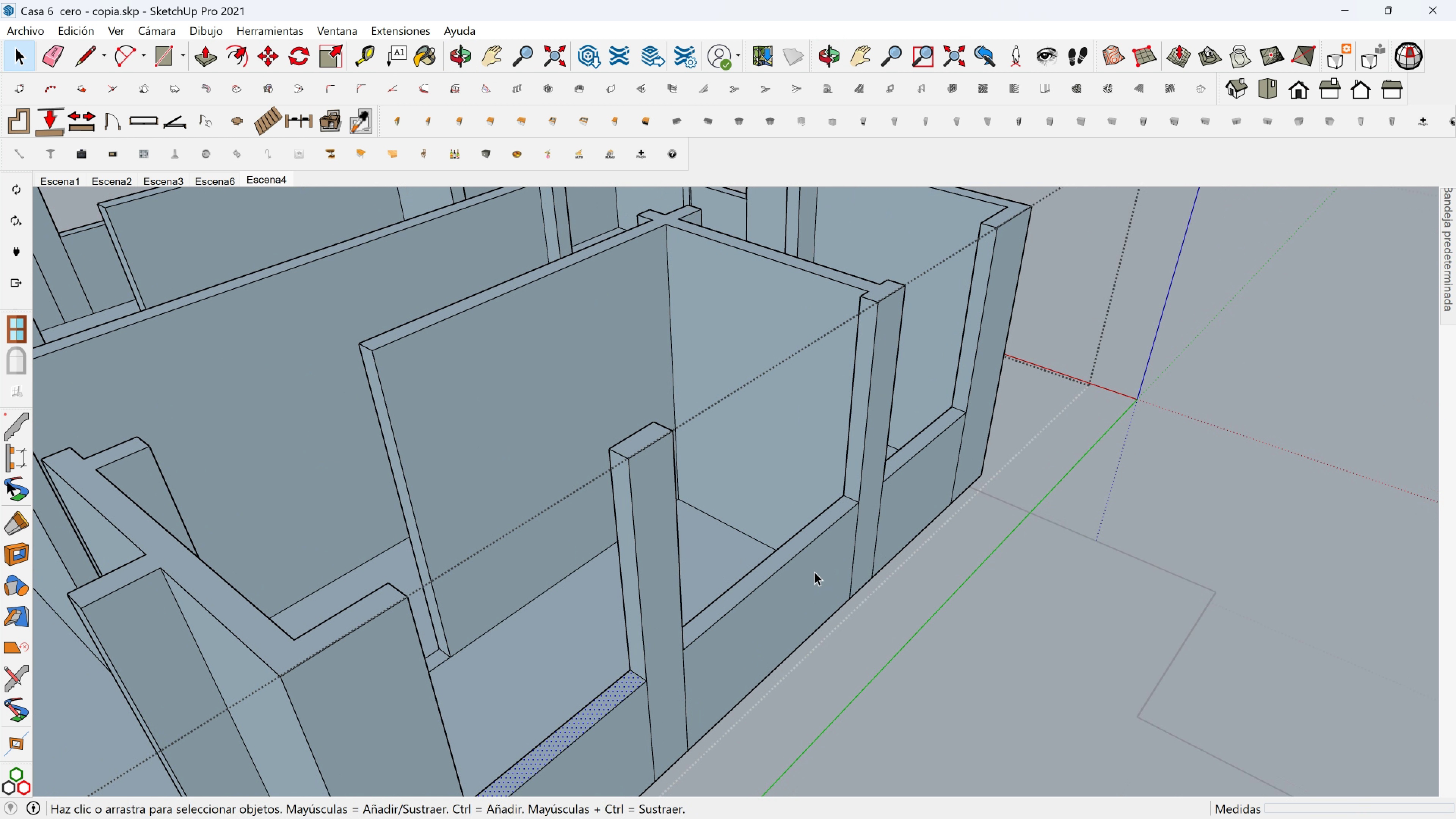 
scroll: coordinate [822, 560], scroll_direction: up, amount: 2.0
 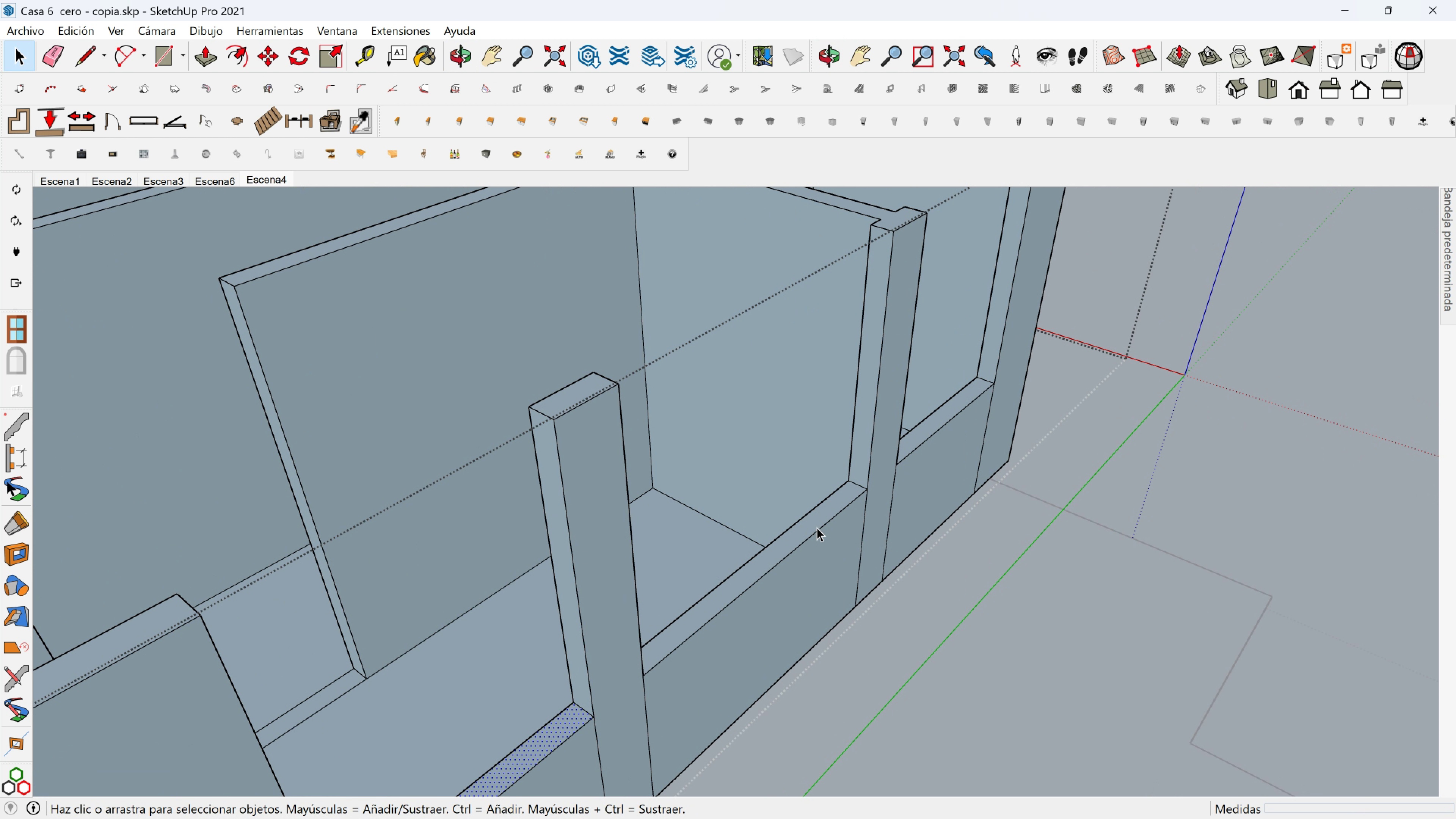 
hold_key(key=ControlLeft, duration=0.61)
left_click([821, 517])
 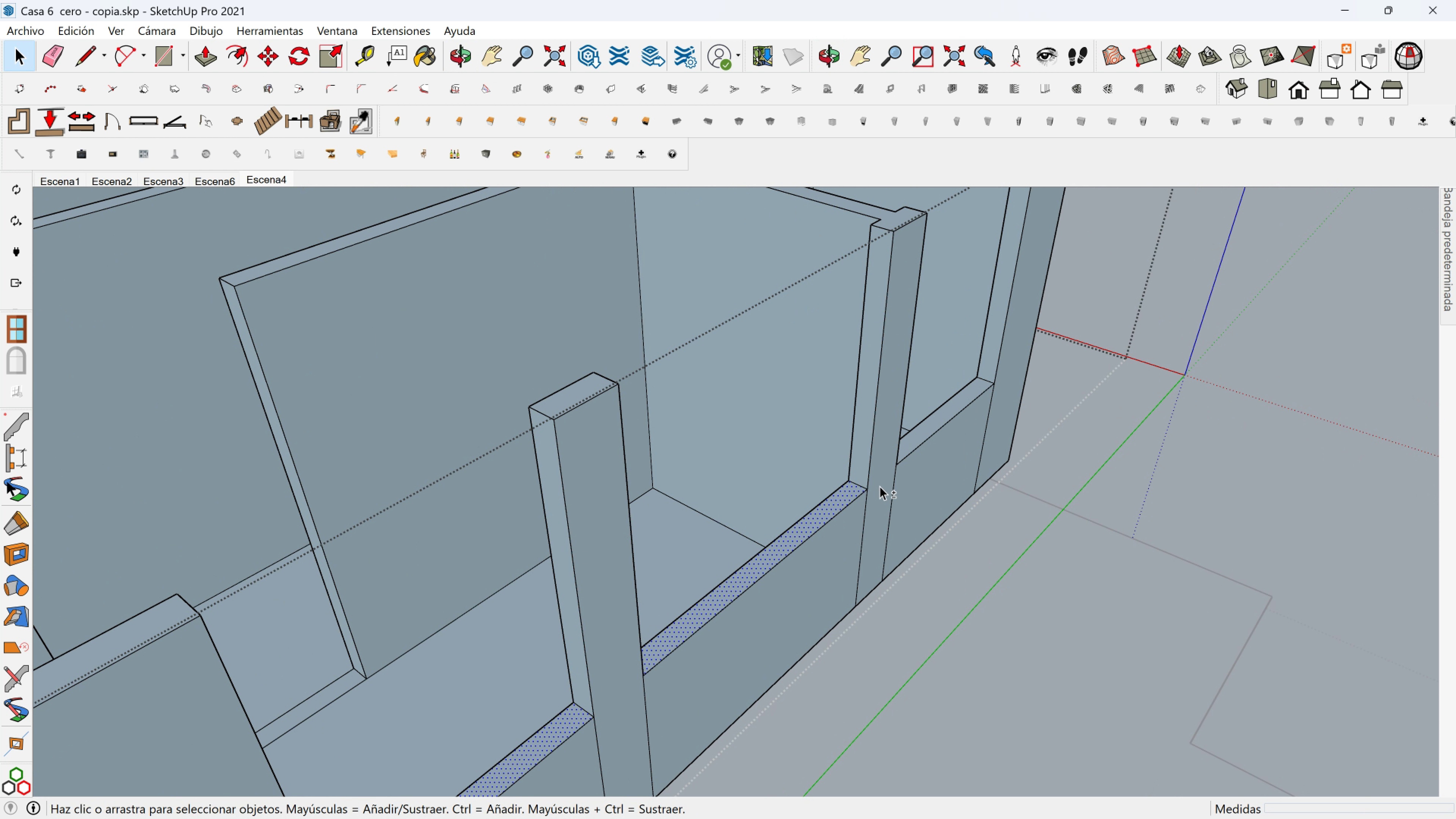 
key(Shift+ShiftLeft)
 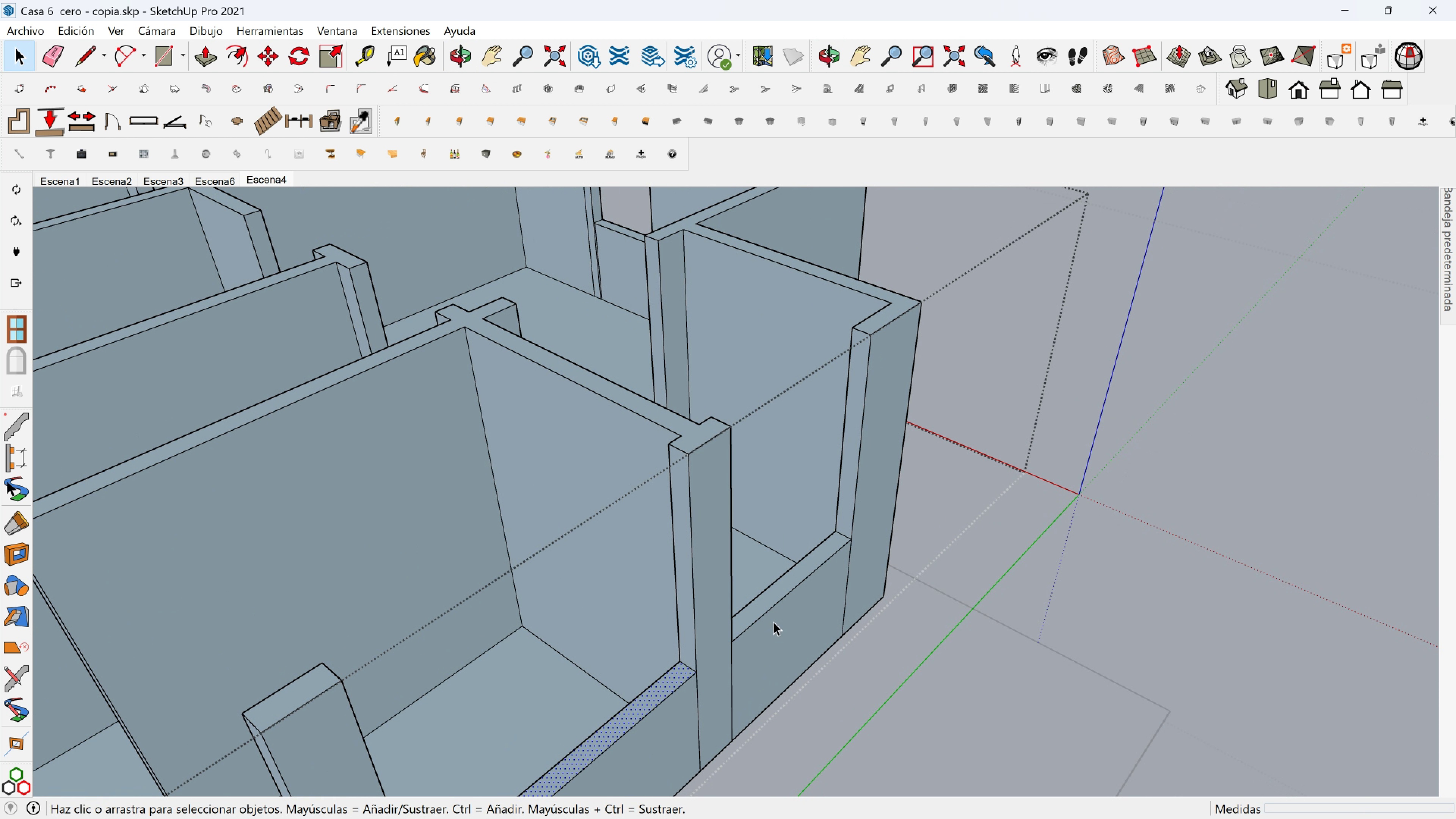 
scroll: coordinate [777, 615], scroll_direction: up, amount: 2.0
 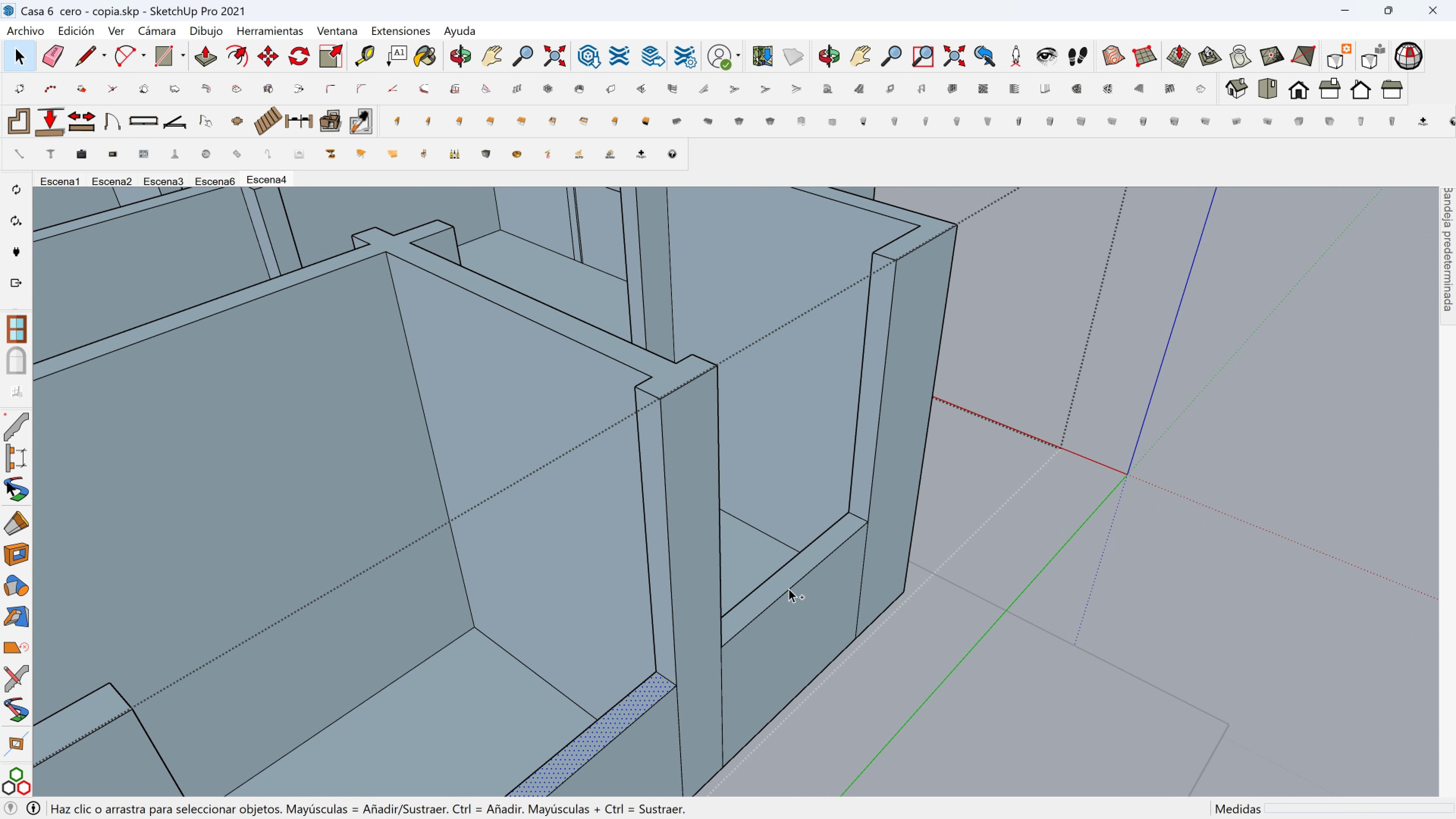 
hold_key(key=ControlLeft, duration=0.55)
left_click([789, 574])
 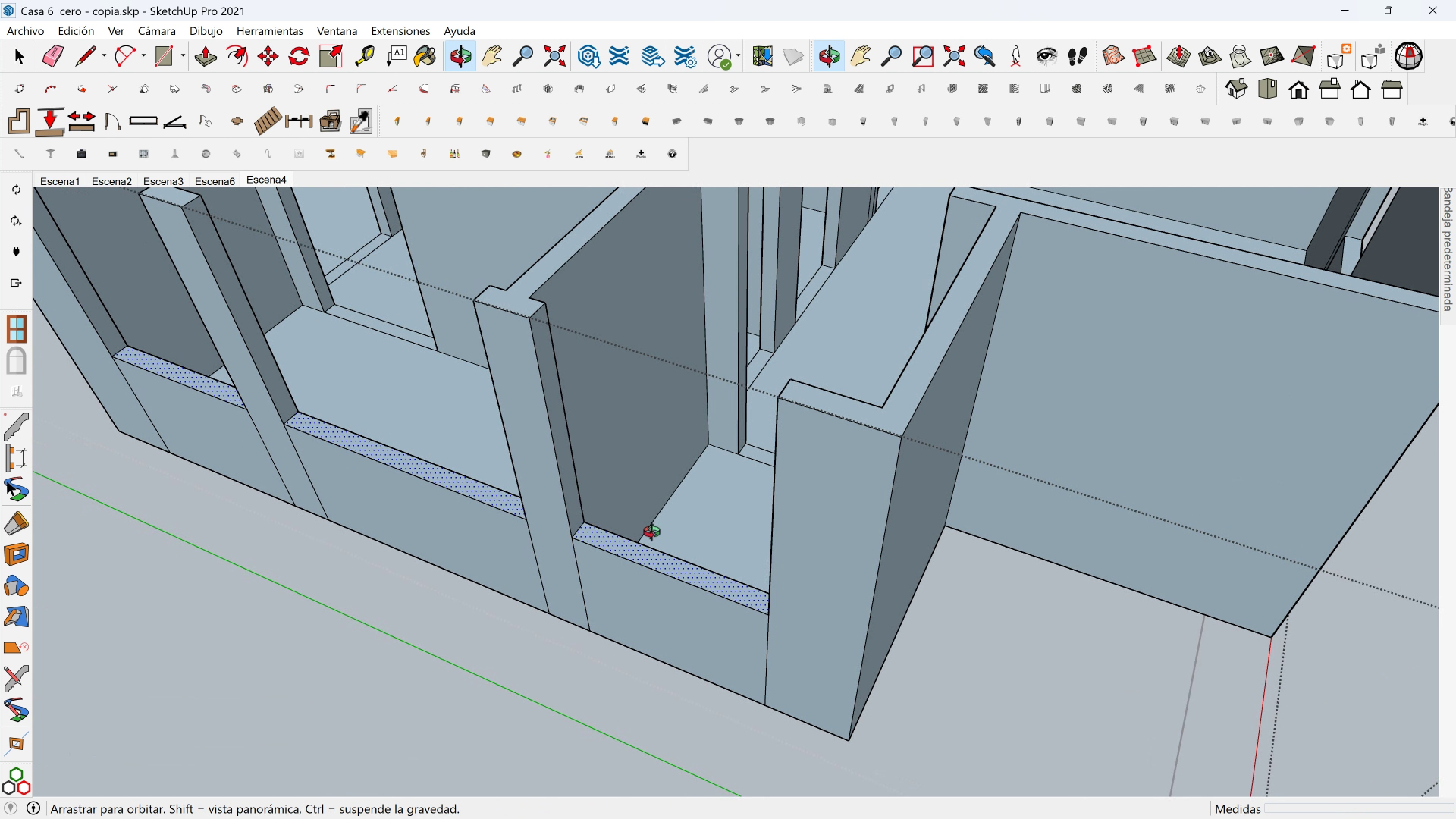 
hold_key(key=ShiftLeft, duration=0.62)
scroll: coordinate [949, 506], scroll_direction: down, amount: 1.0
 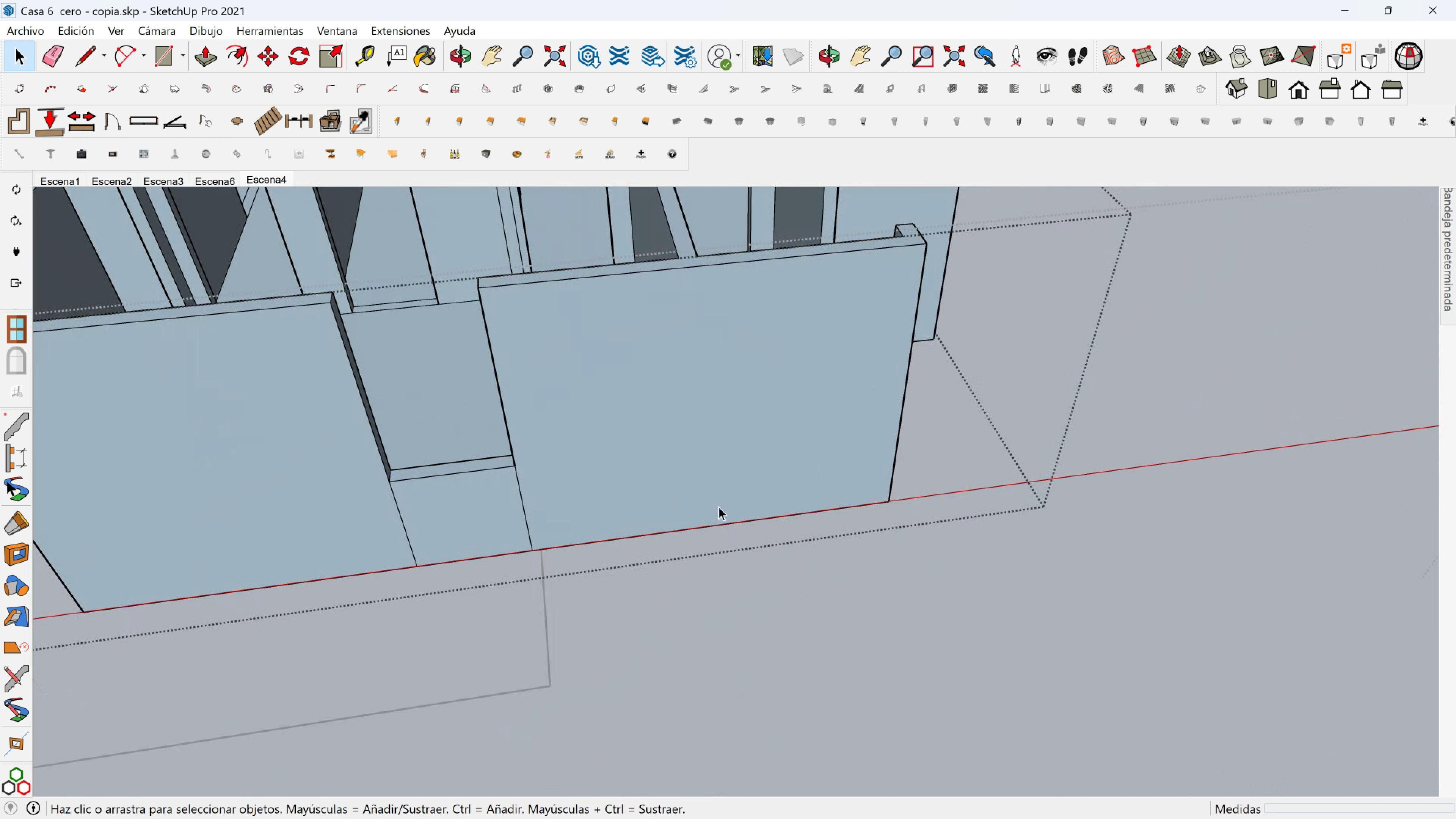 
scroll: coordinate [440, 453], scroll_direction: up, amount: 4.0
 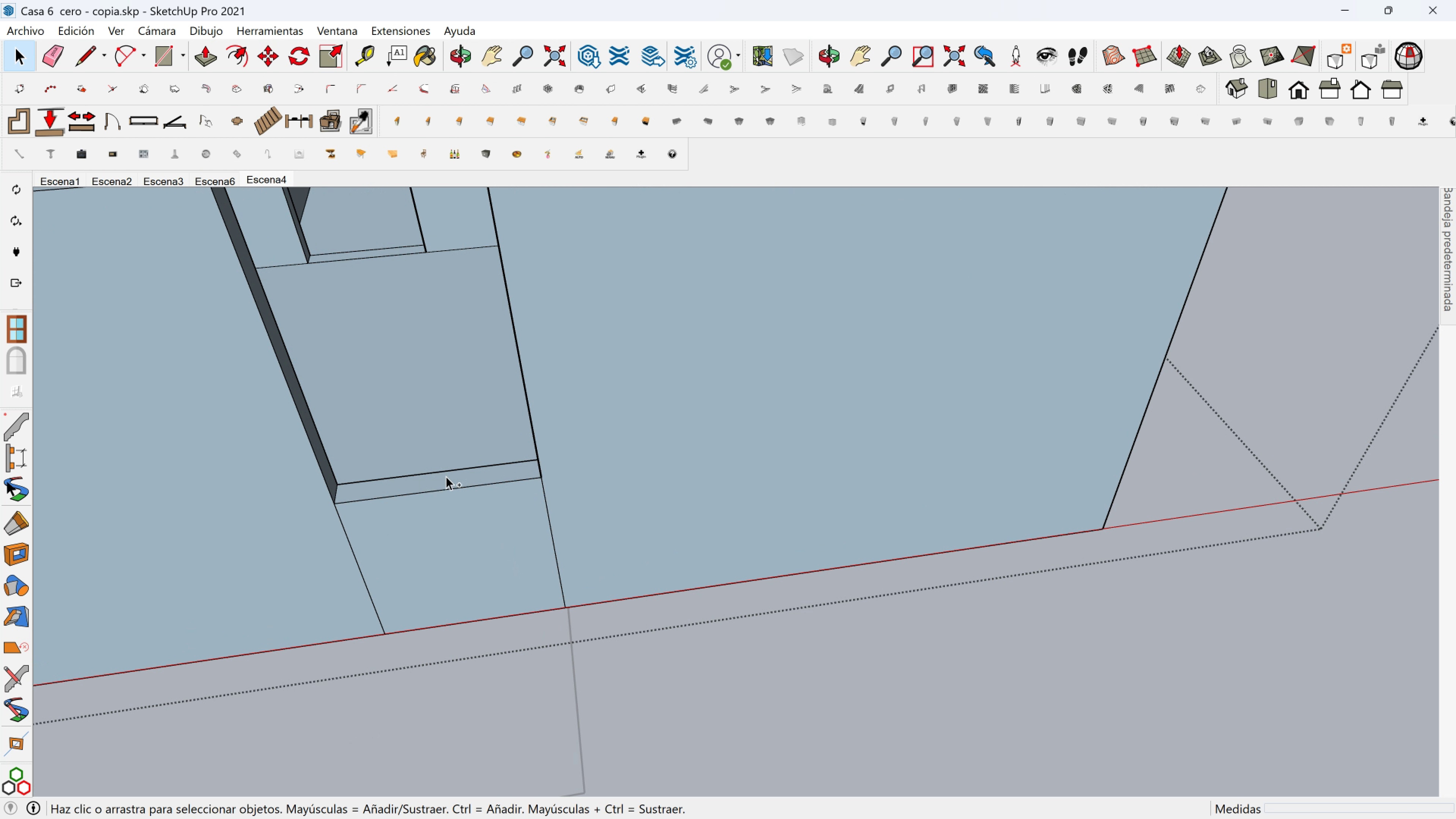 
hold_key(key=ControlLeft, duration=0.48)
 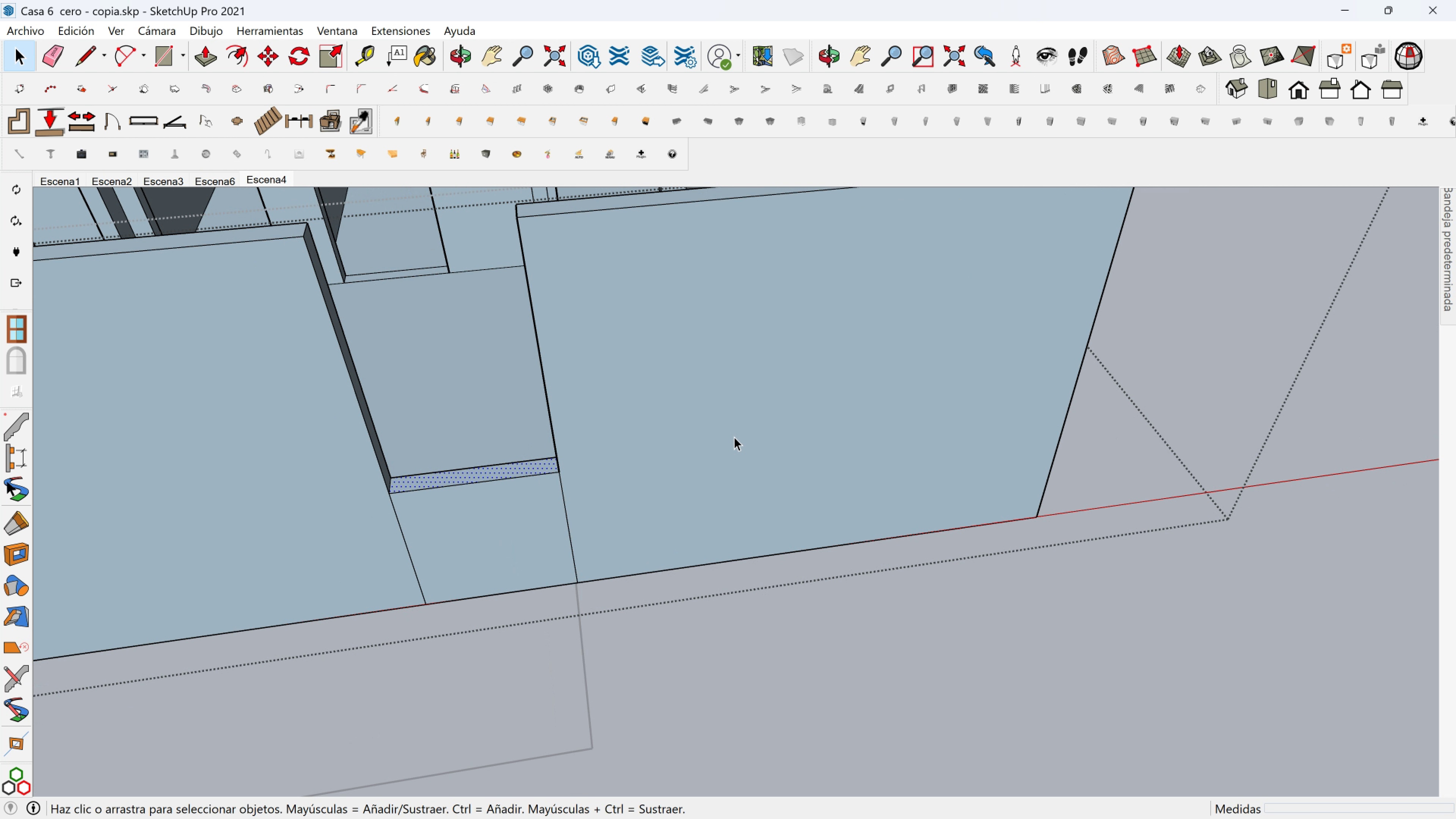 
scroll: coordinate [712, 439], scroll_direction: down, amount: 3.0
 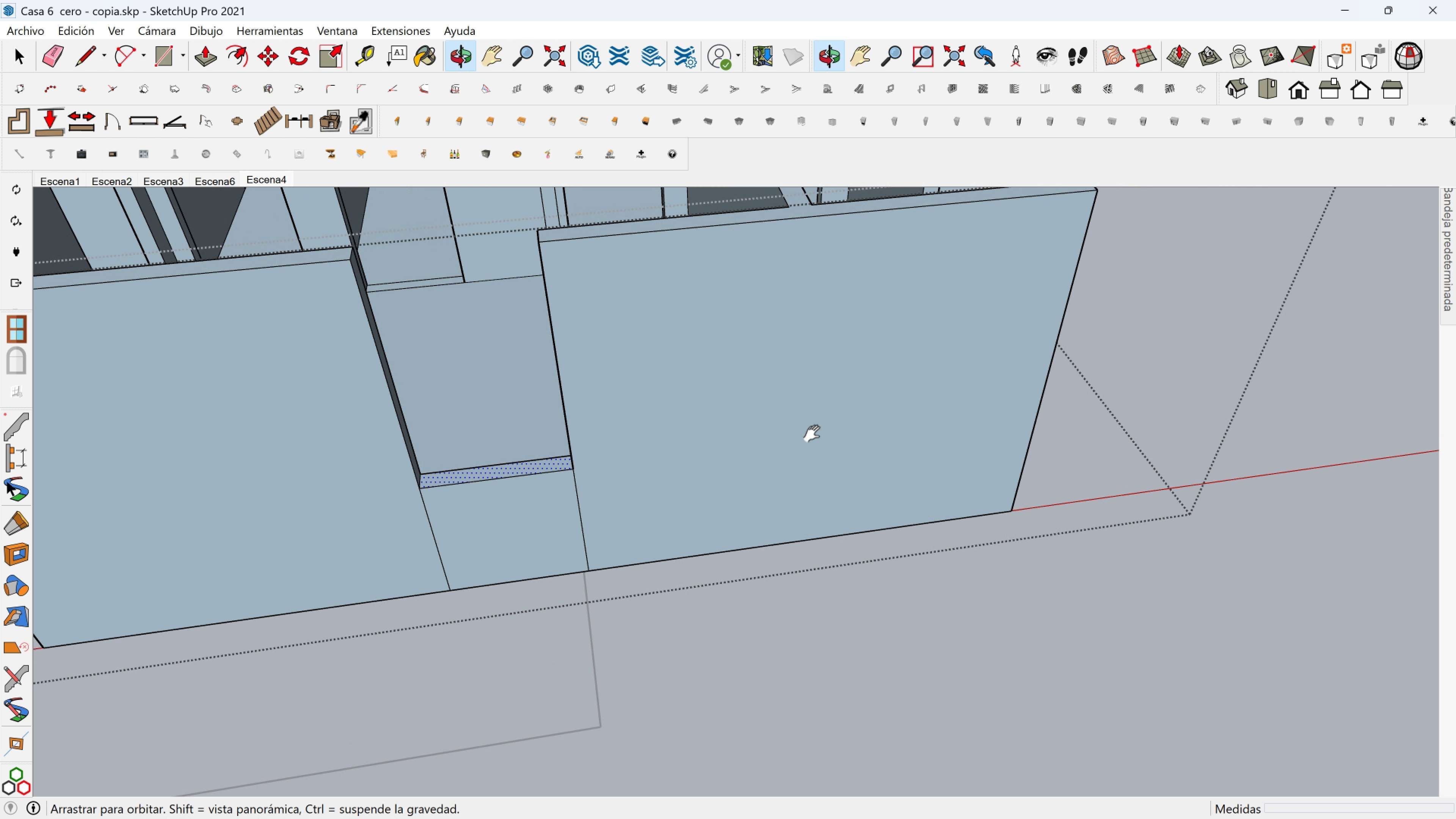 
hold_key(key=ShiftLeft, duration=0.32)
 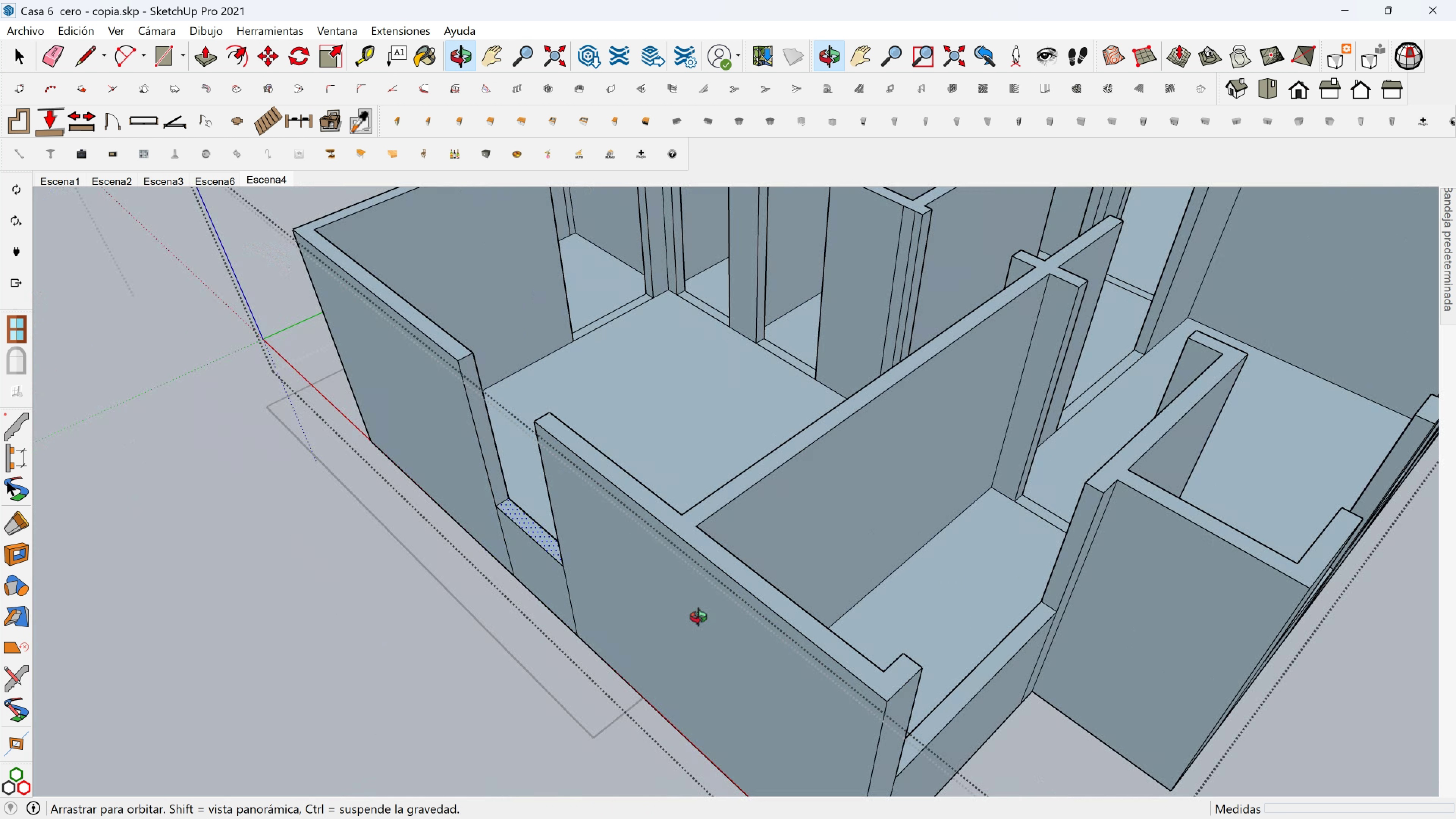 
hold_key(key=ShiftLeft, duration=0.63)
 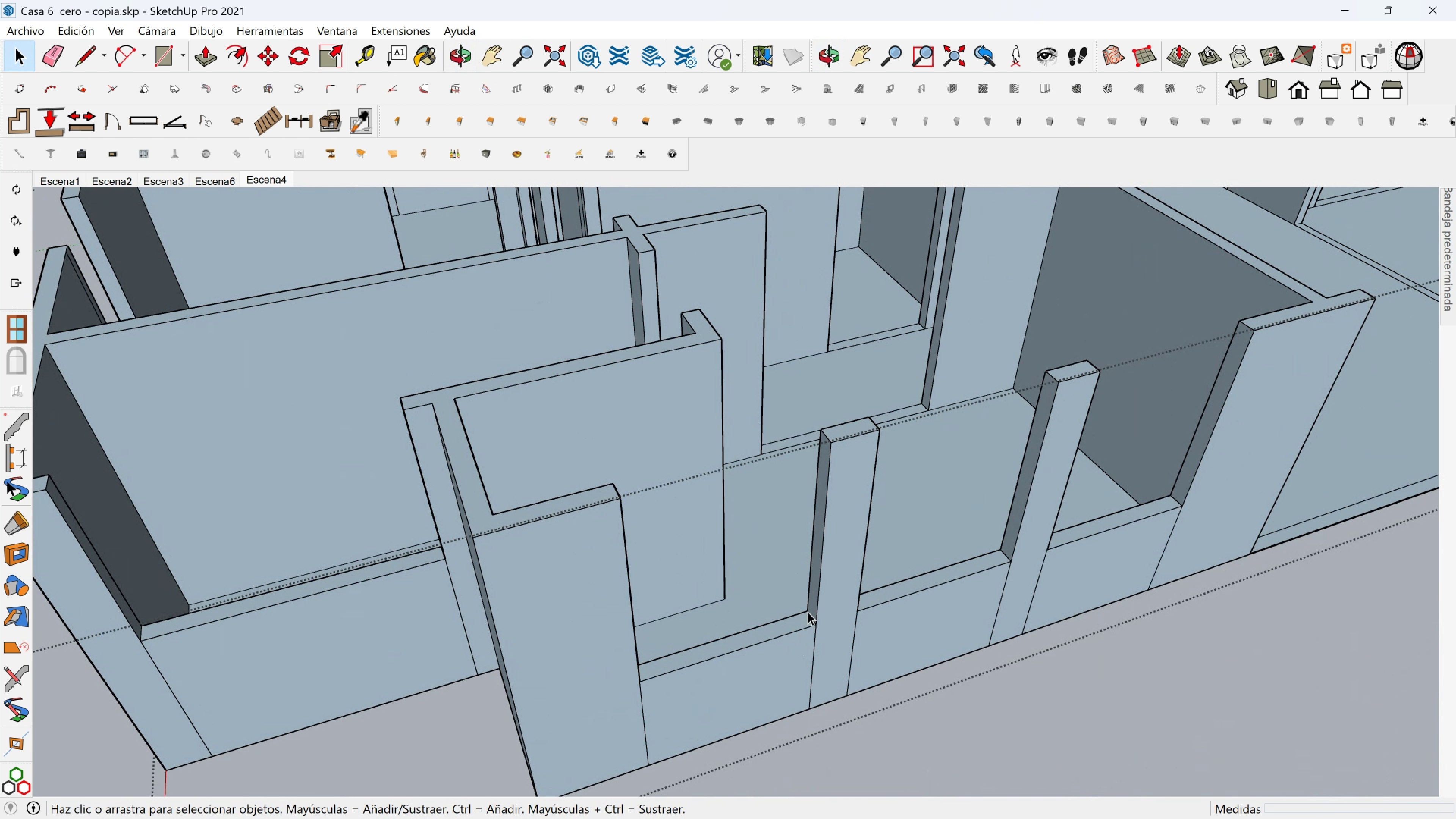 
scroll: coordinate [808, 612], scroll_direction: up, amount: 3.0
 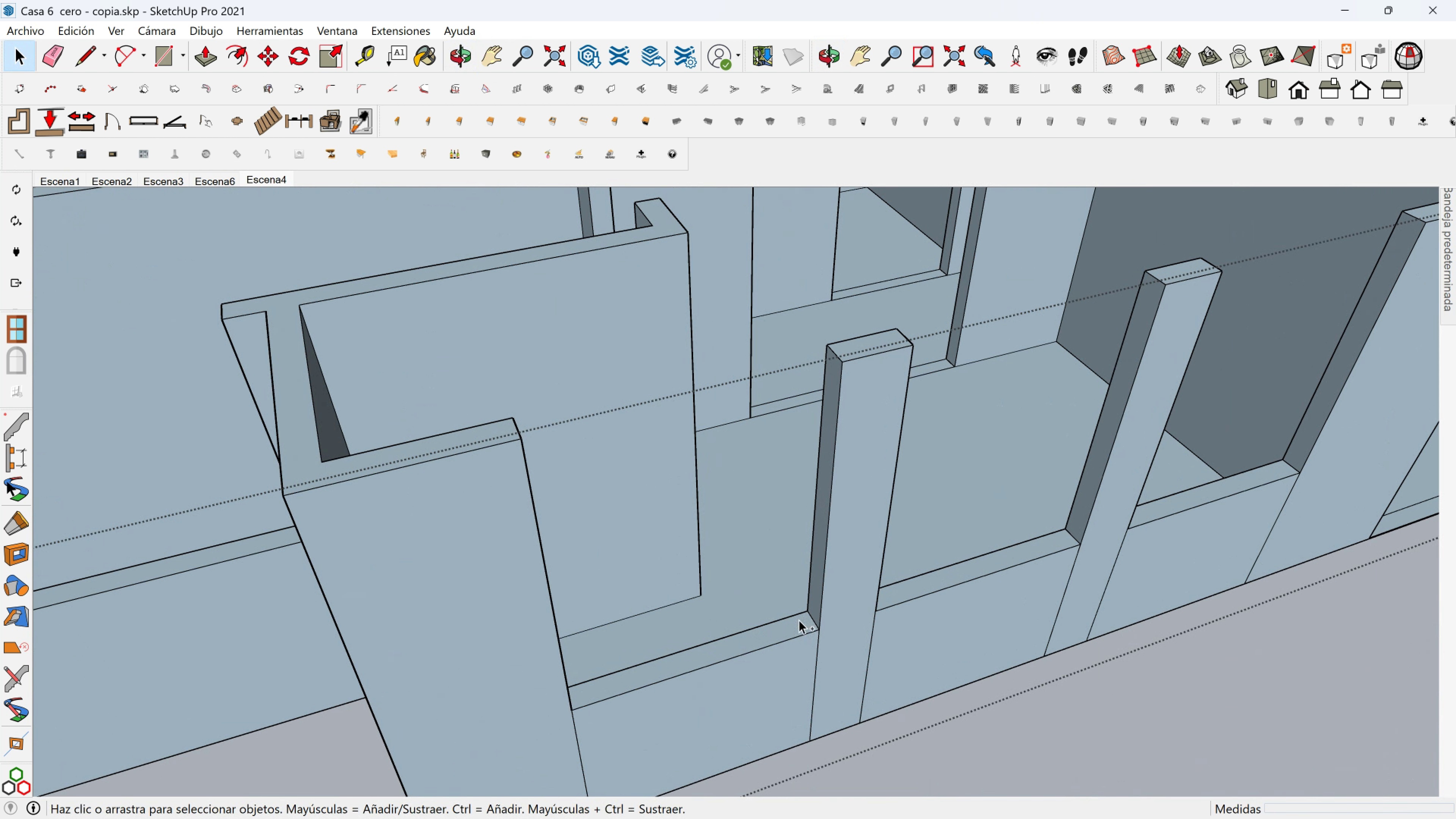 
hold_key(key=ControlLeft, duration=1.14)
left_click([797, 627])
 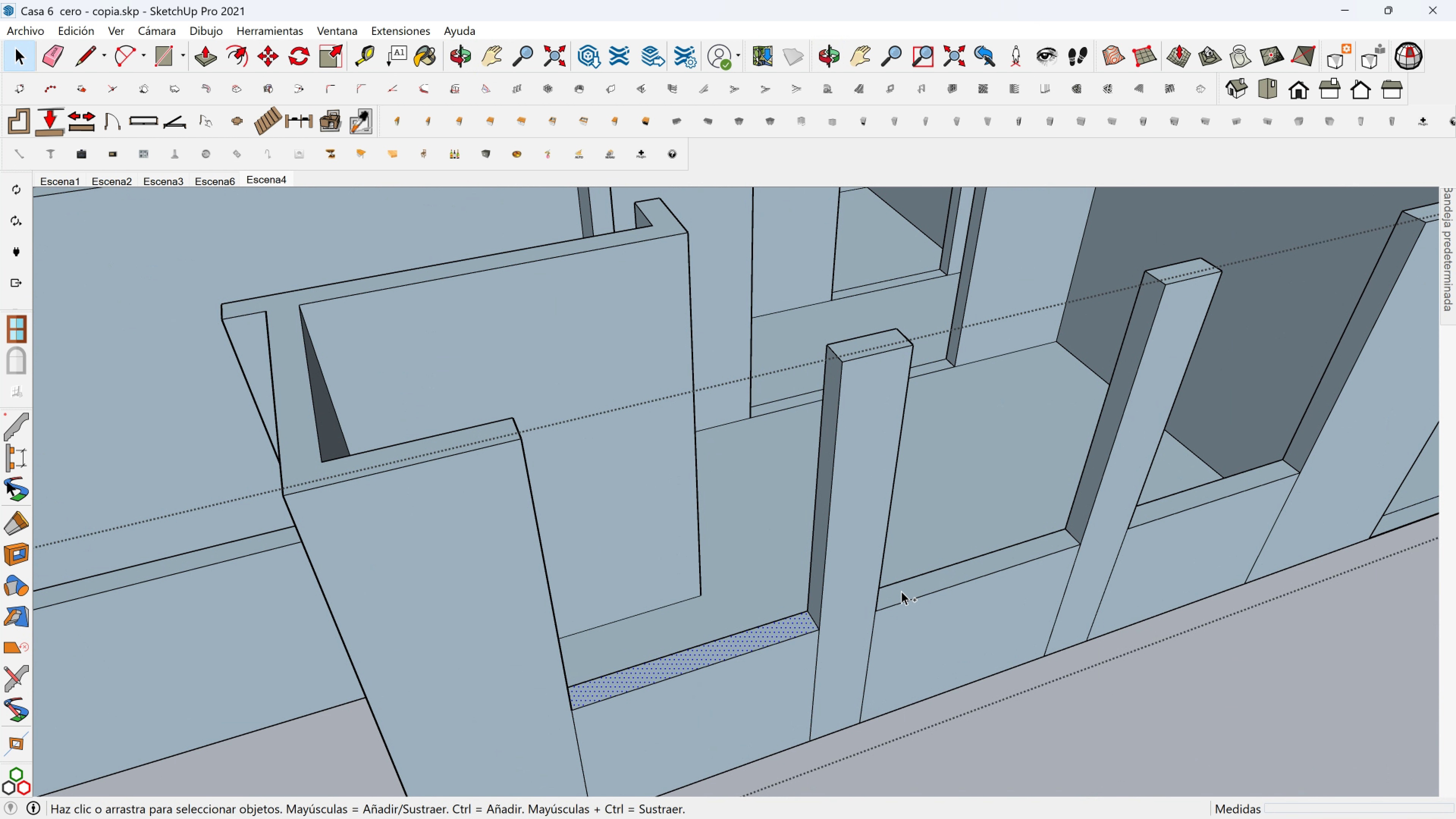 
left_click([901, 591])
 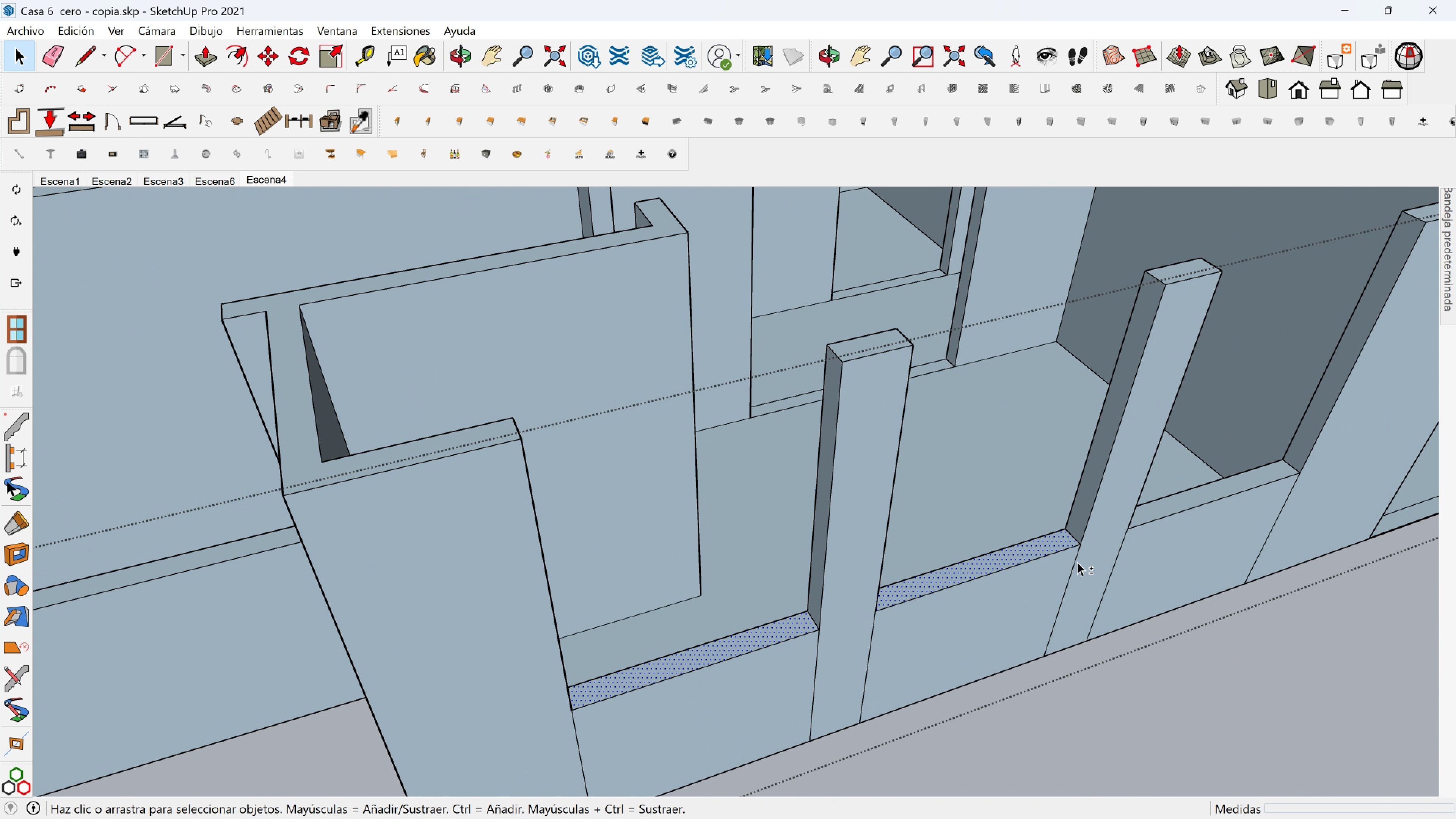 
hold_key(key=ShiftLeft, duration=0.34)
 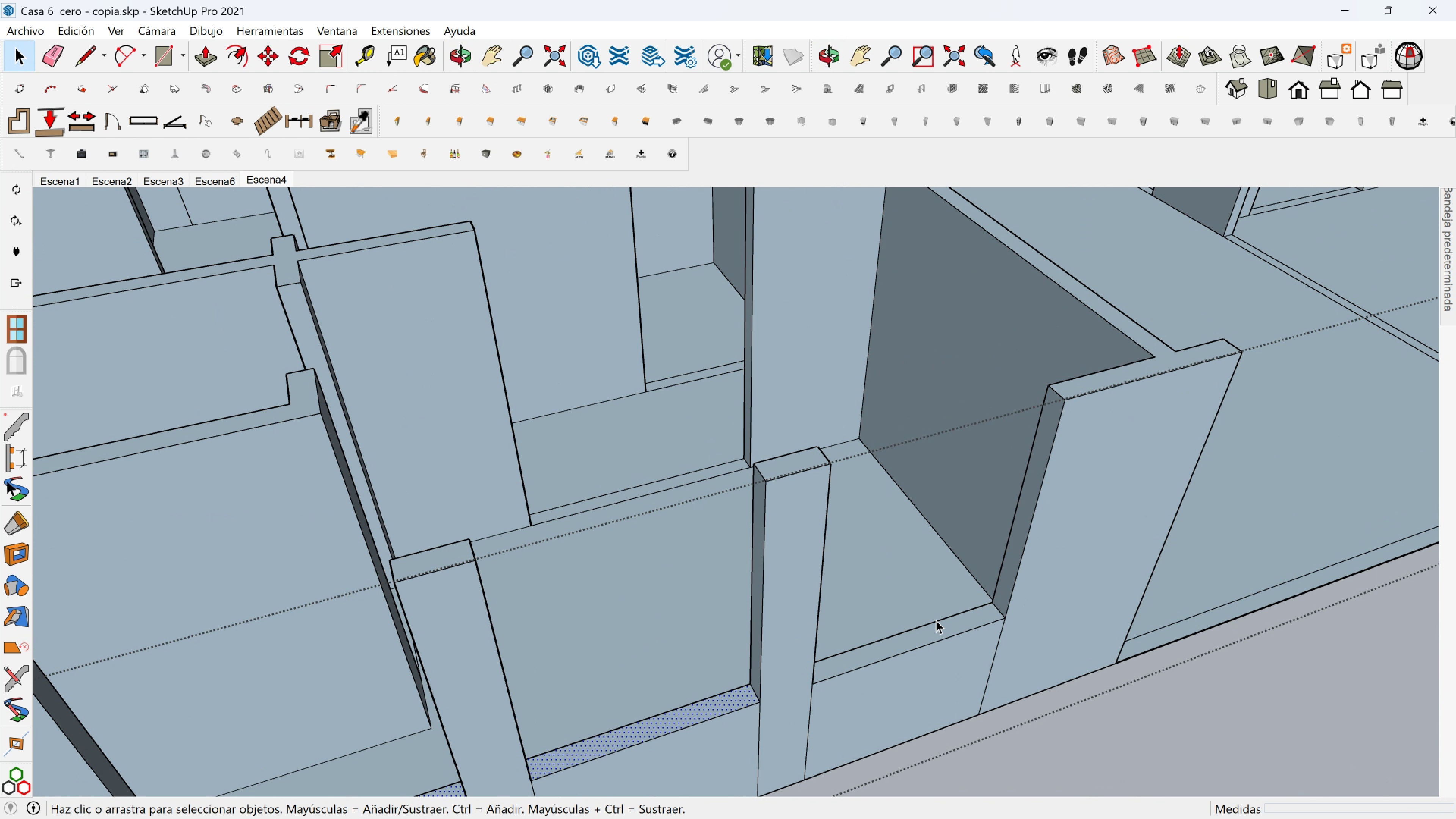 
hold_key(key=ControlLeft, duration=0.64)
left_click([949, 625])
 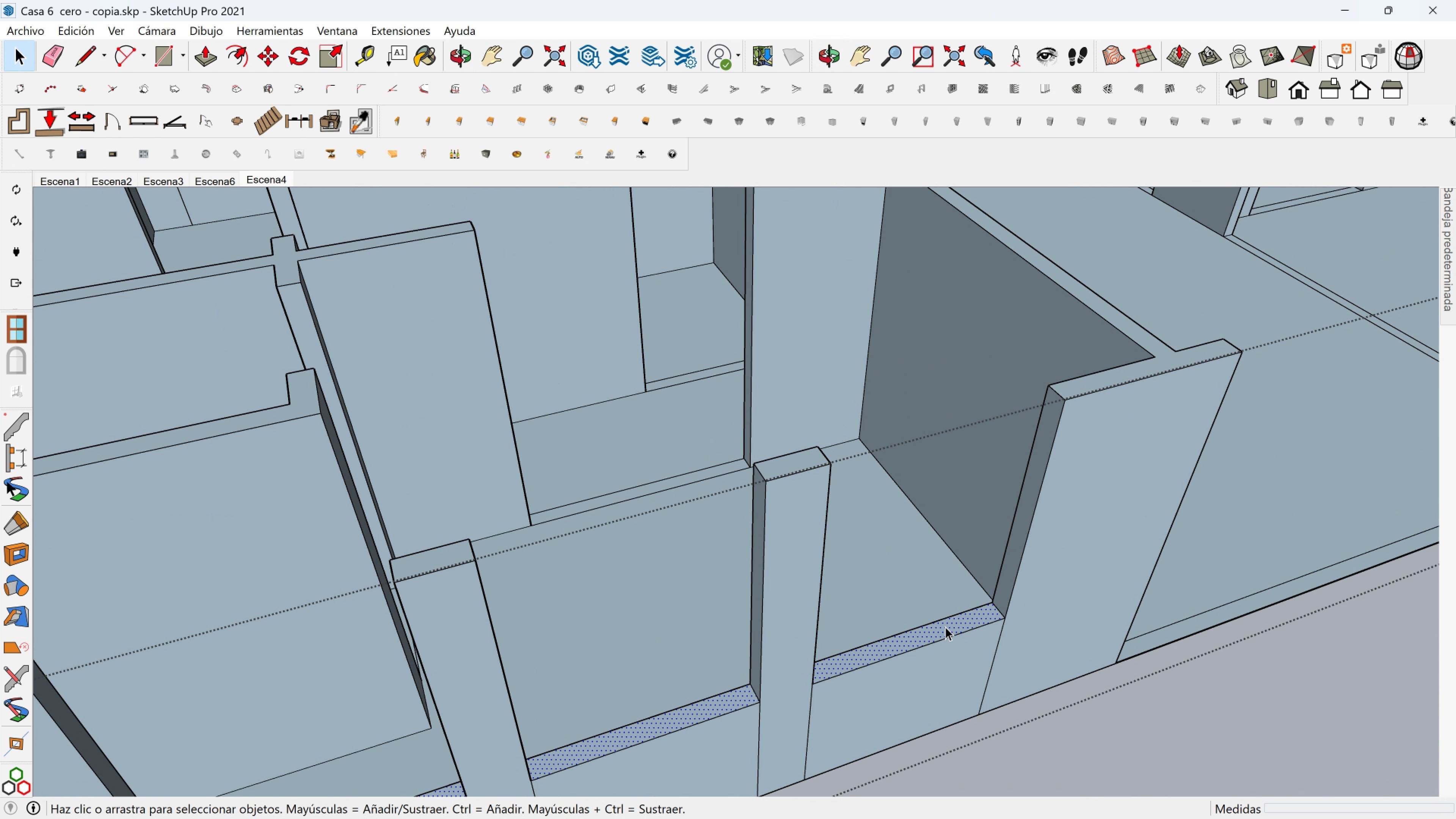 
scroll: coordinate [936, 630], scroll_direction: down, amount: 7.0
 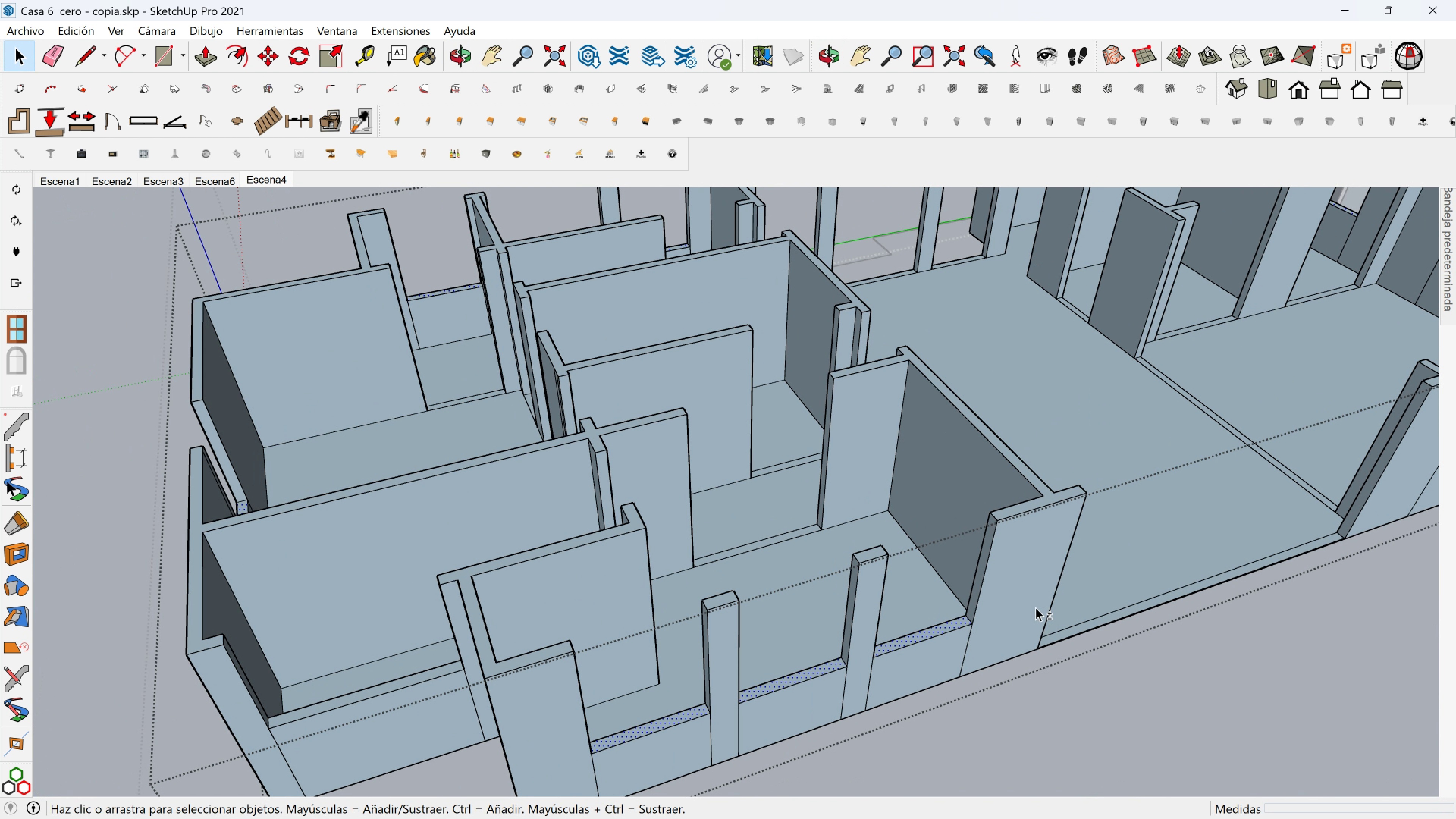 
hold_key(key=ShiftLeft, duration=0.97)
 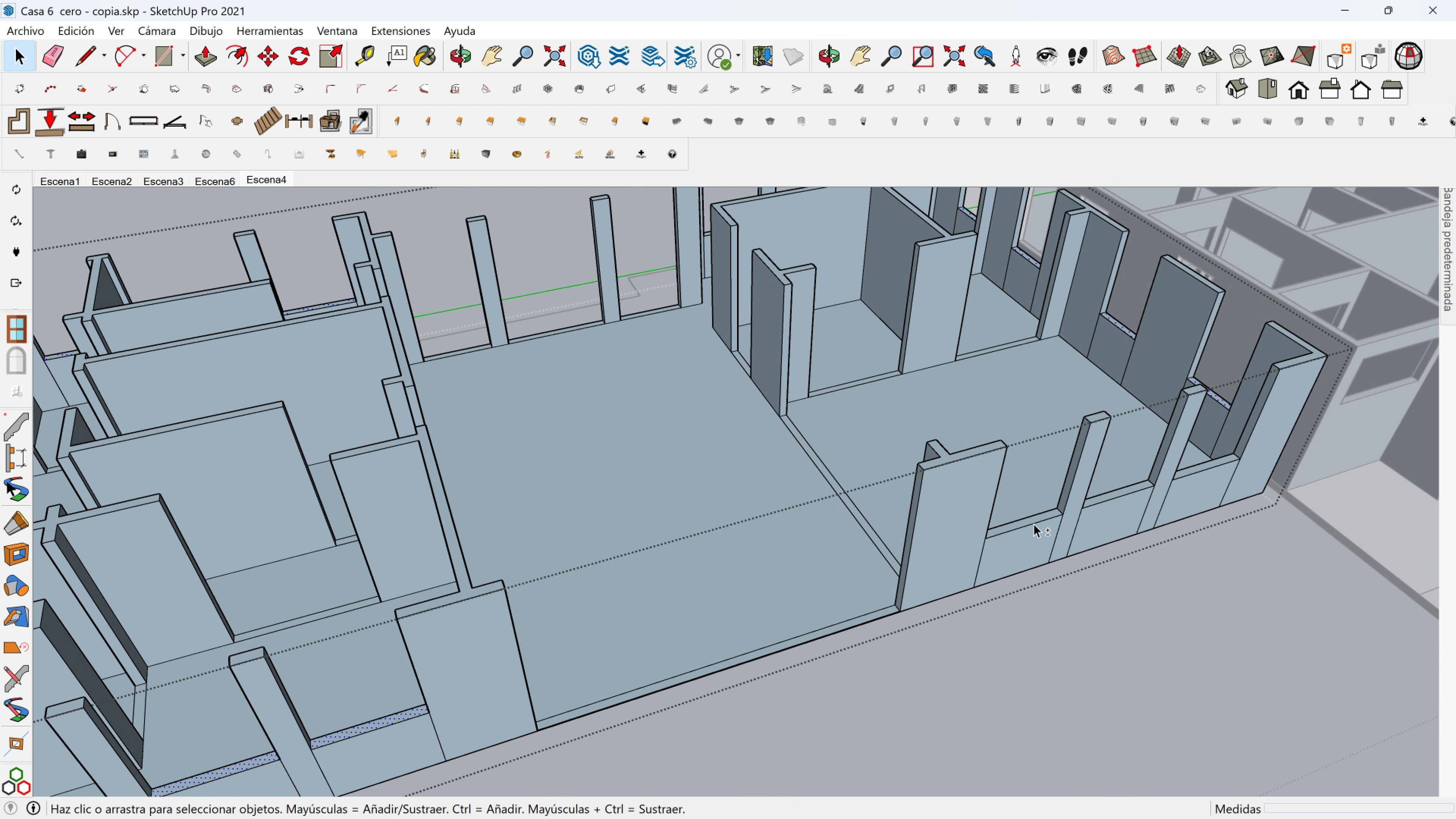 
hold_key(key=ShiftLeft, duration=0.32)
 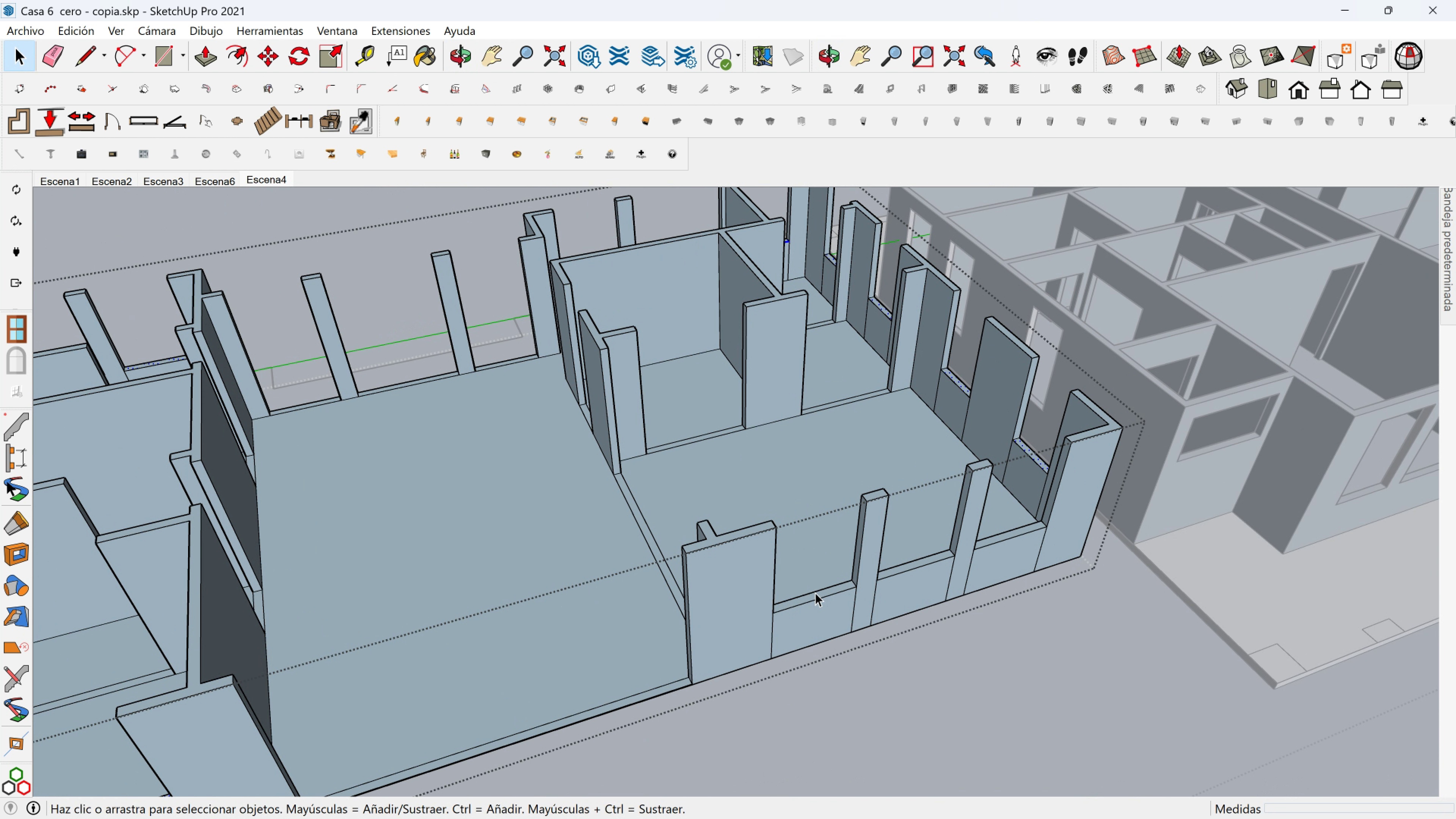 
scroll: coordinate [876, 571], scroll_direction: up, amount: 9.0
 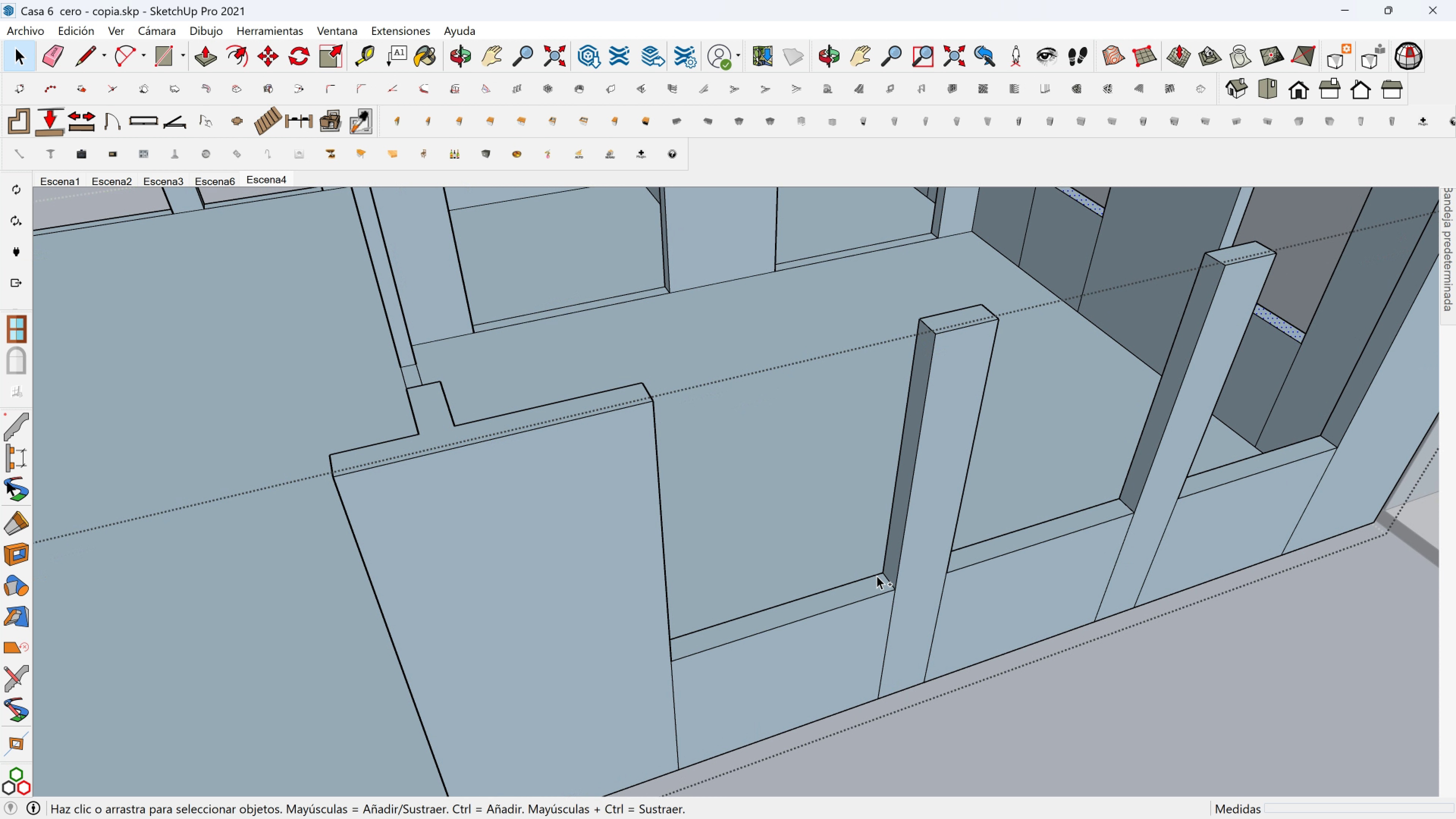 
hold_key(key=ControlLeft, duration=1.39)
left_click([877, 580])
 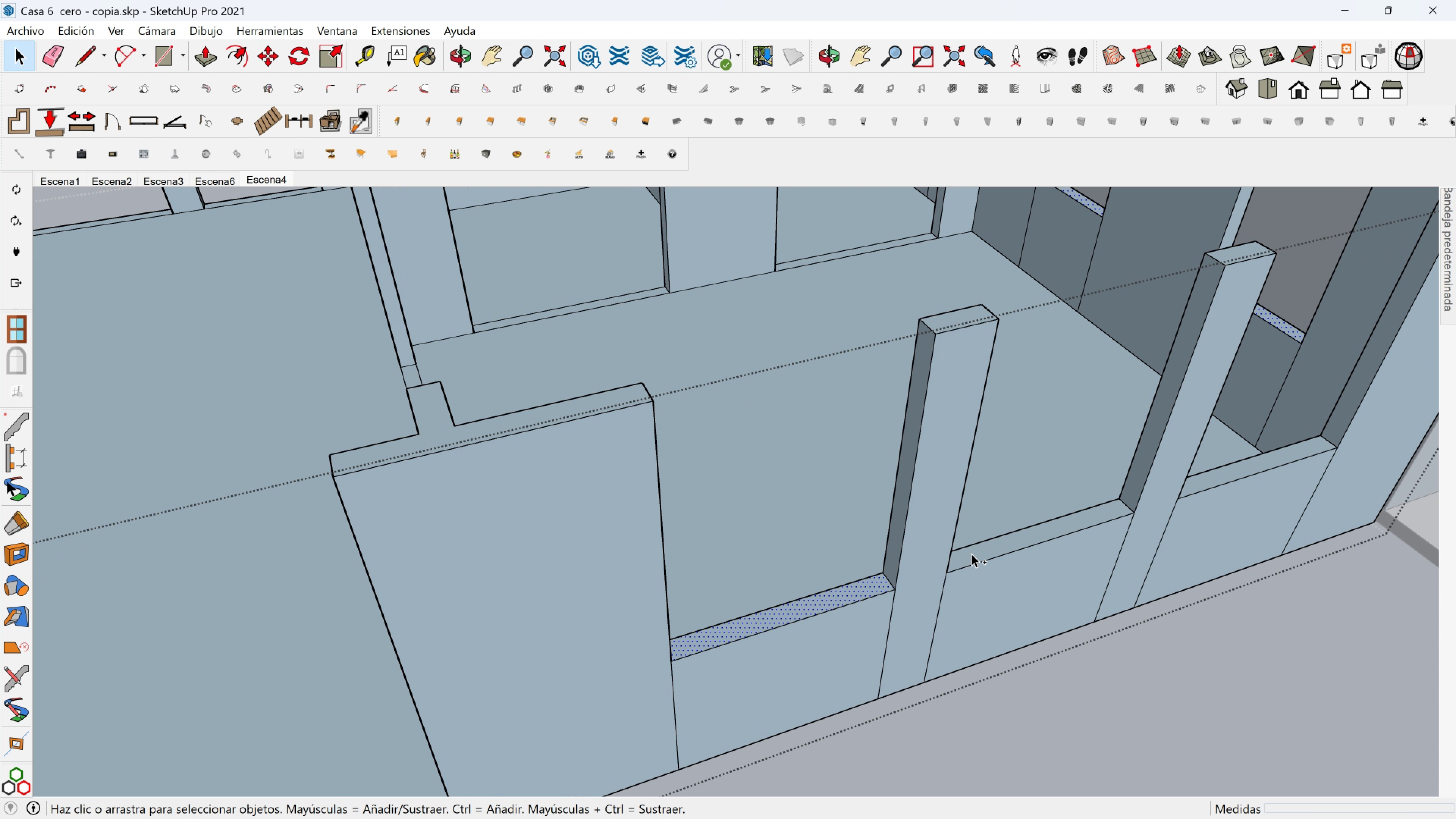 
left_click([971, 554])
 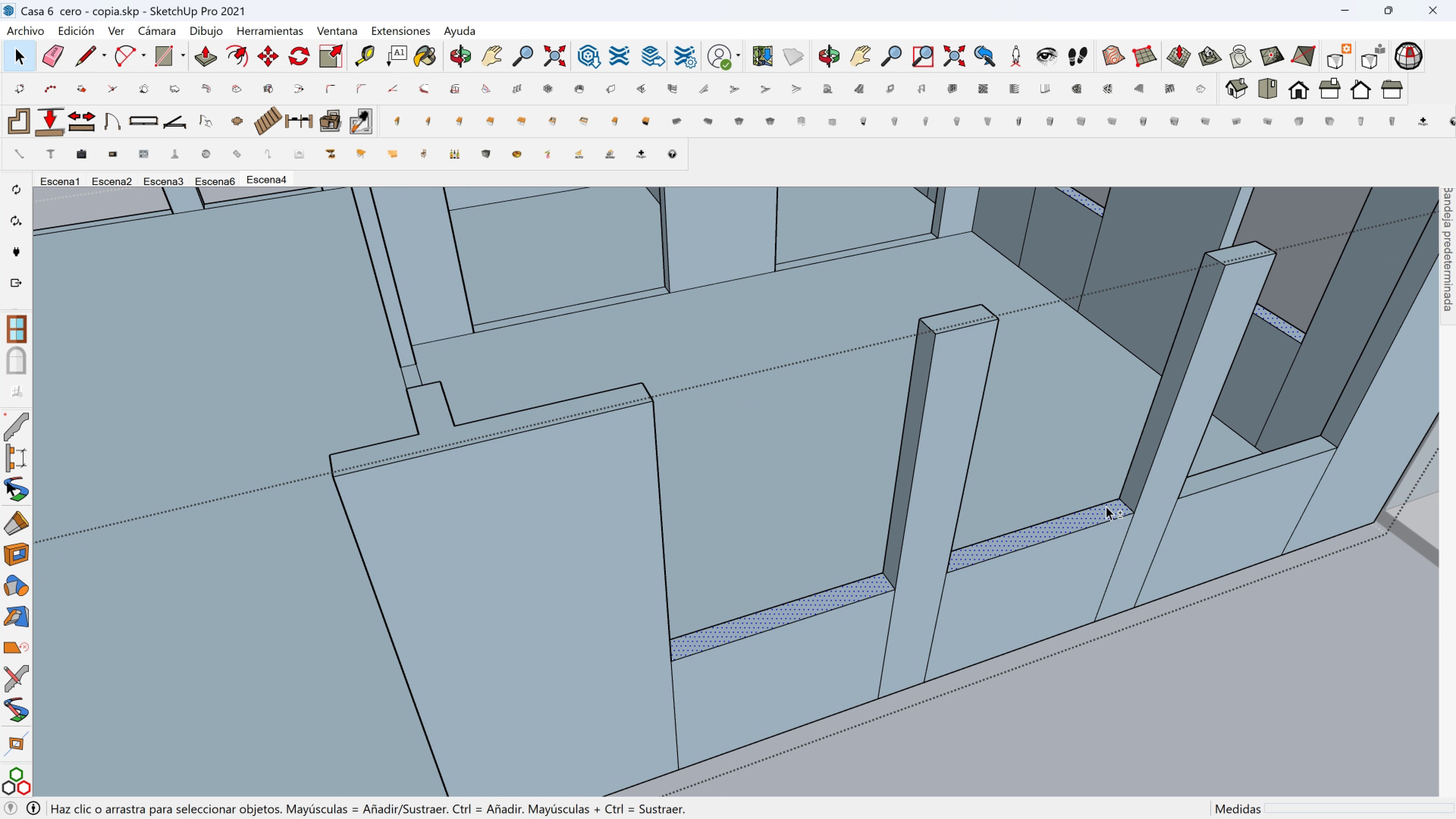 
key(Shift+ShiftLeft)
 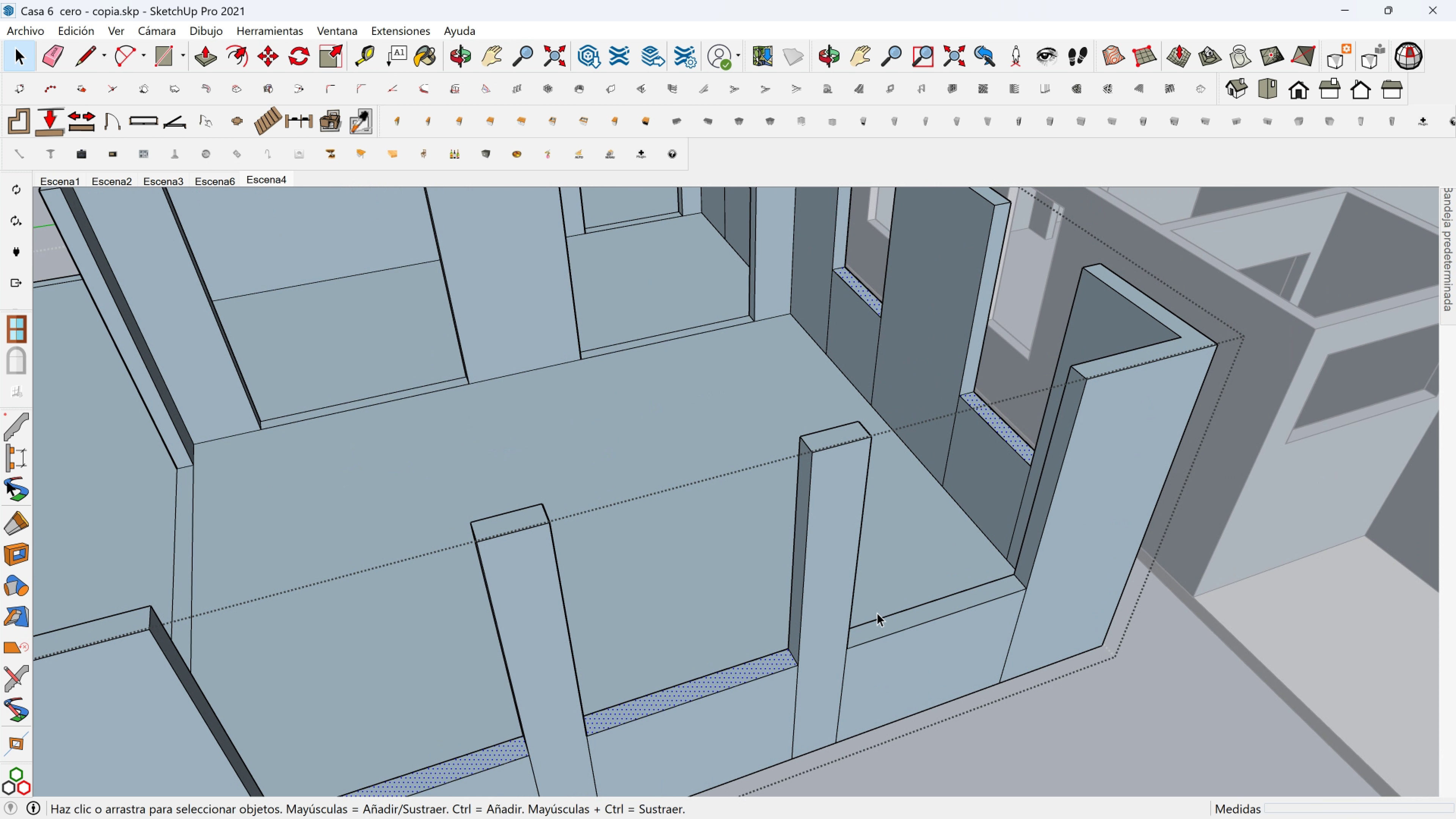 
scroll: coordinate [885, 606], scroll_direction: up, amount: 2.0
 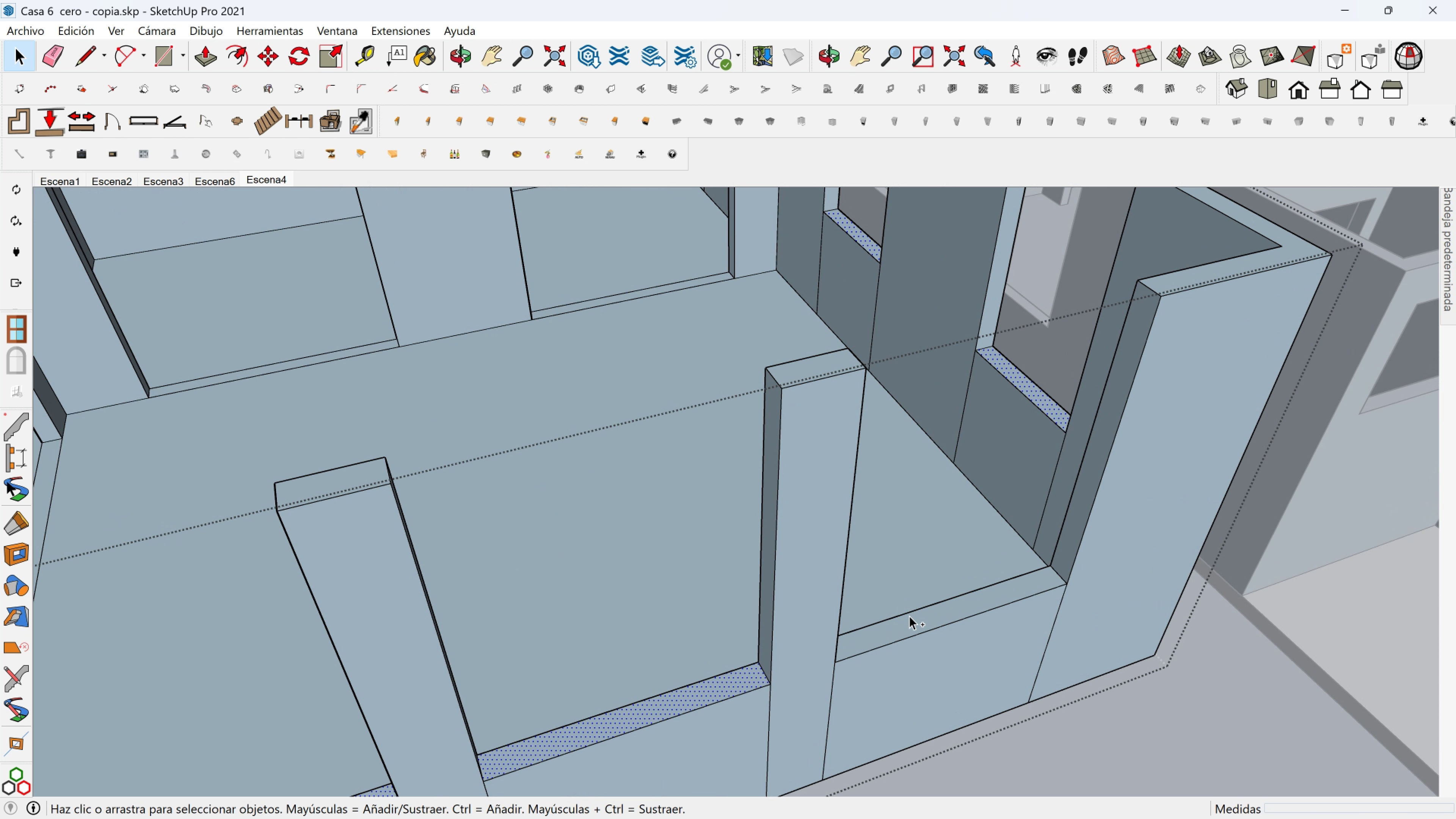 
hold_key(key=ControlLeft, duration=0.6)
left_click([903, 628])
 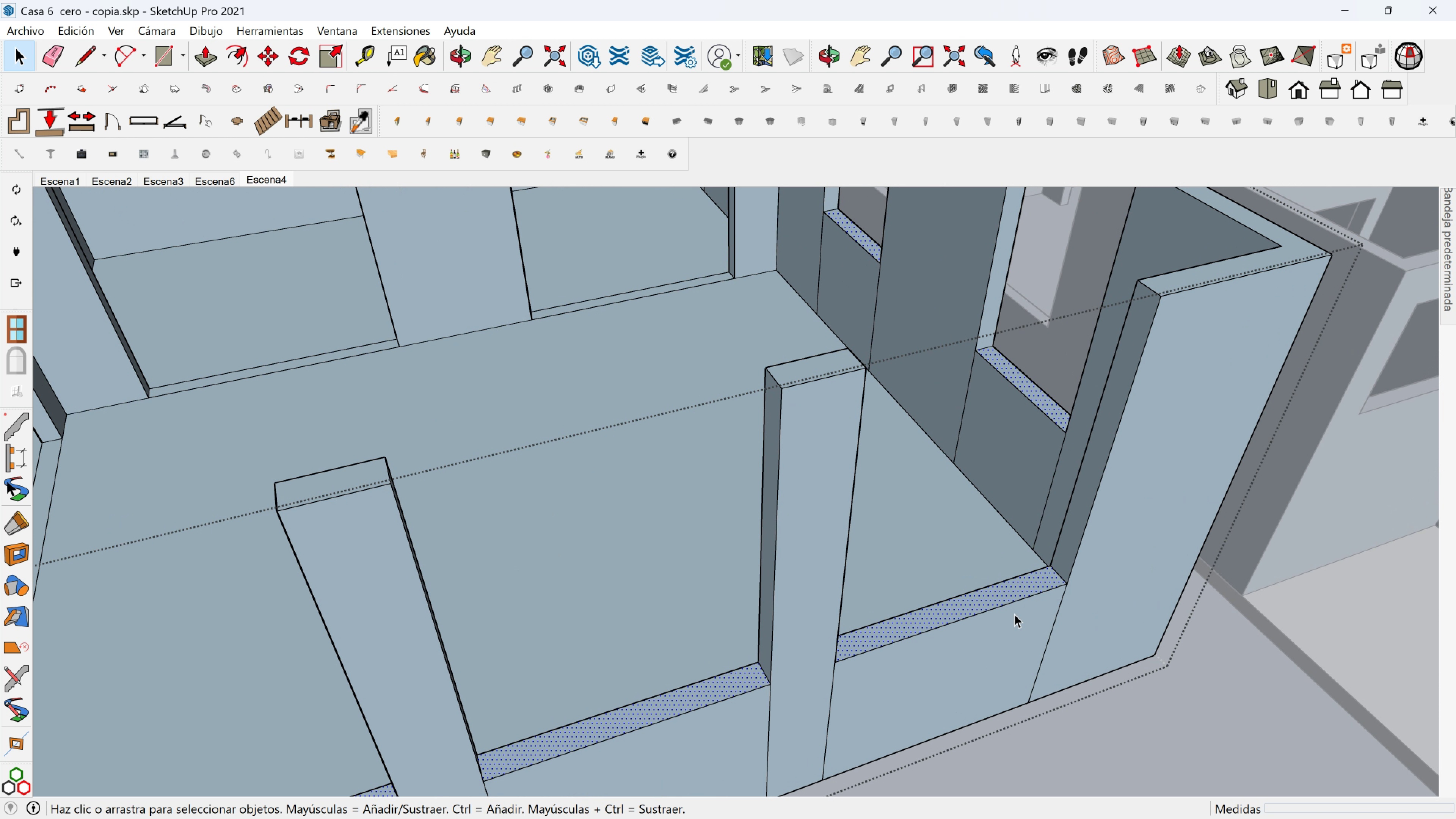 
key(M)
 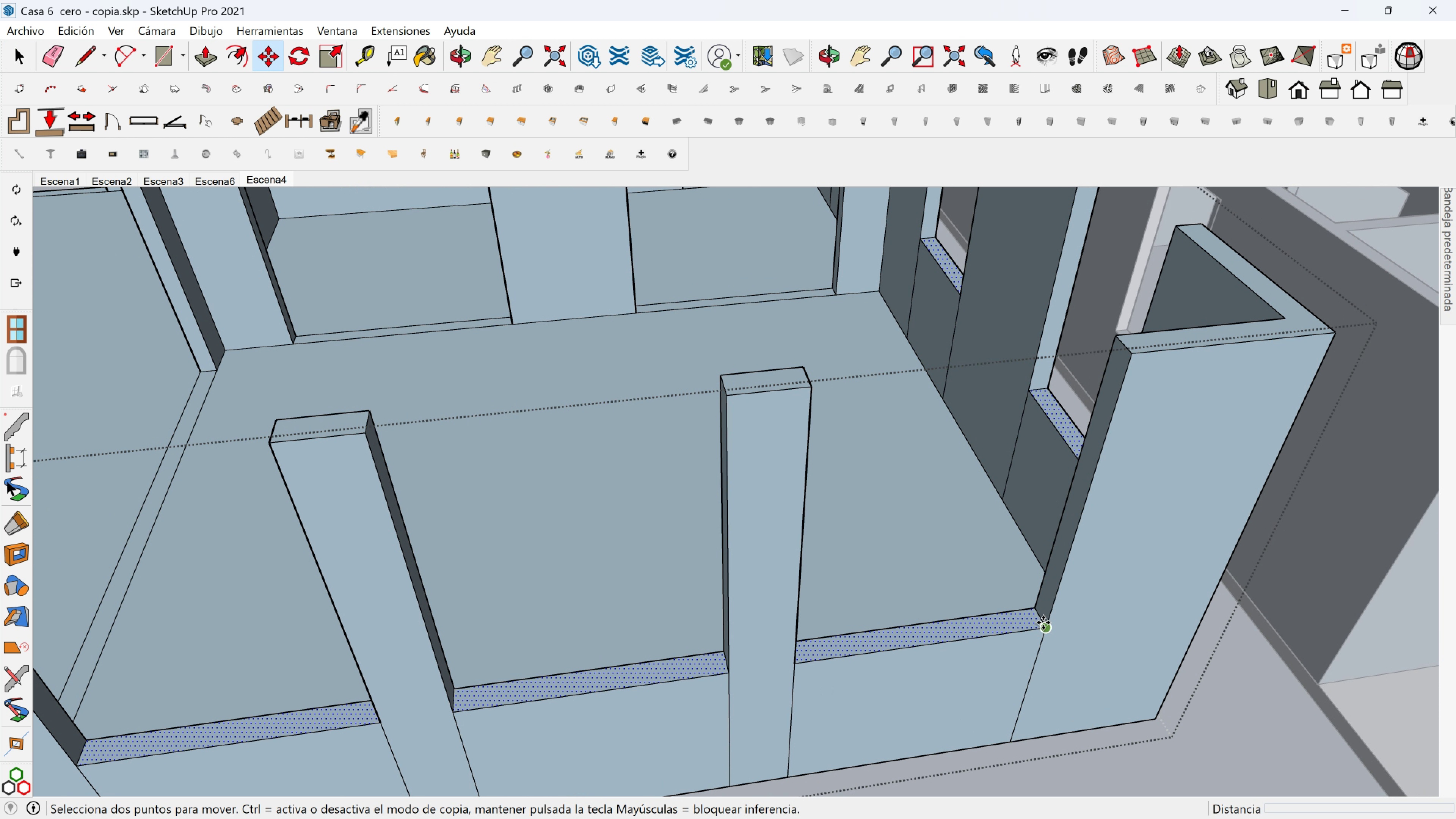 
left_click([1045, 624])
 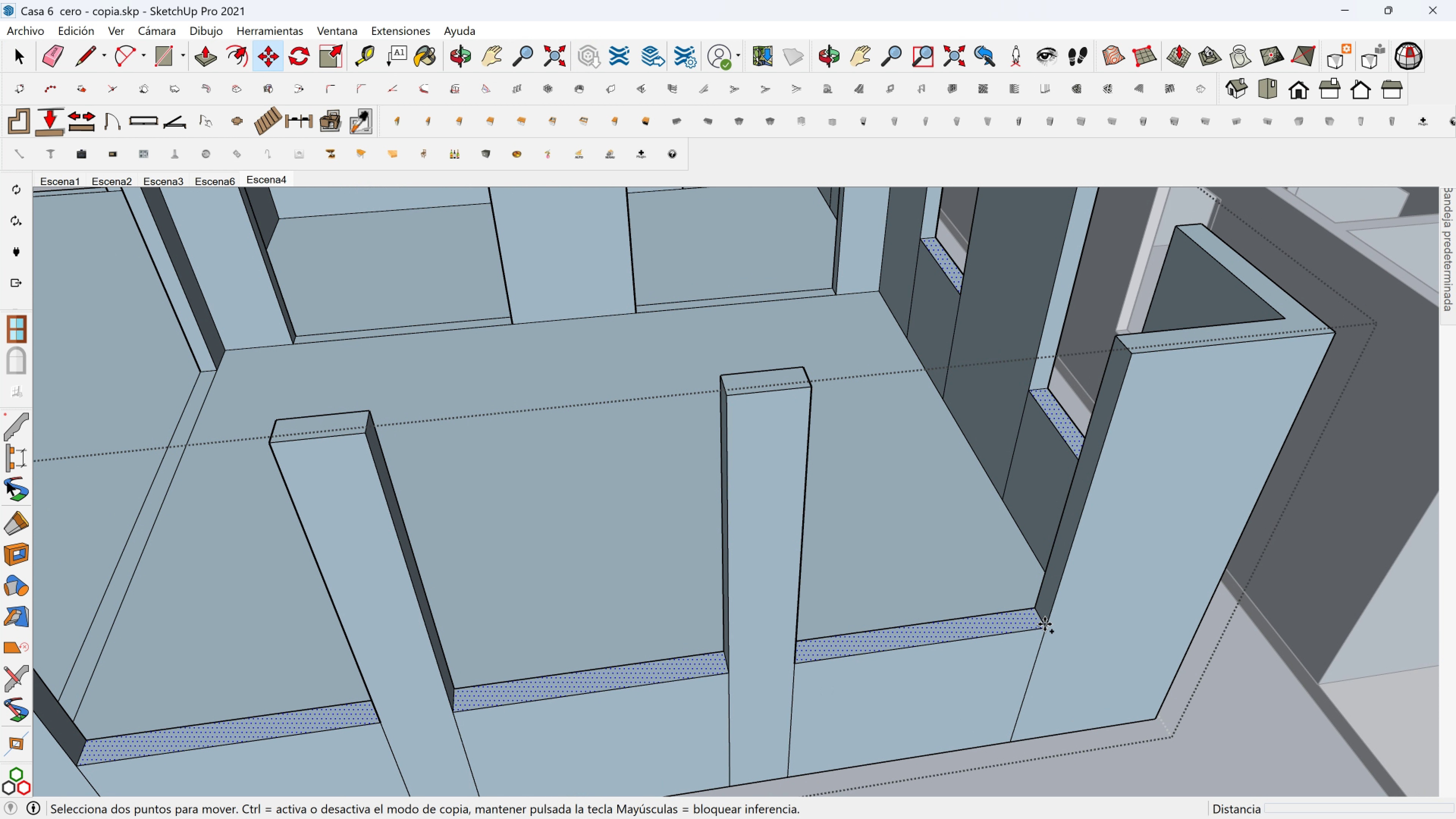 
key(Control+ControlLeft)
 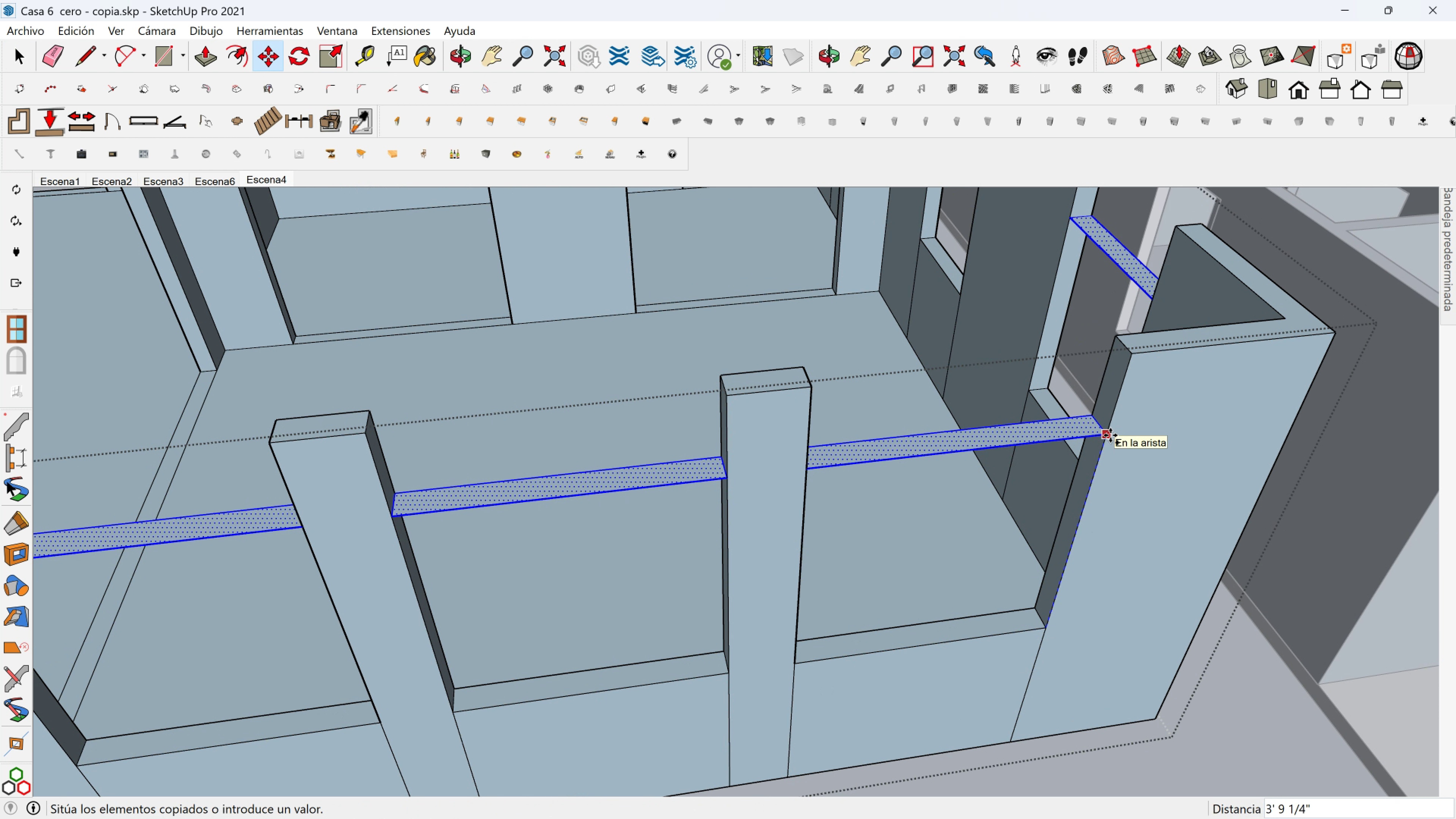 
key(4)
 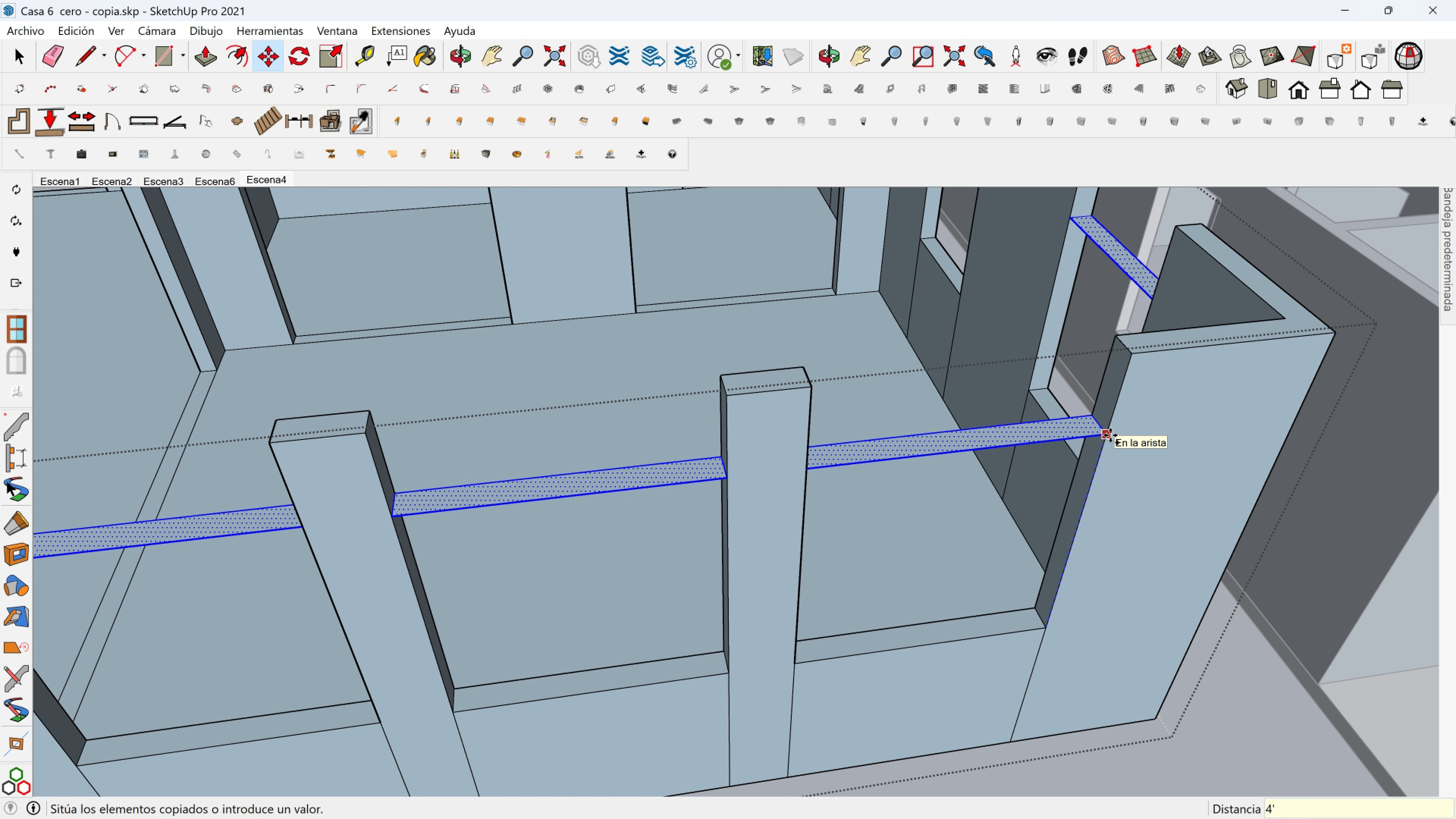 
key(BracketLeft)
 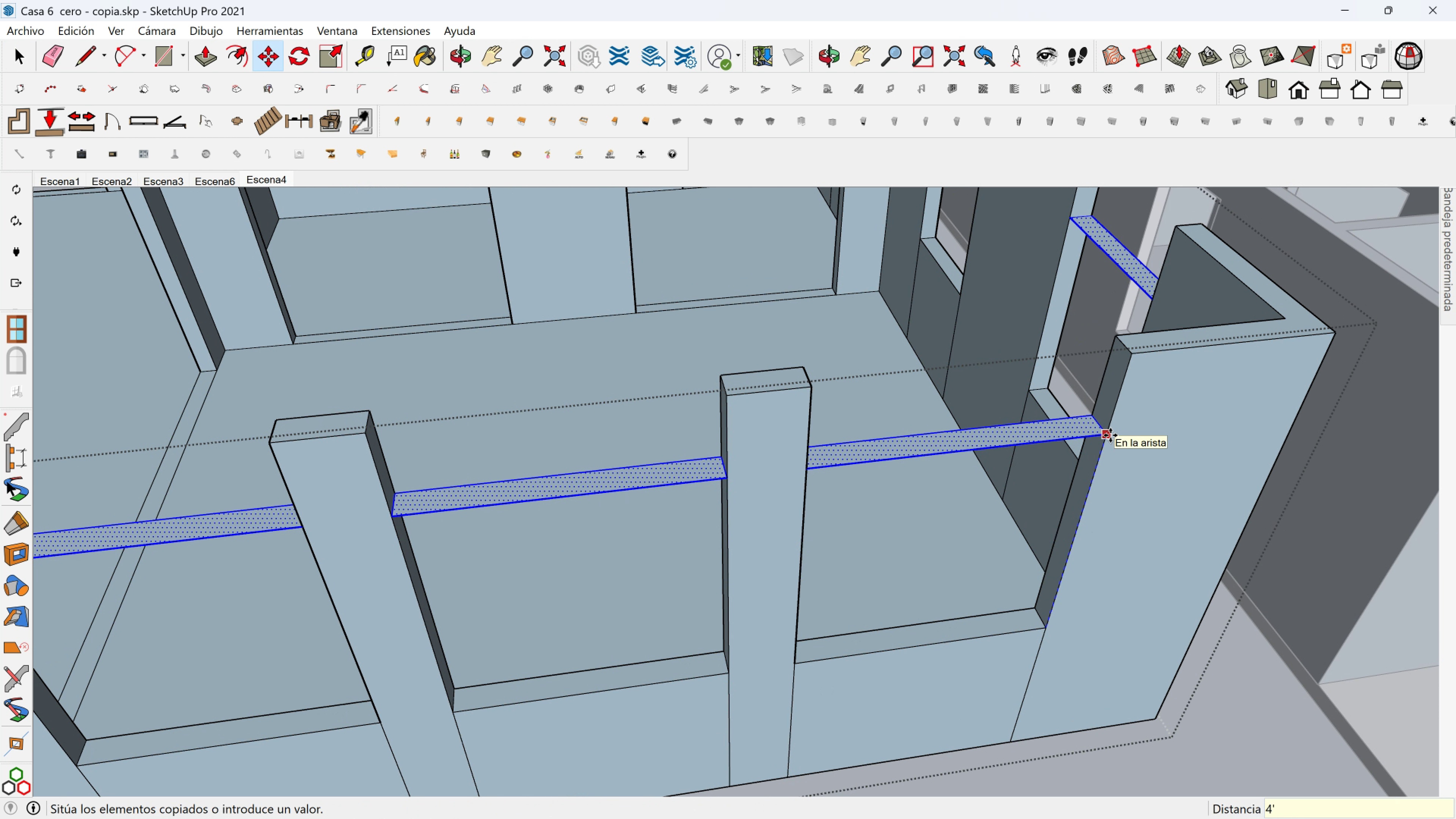 
key(Enter)
 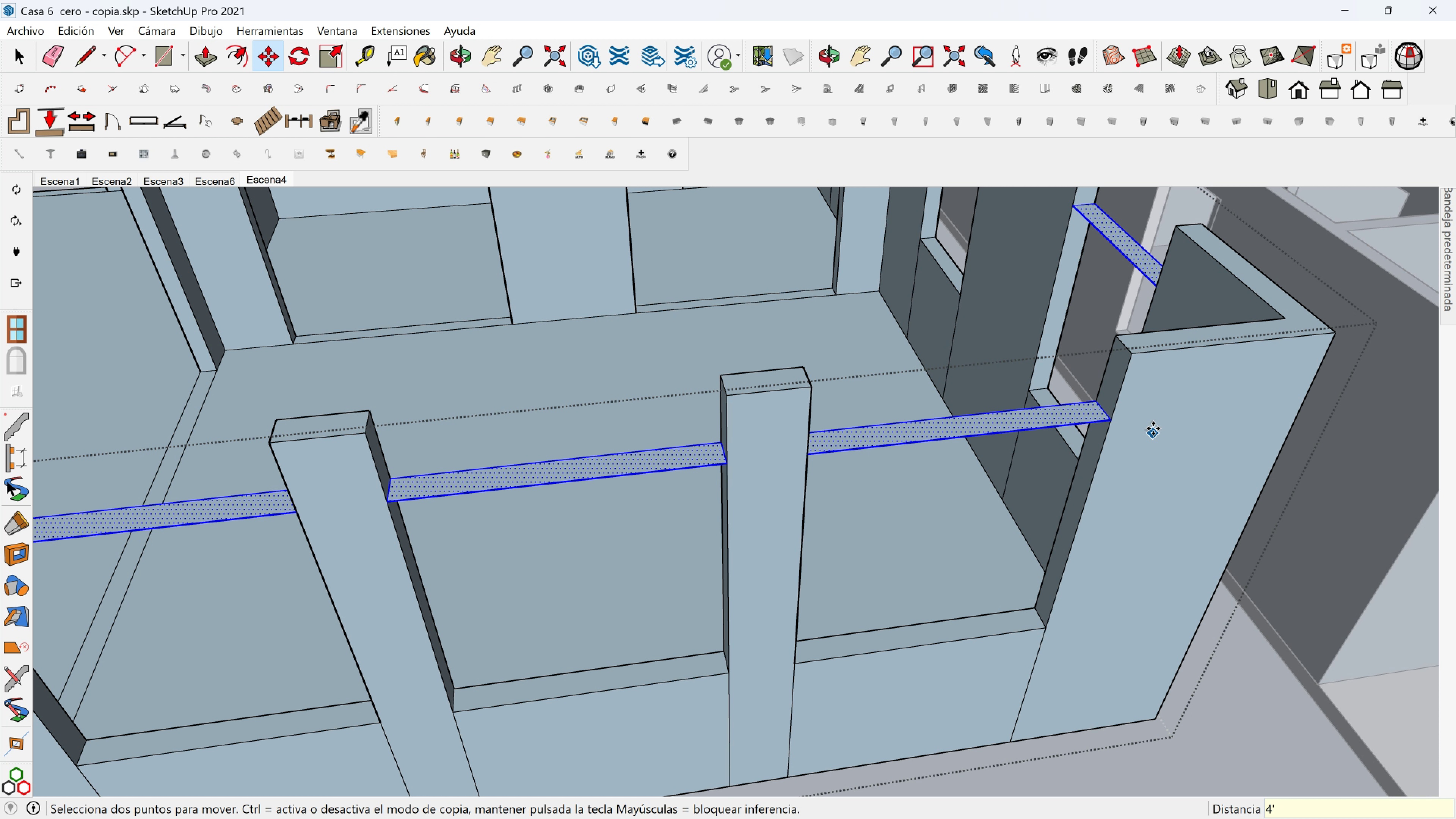 
scroll: coordinate [965, 486], scroll_direction: down, amount: 6.0
 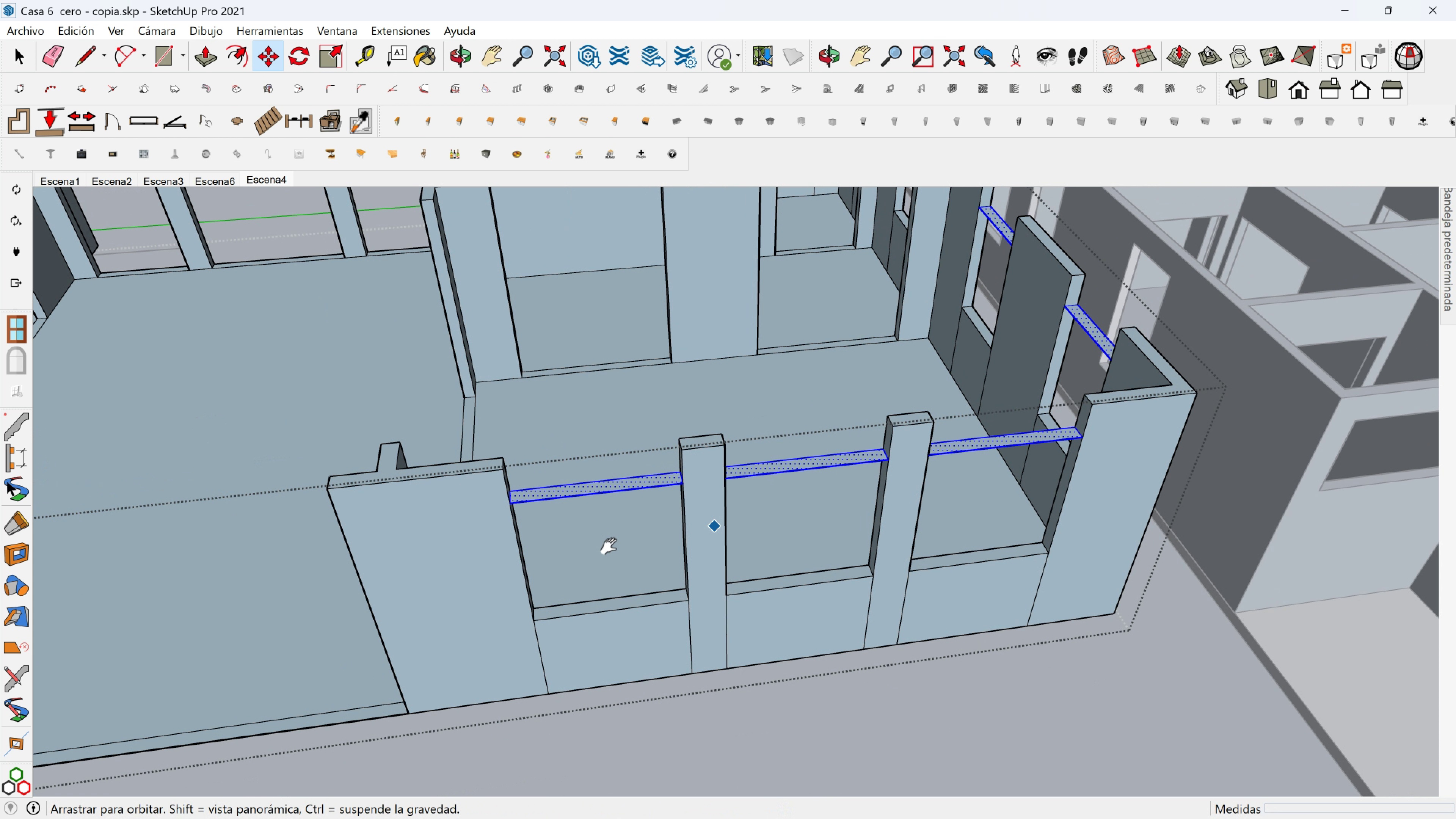 
hold_key(key=ShiftLeft, duration=0.45)
 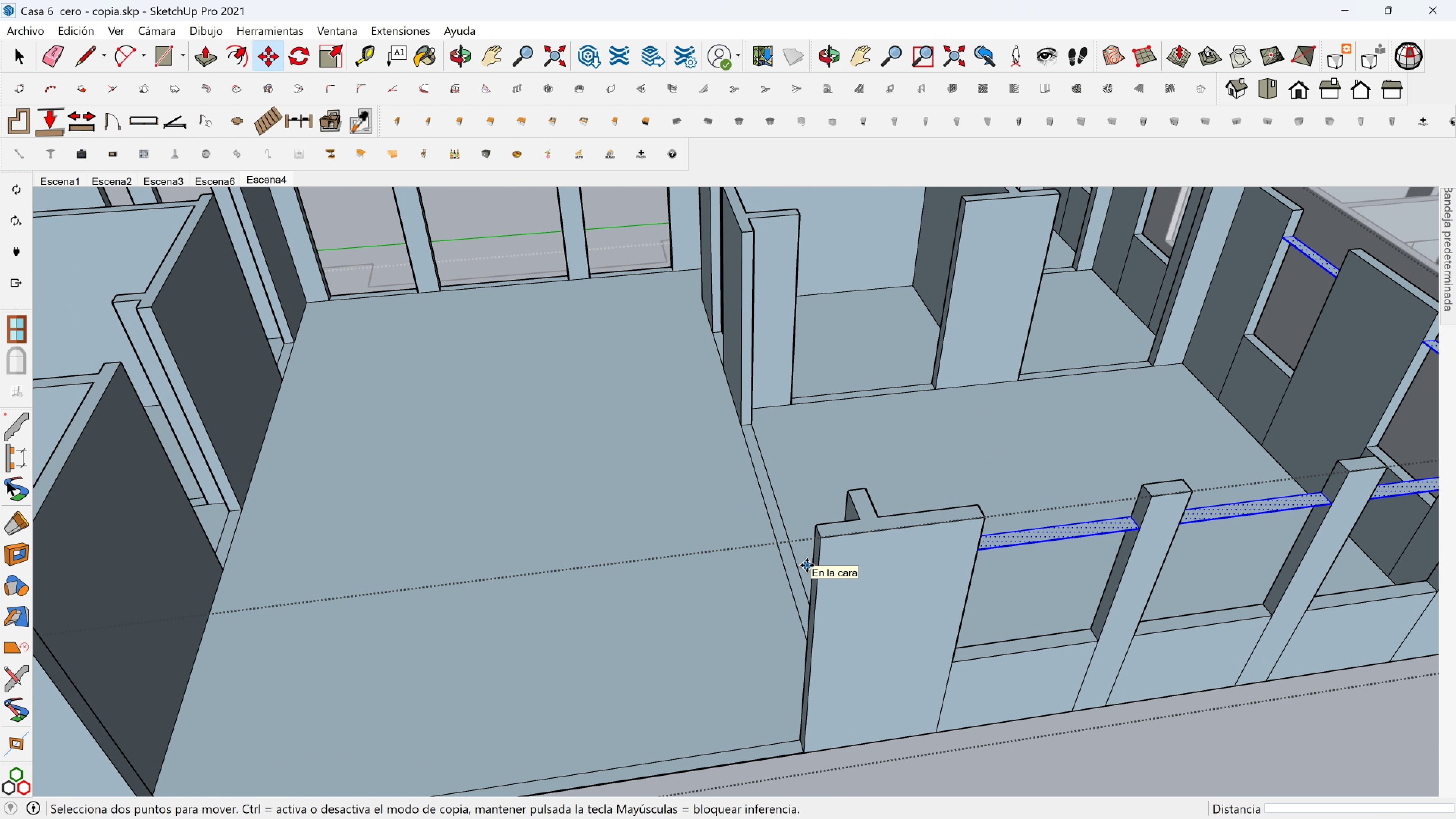 
key(Shift+ShiftLeft)
 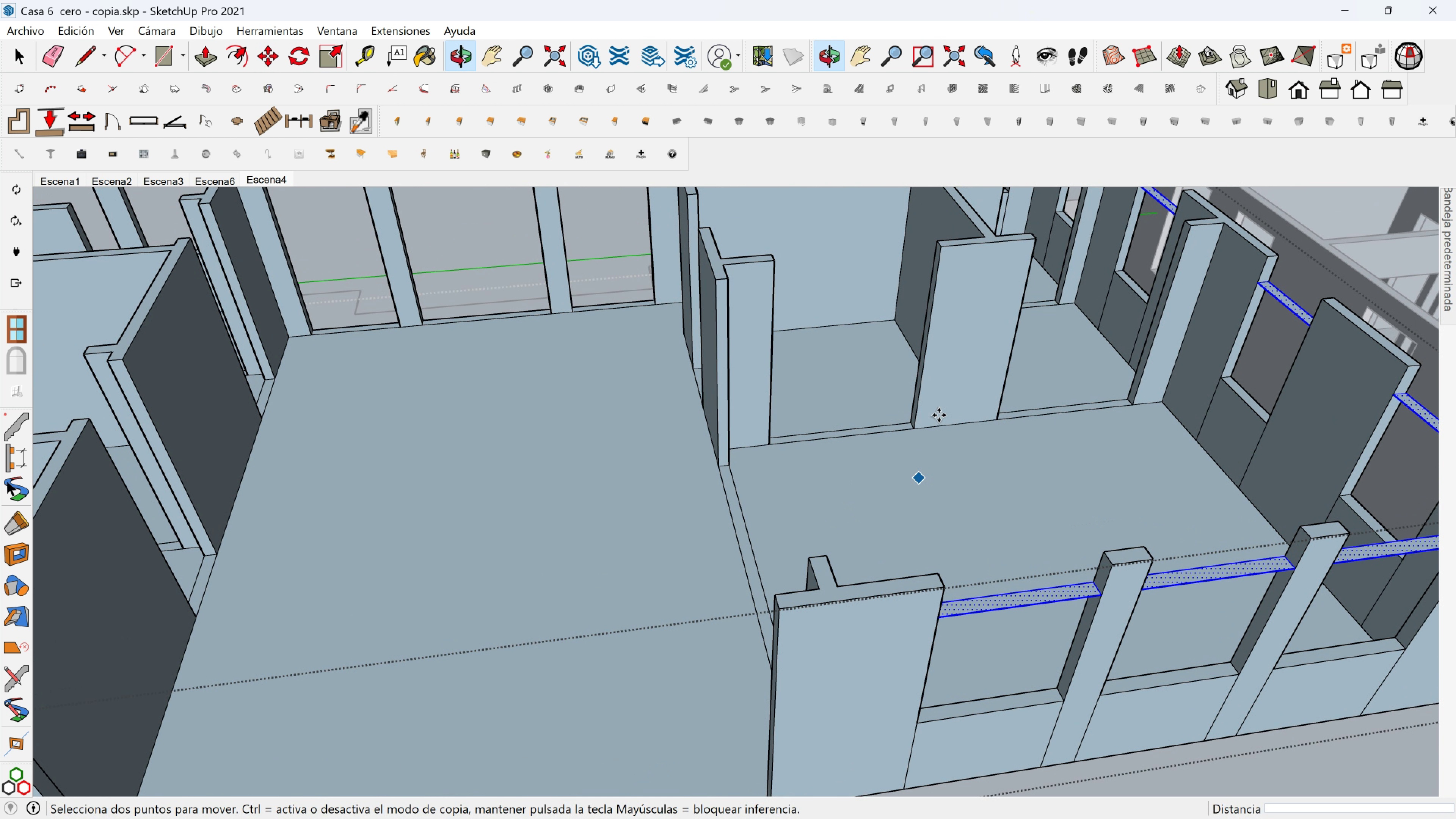 
key(Space)
 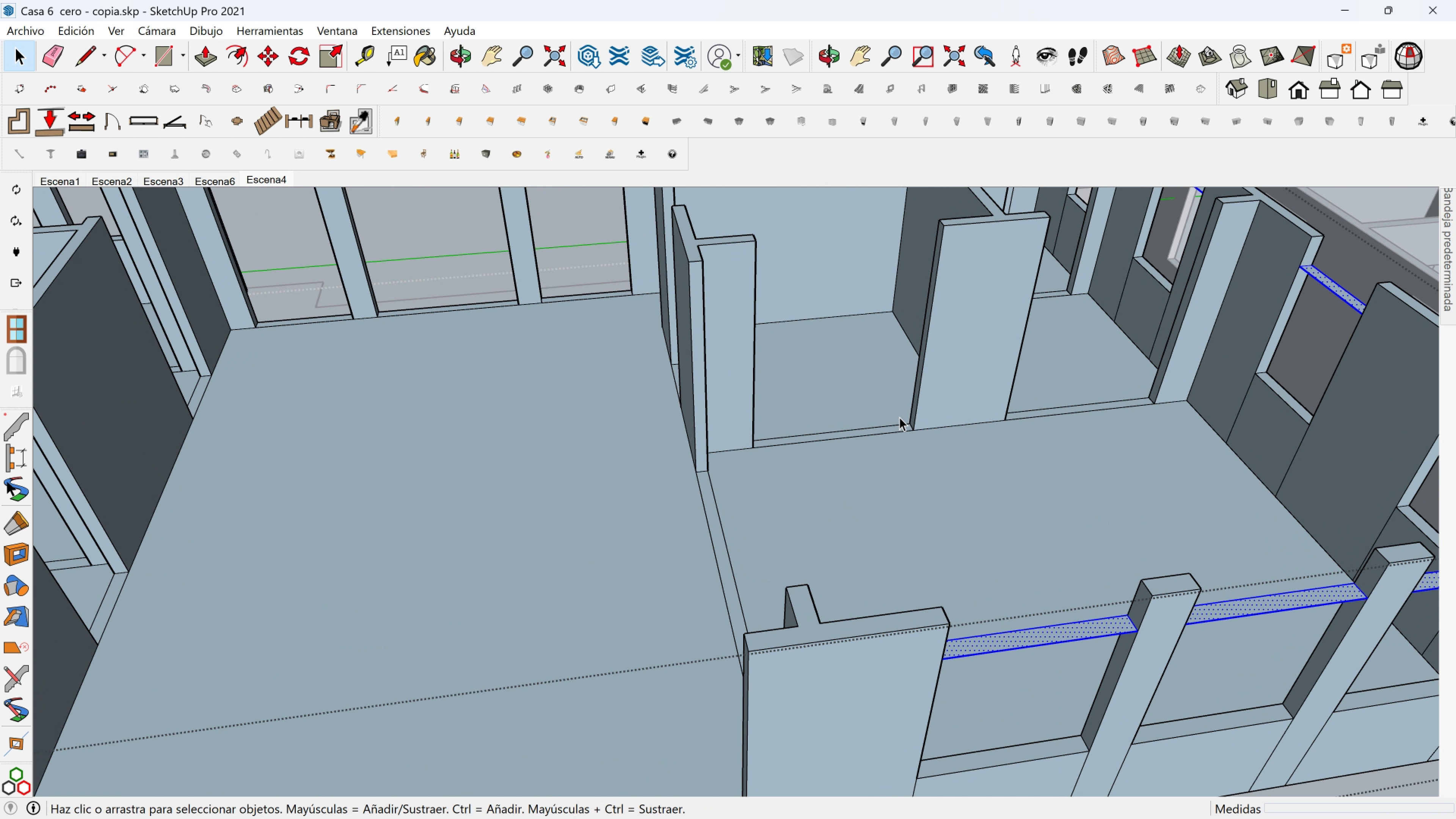 
scroll: coordinate [877, 430], scroll_direction: up, amount: 4.0
 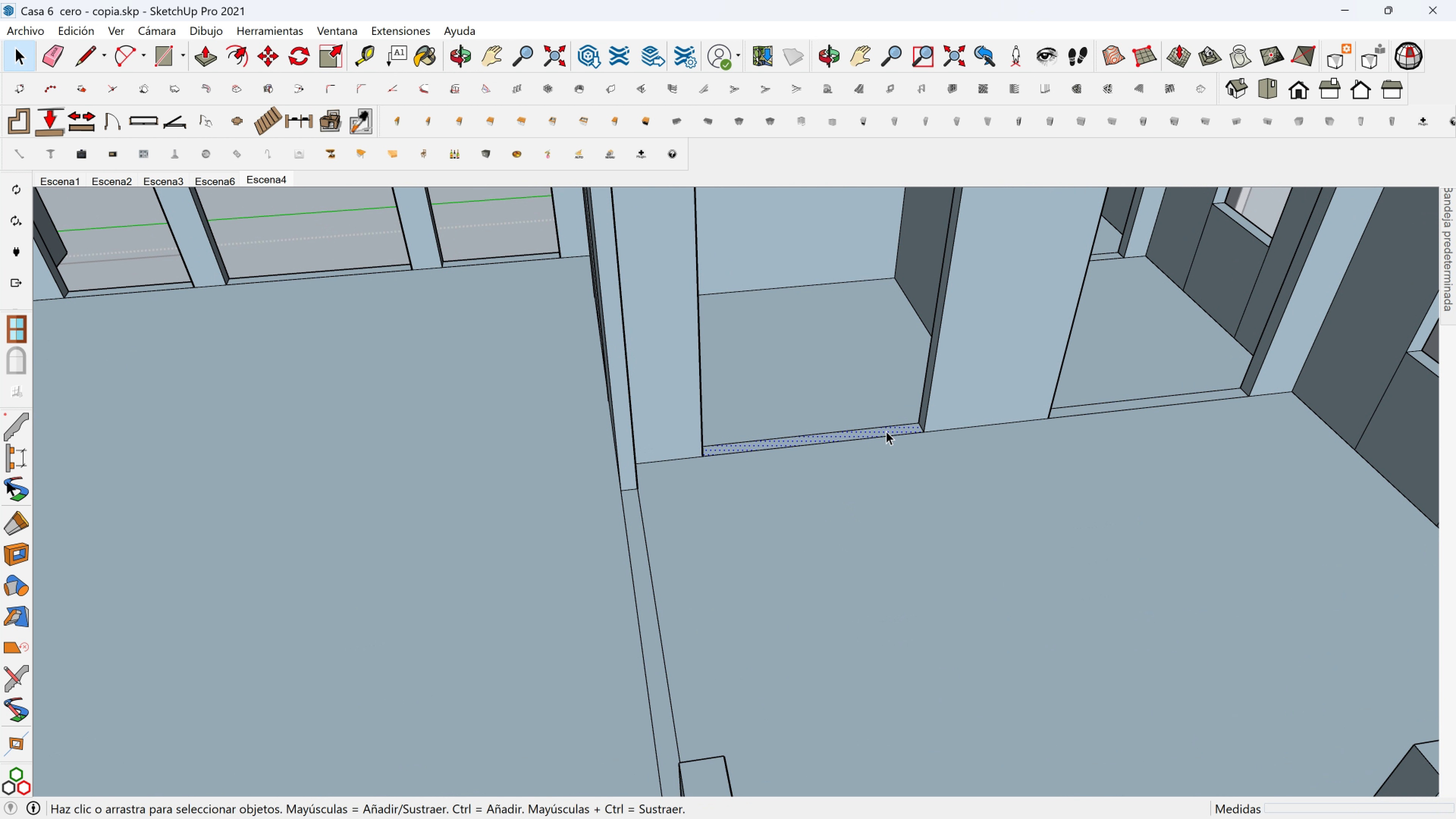 
left_click([886, 431])
 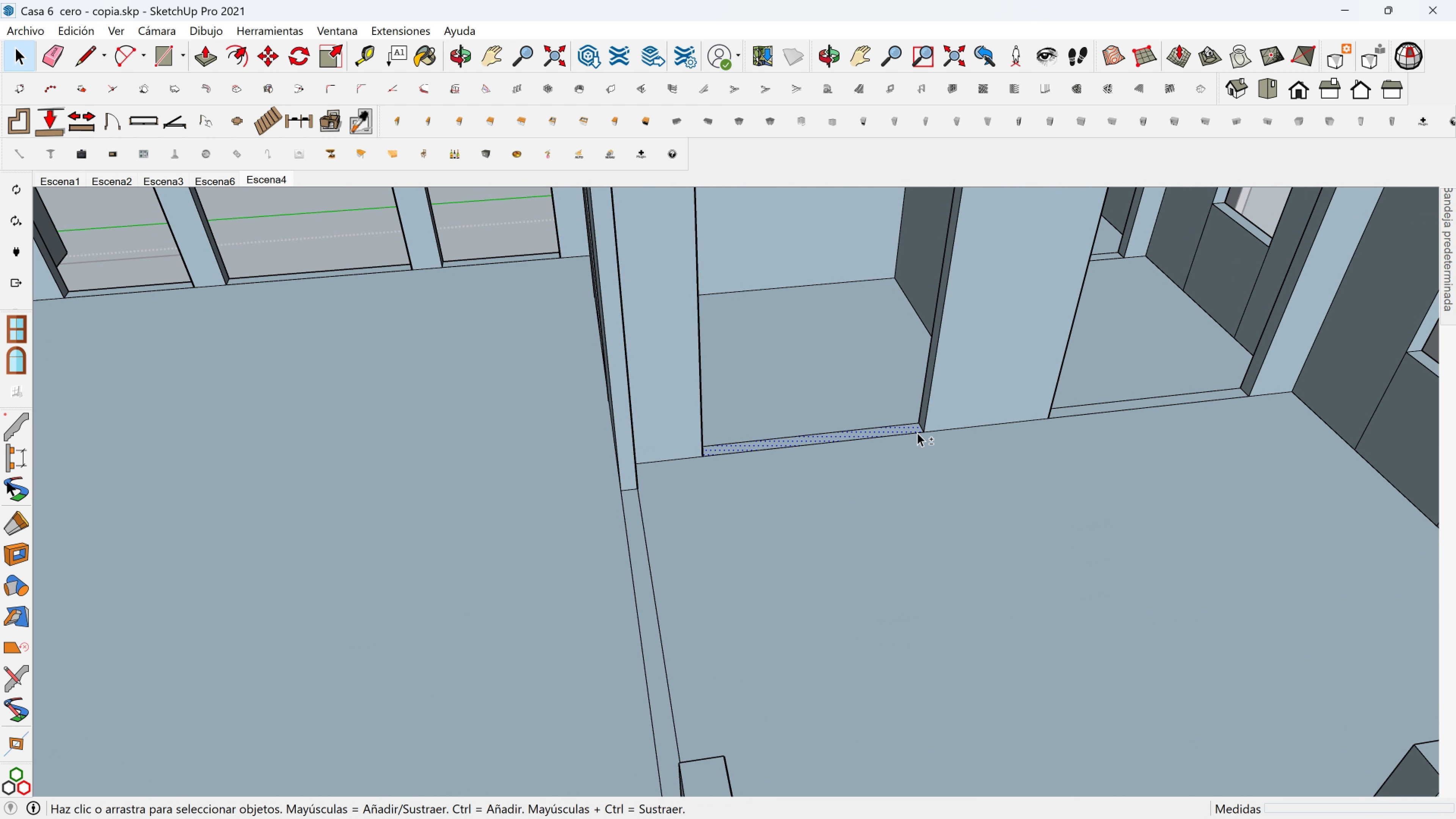 
key(Shift+ShiftLeft)
 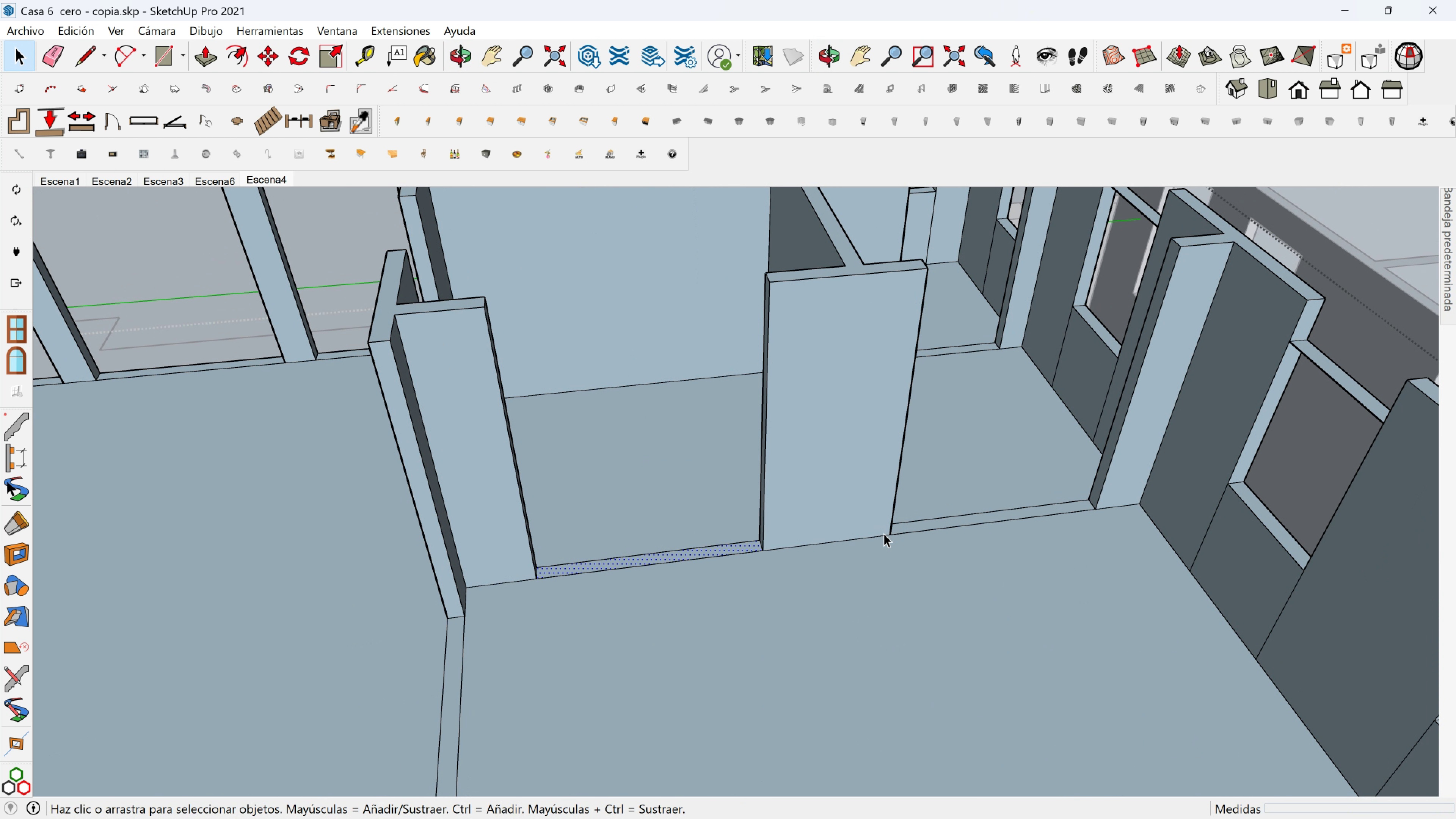 
scroll: coordinate [891, 529], scroll_direction: up, amount: 2.0
 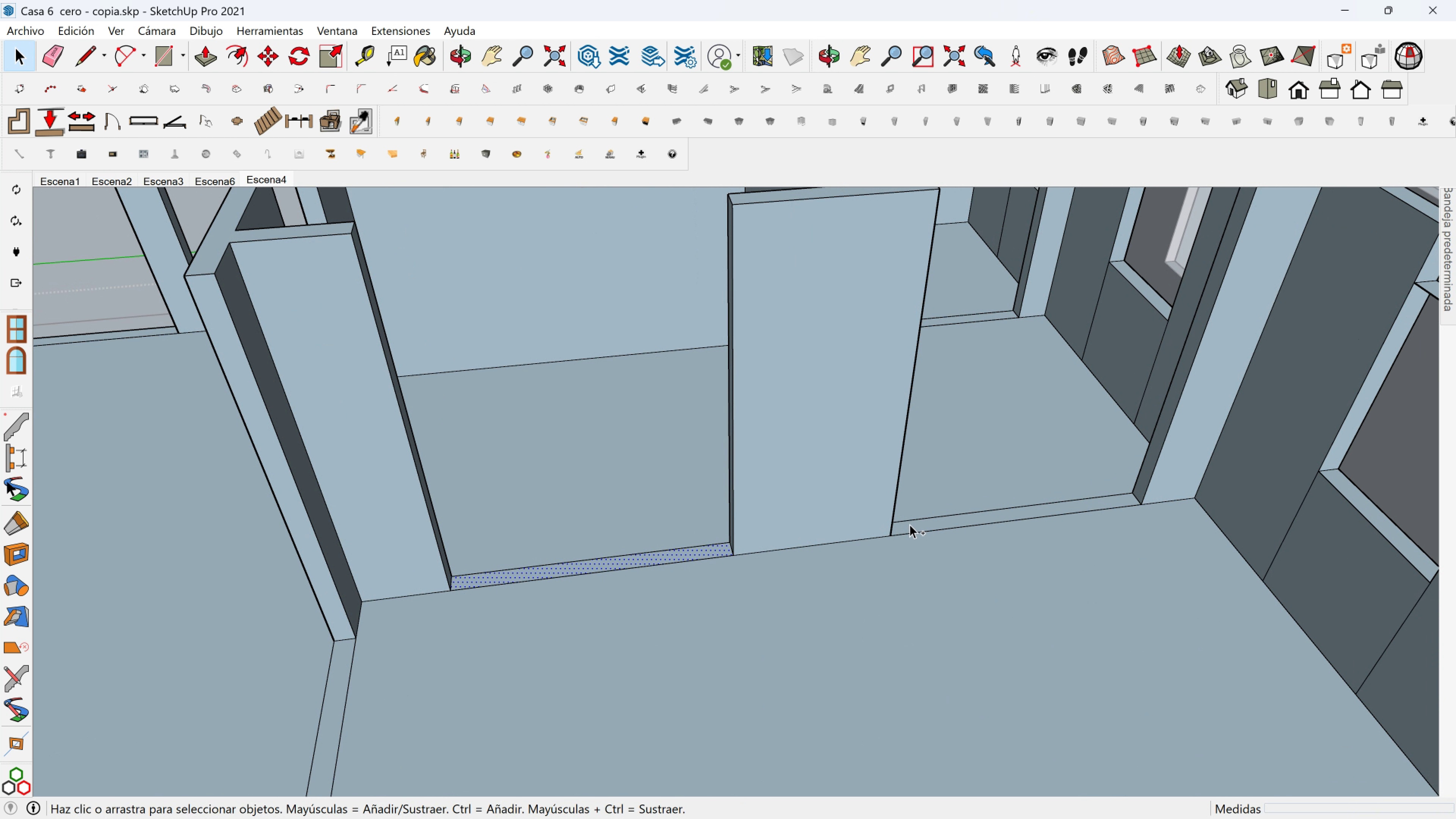 
hold_key(key=ControlLeft, duration=0.73)
left_click([909, 528])
 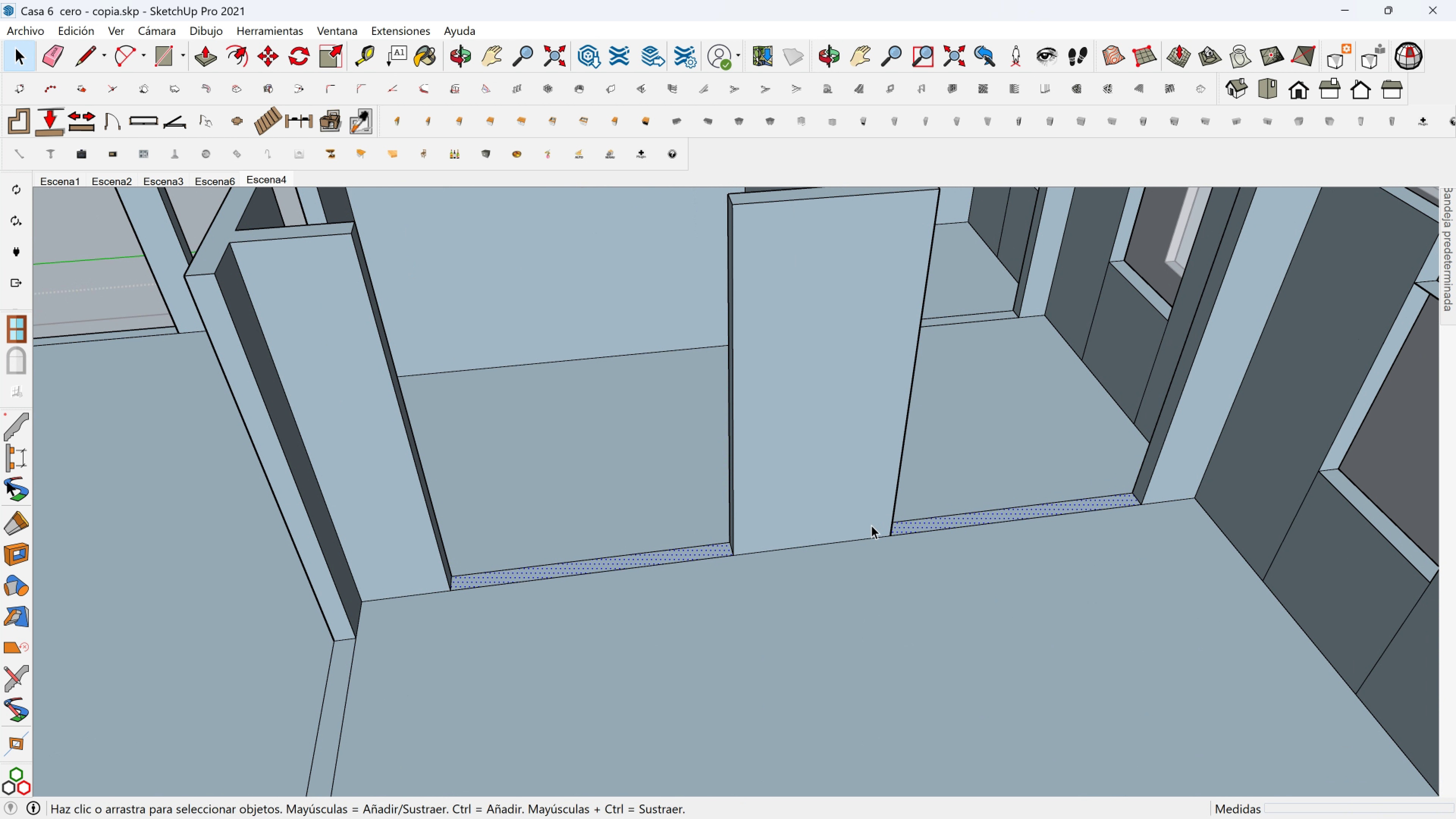 
scroll: coordinate [847, 518], scroll_direction: down, amount: 3.0
 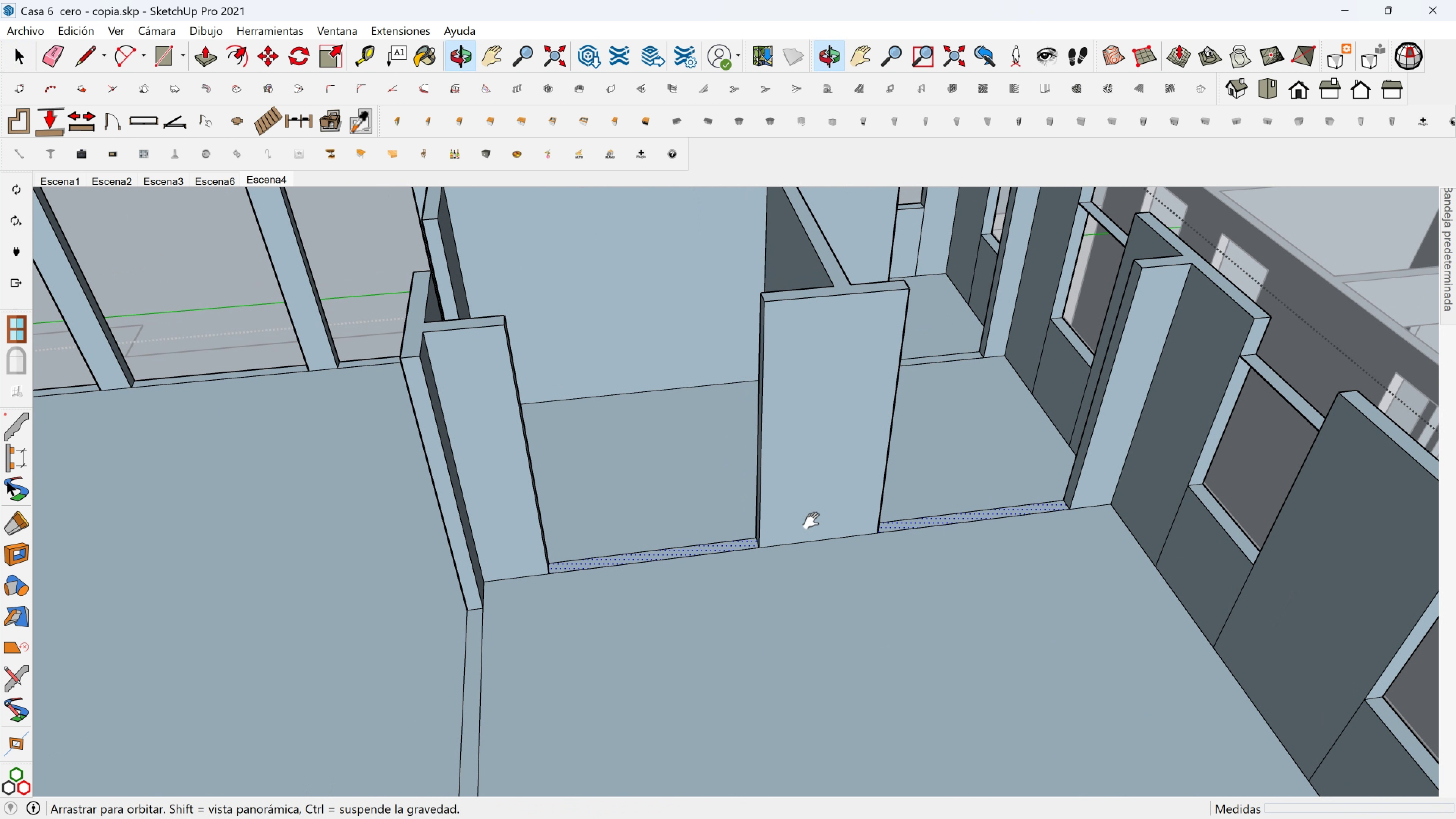 
key(Shift+ShiftLeft)
 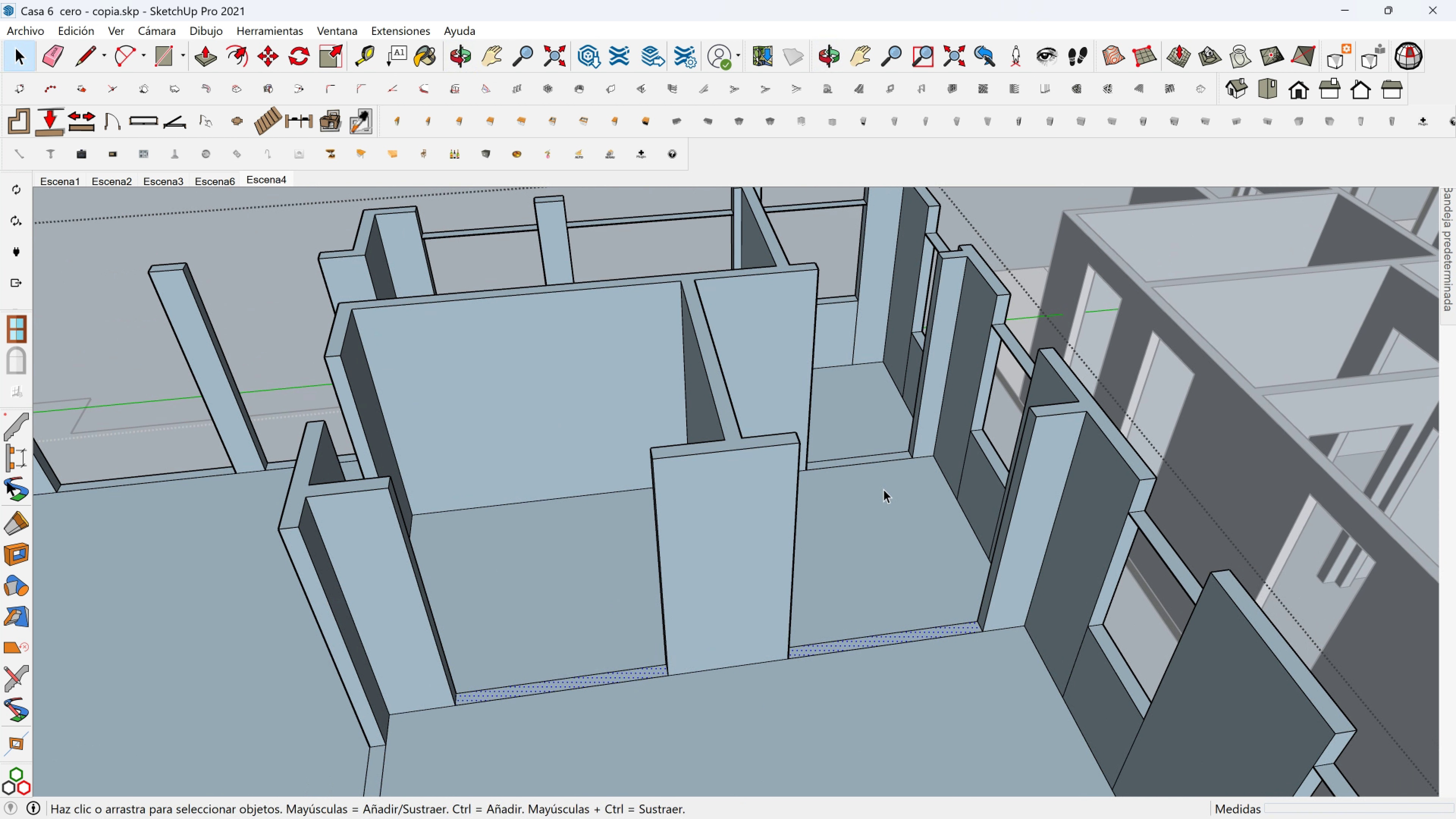 
scroll: coordinate [883, 480], scroll_direction: up, amount: 2.0
 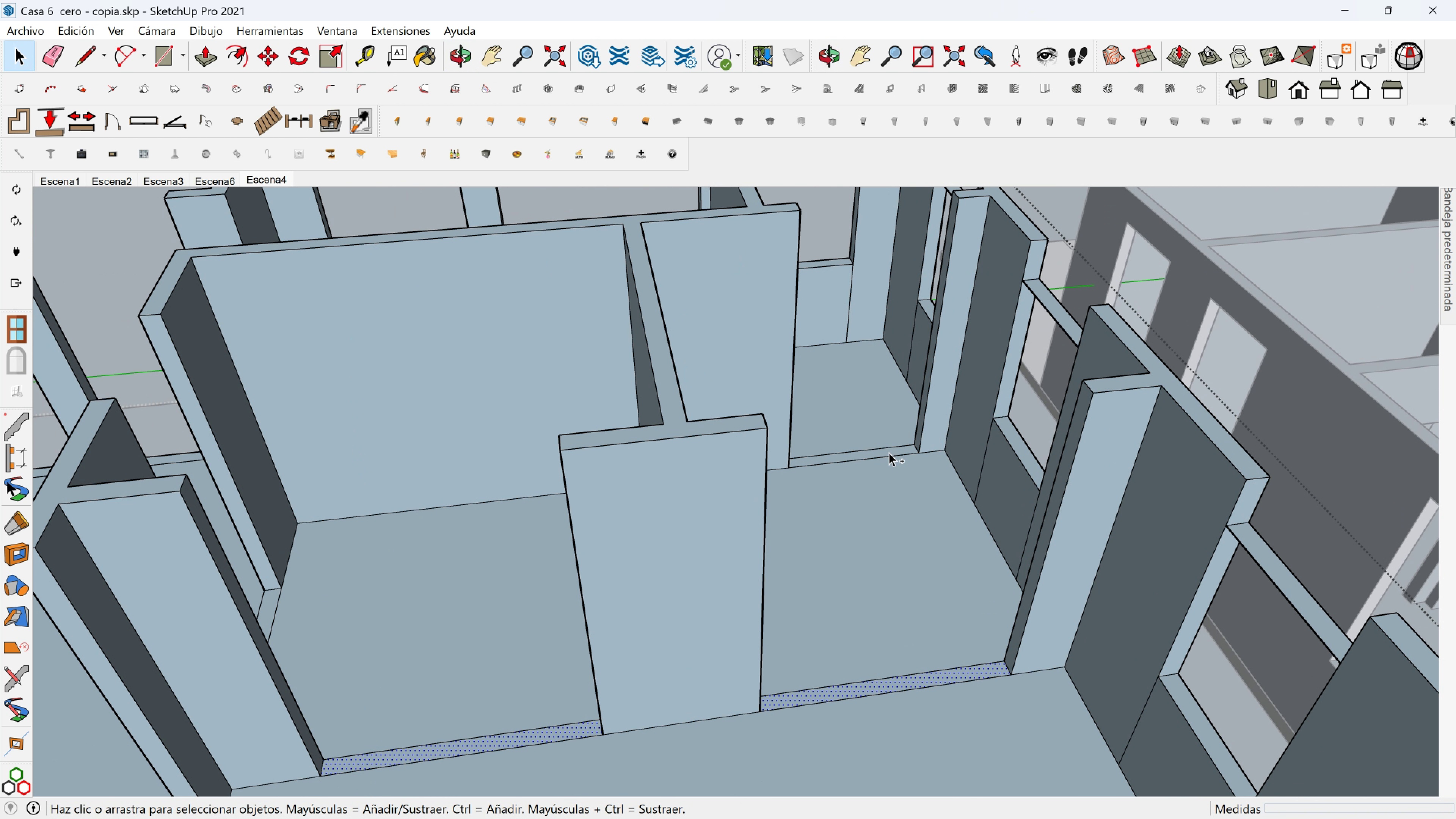 
hold_key(key=ControlLeft, duration=1.5)
left_click([903, 453])
 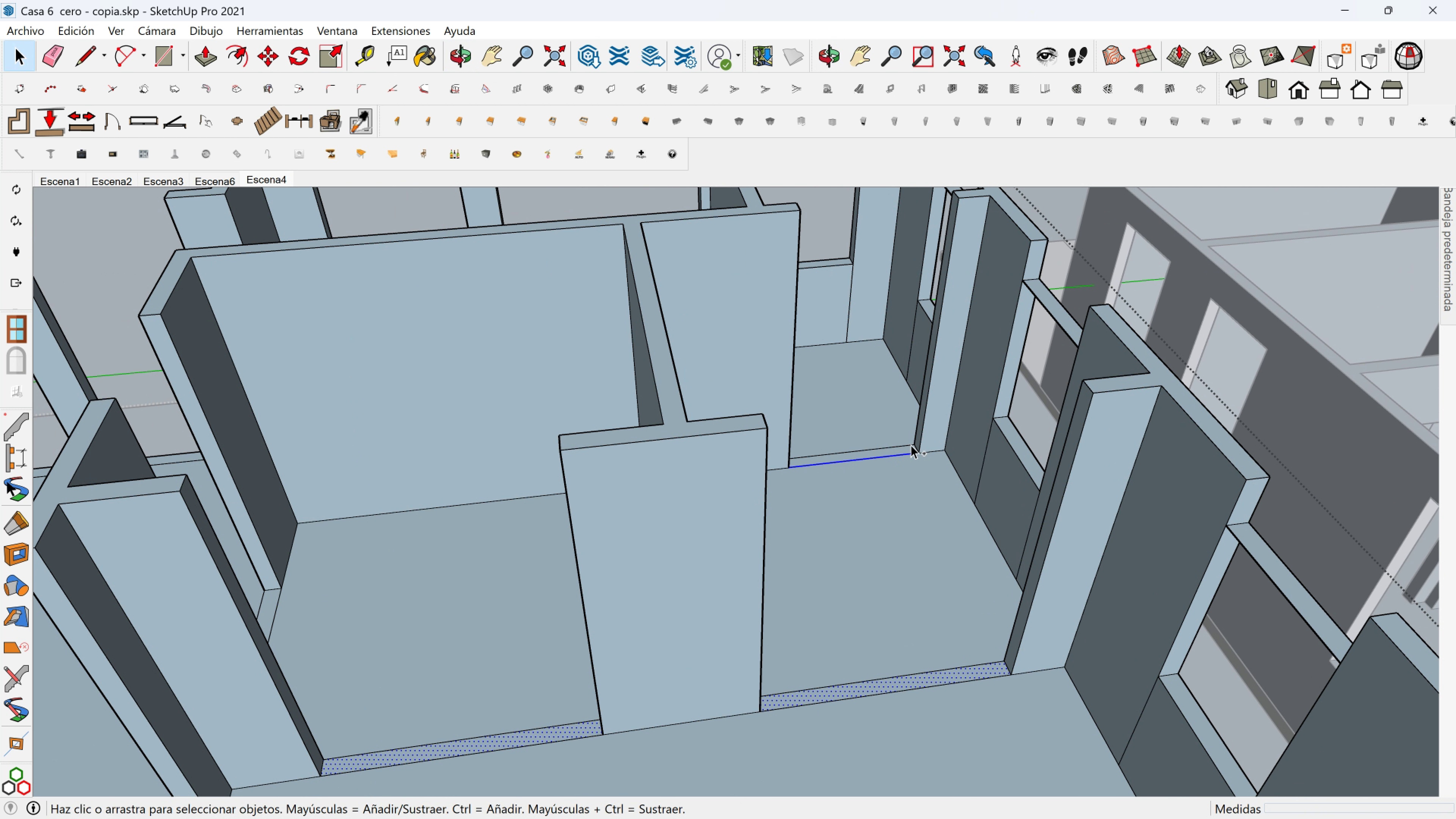 
key(Control+ControlLeft)
 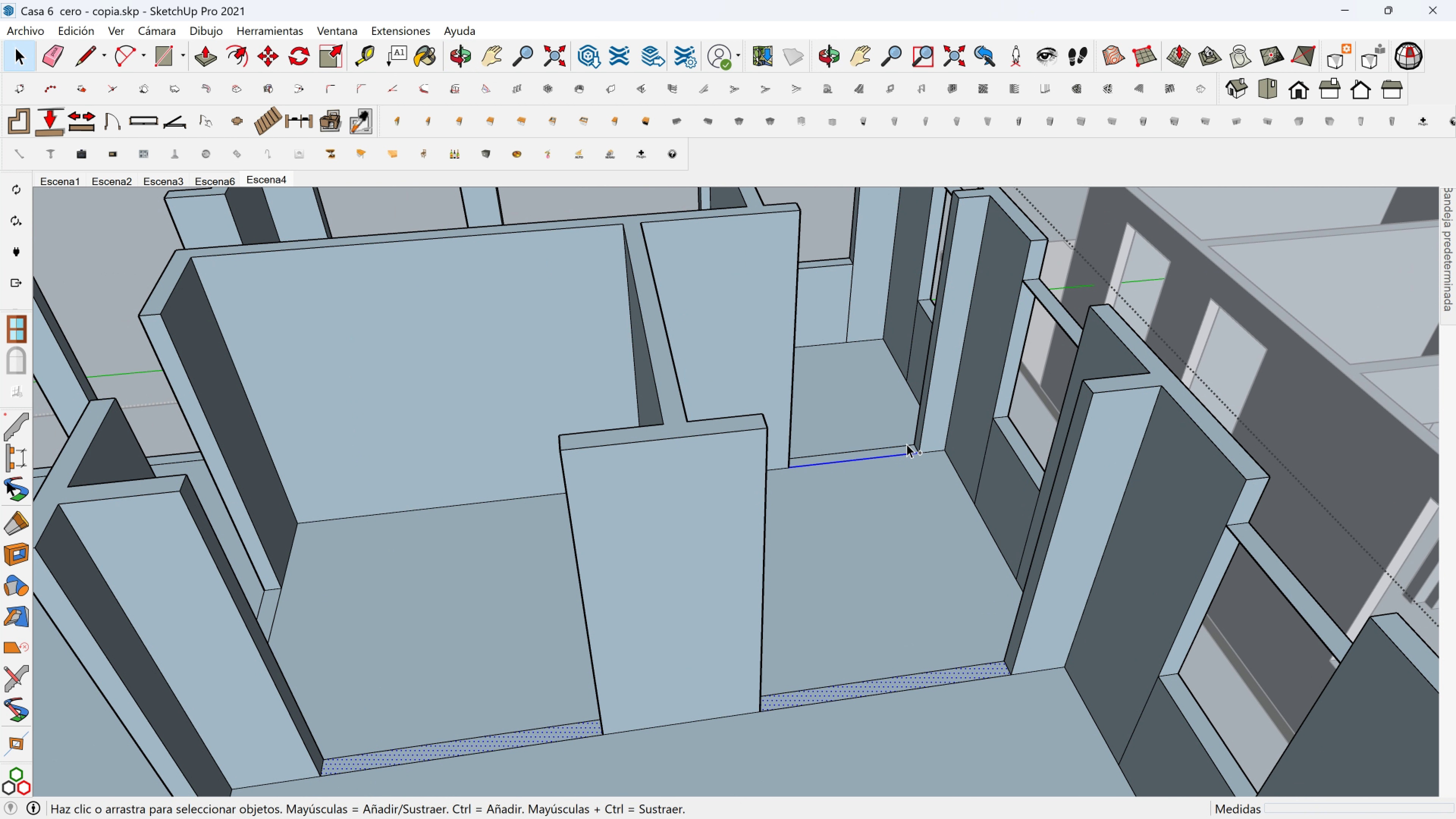 
key(Control+ControlLeft)
 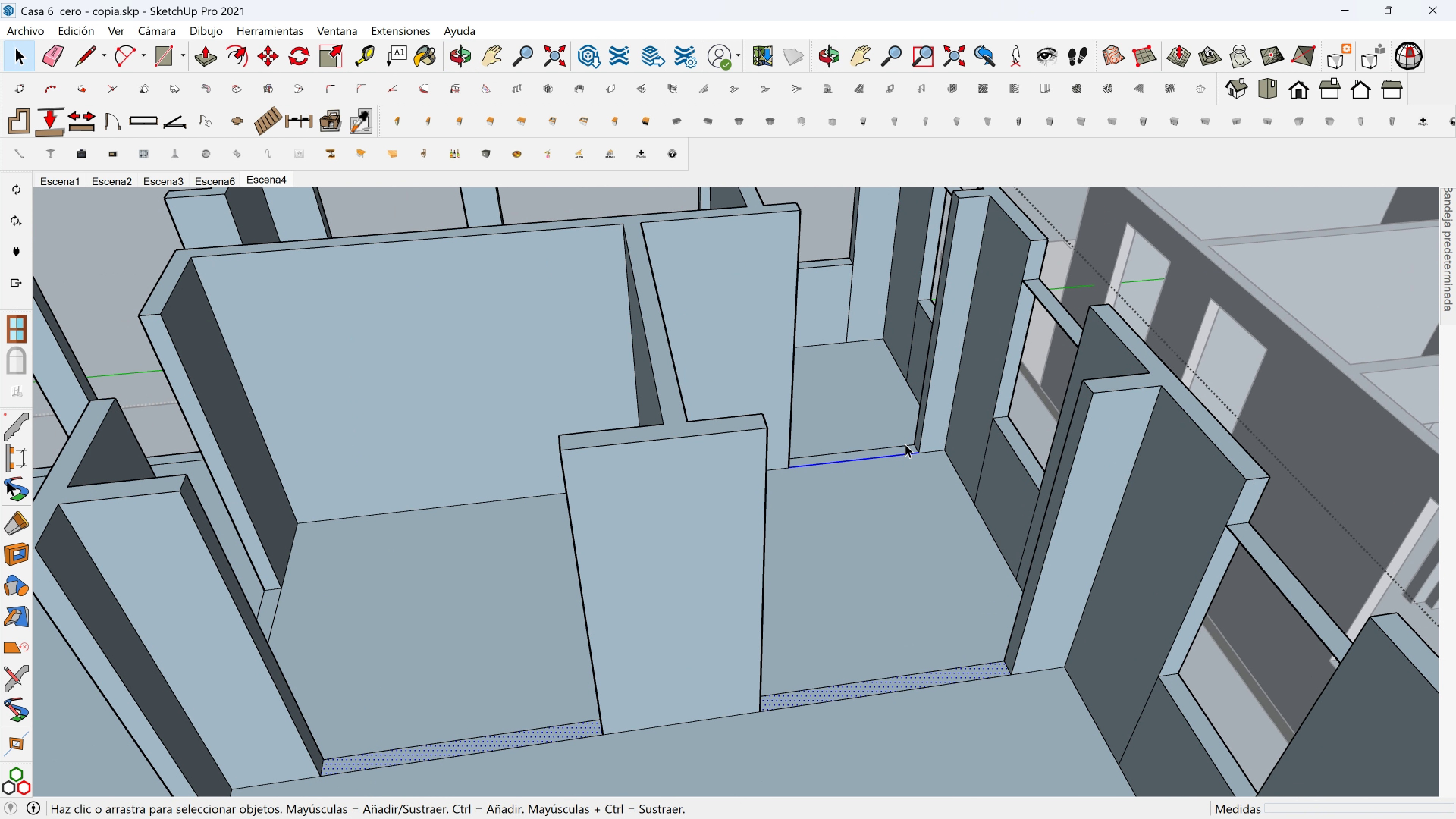 
key(Control+ControlLeft)
 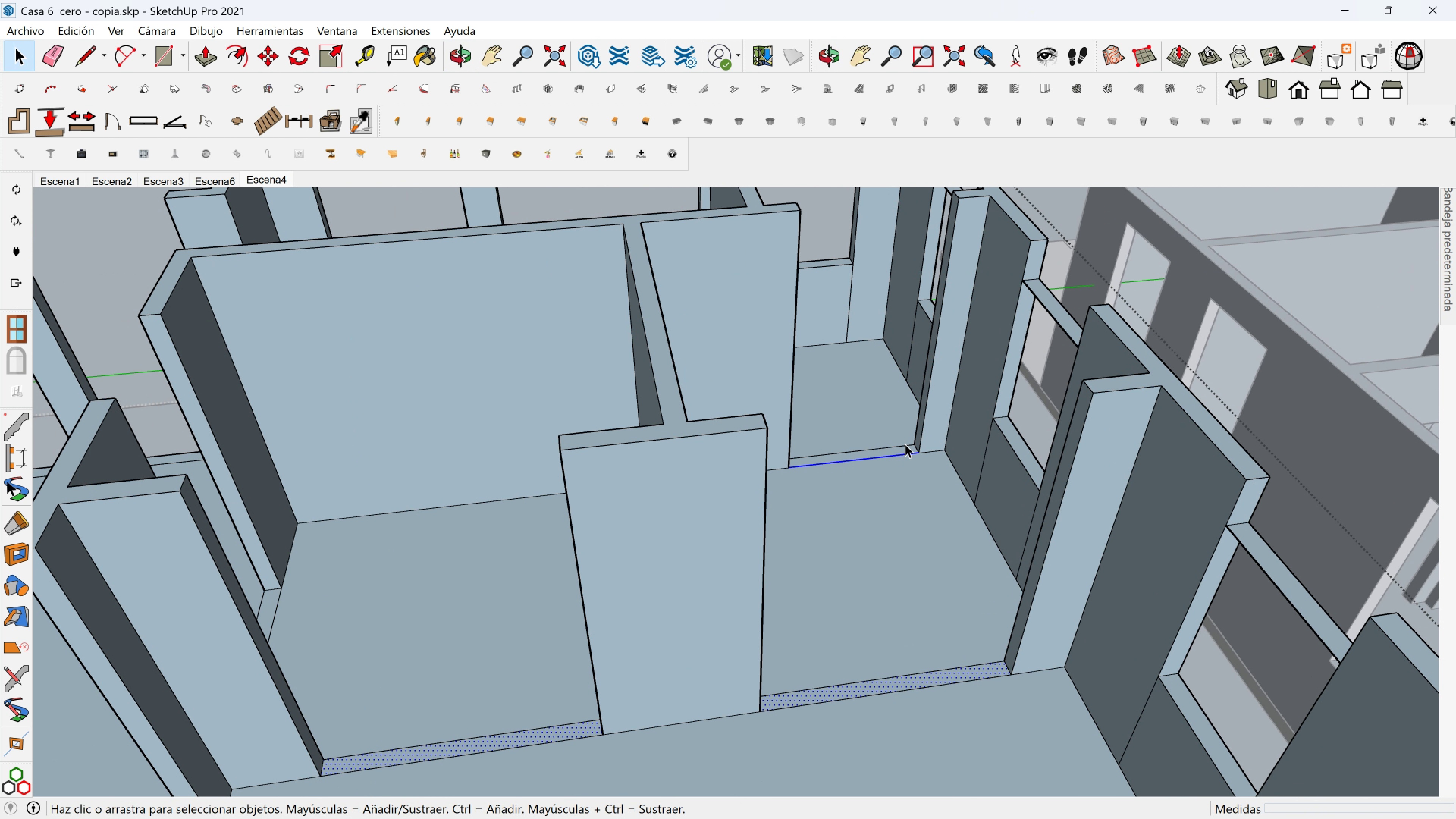 
key(Control+ControlLeft)
 